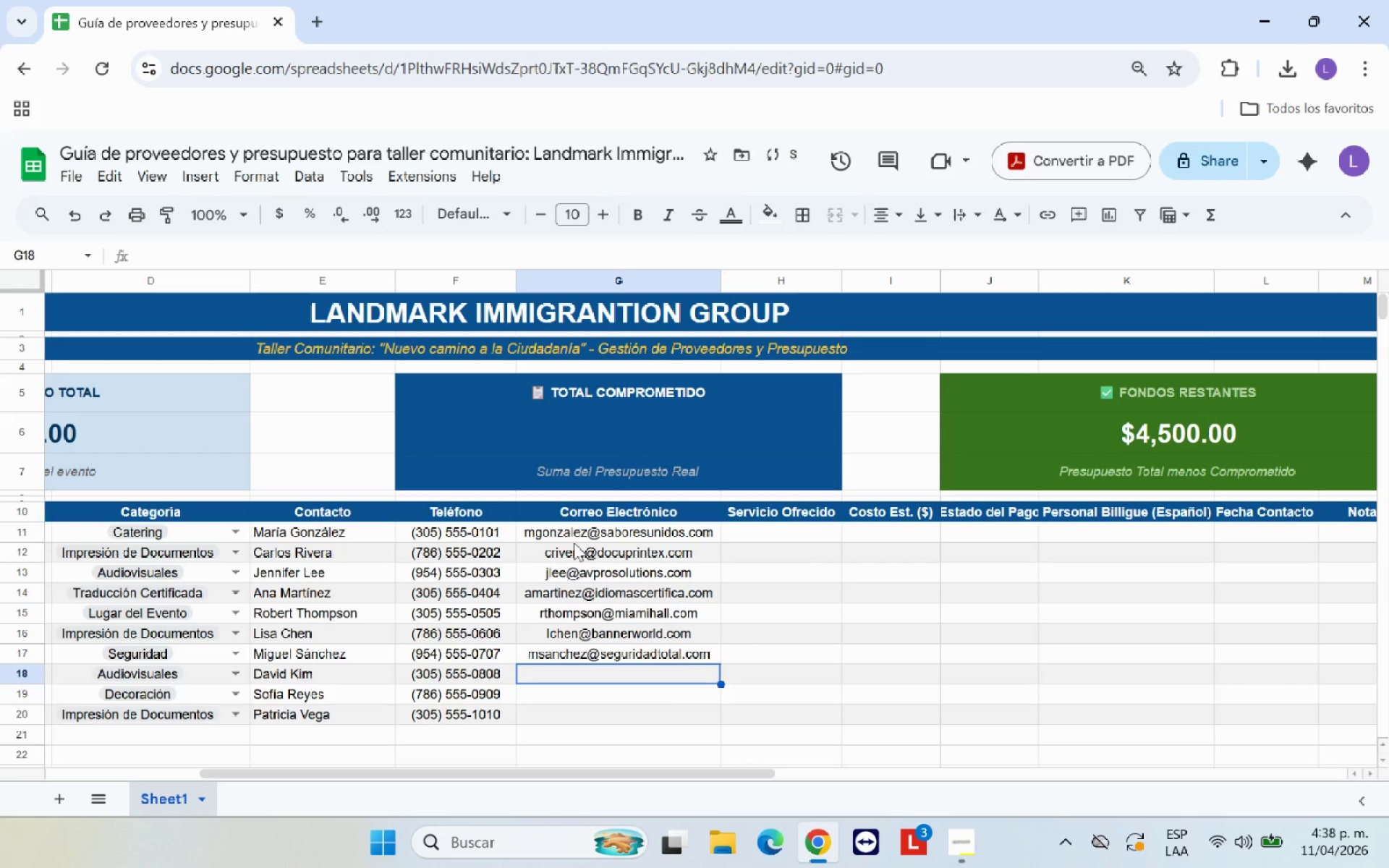 
key(Enter)
 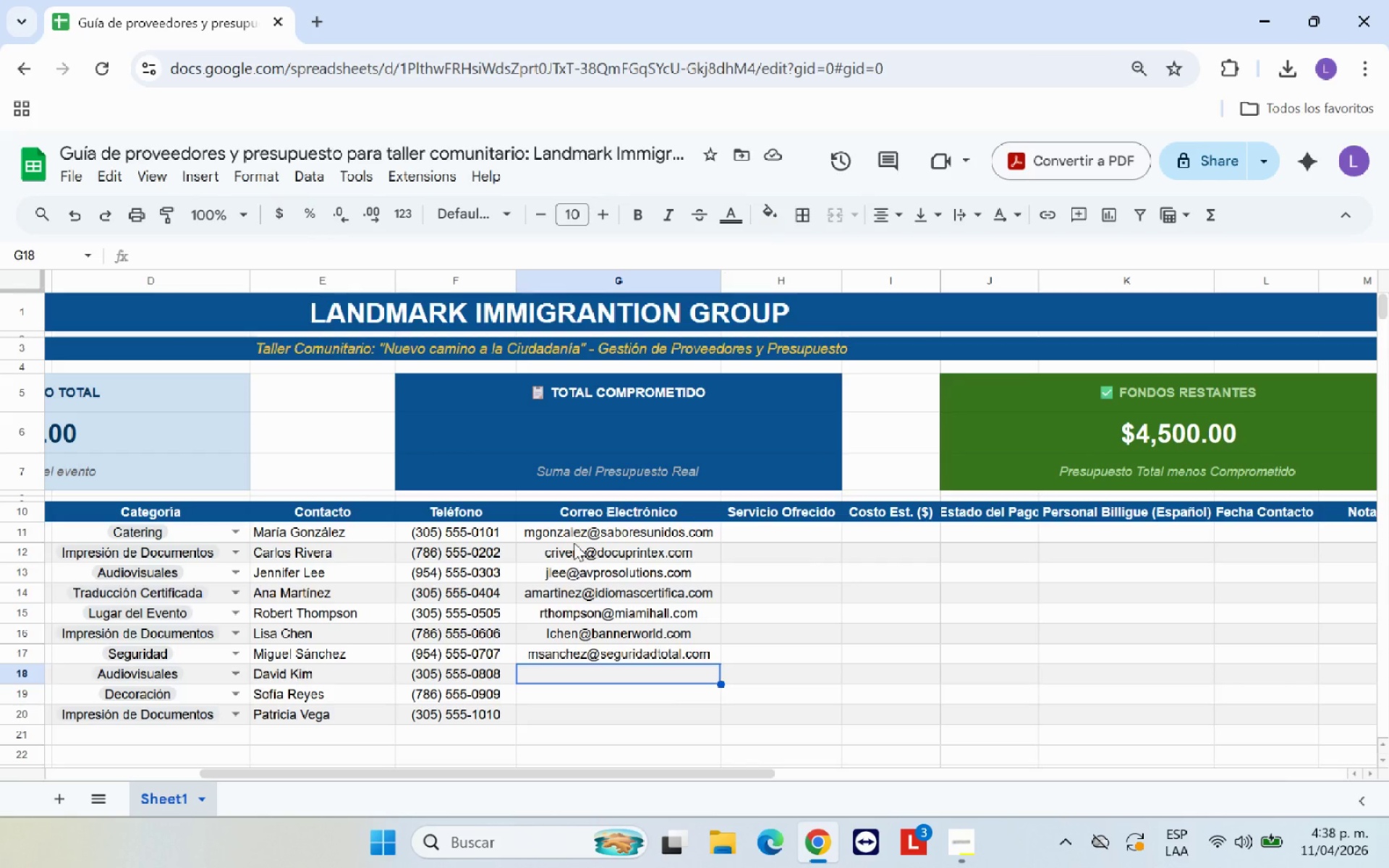 
wait(13.95)
 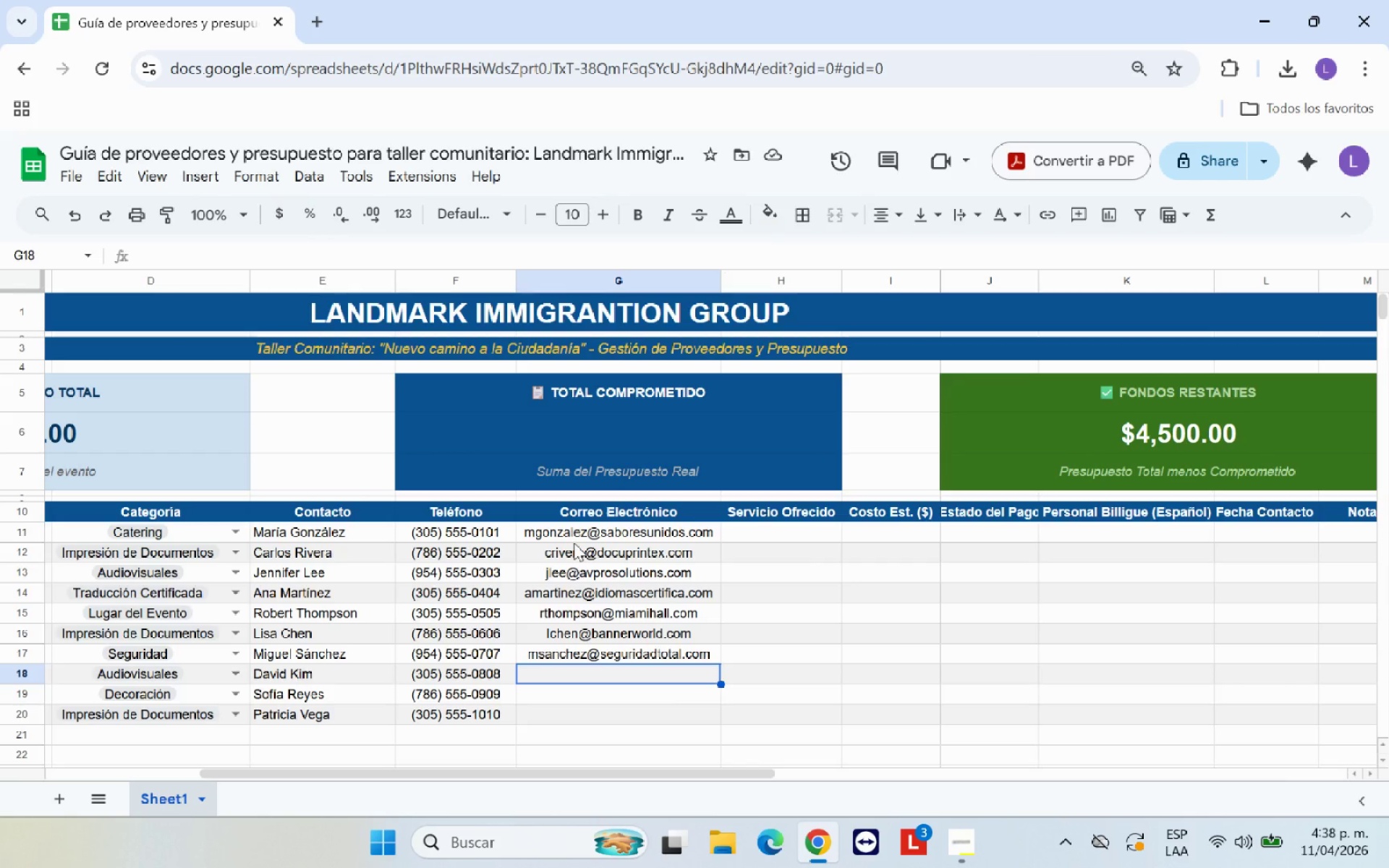 
type(dkim)
 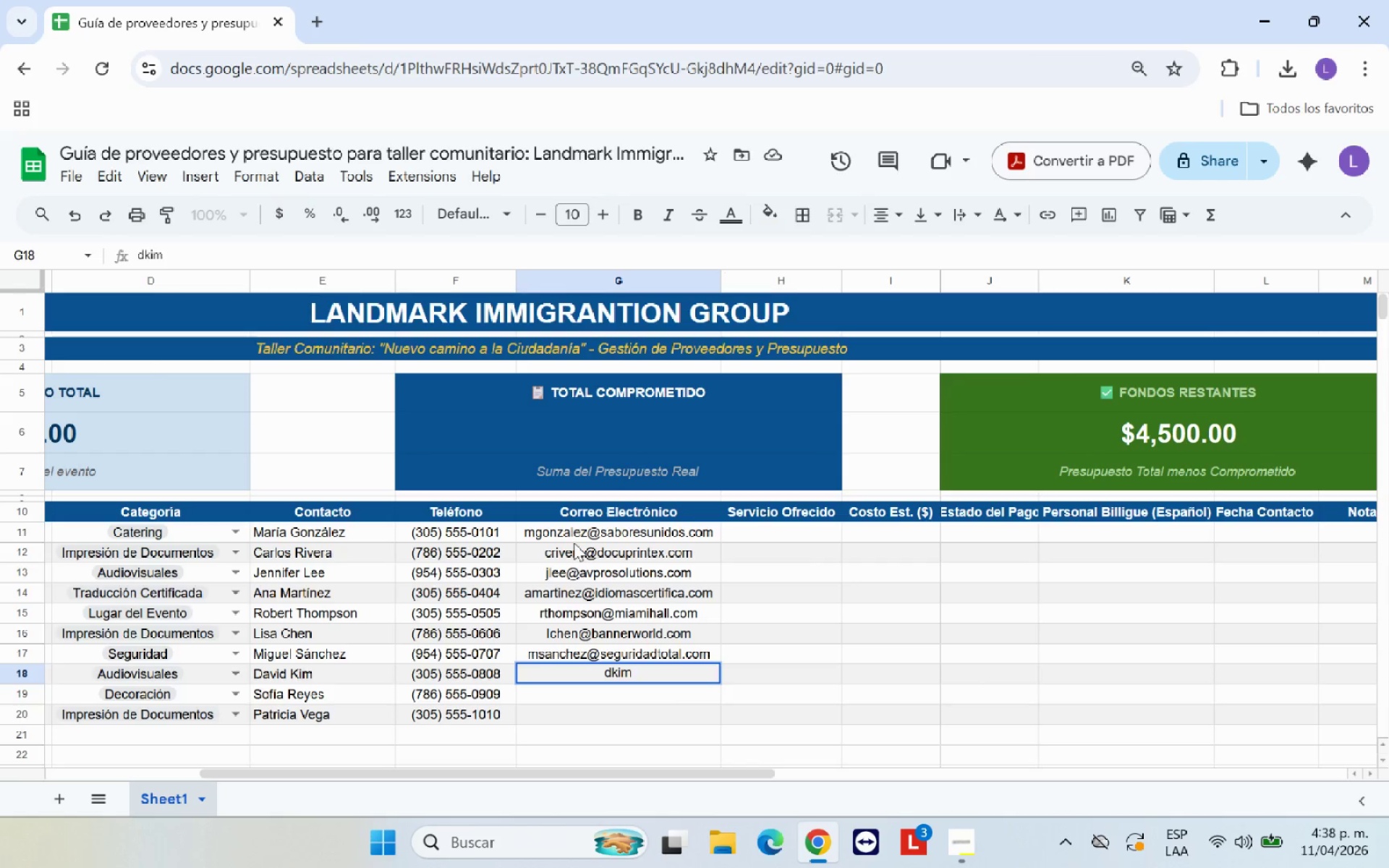 
key(Alt+Control+Q)
 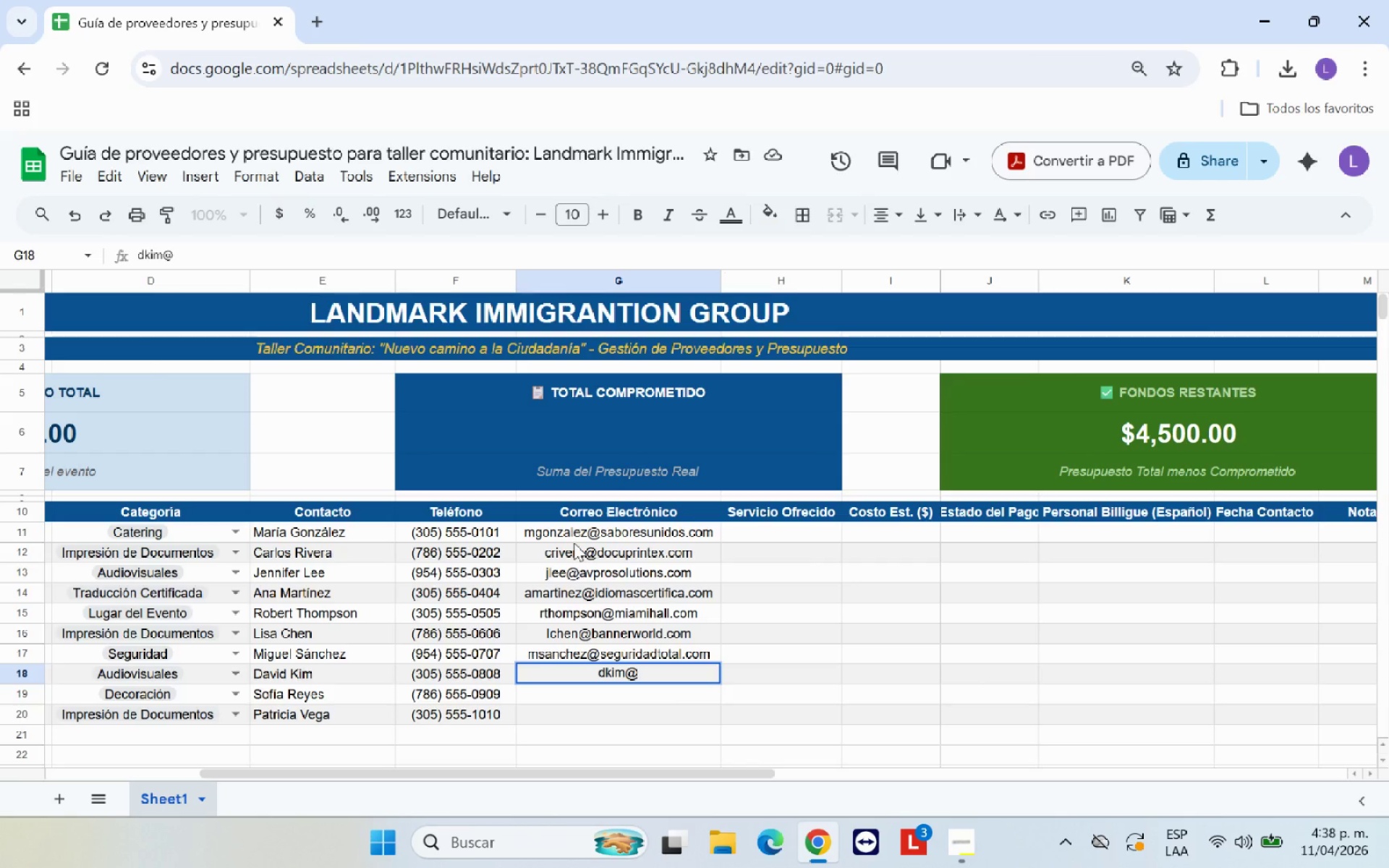 
type(tech)
 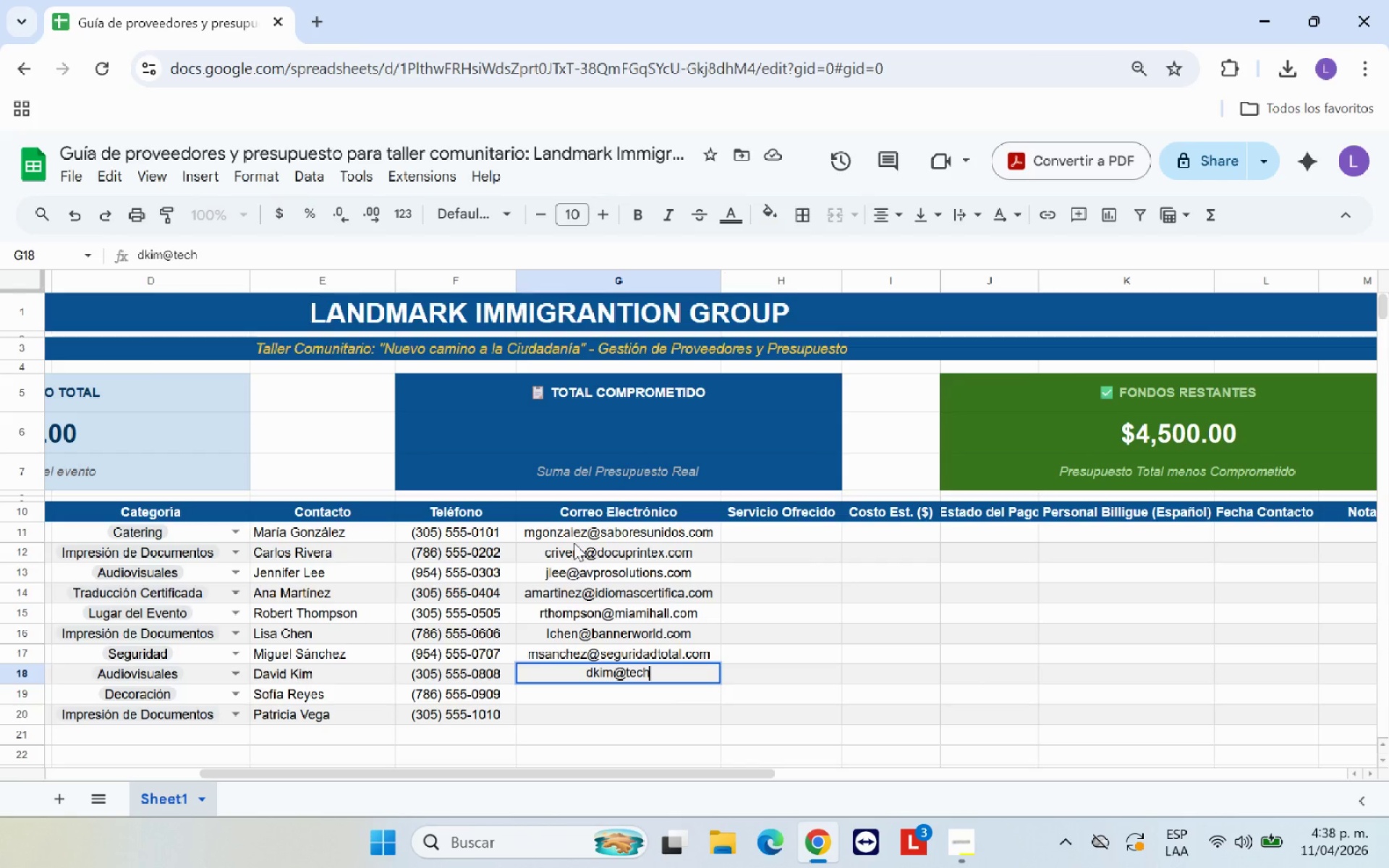 
type(he)
 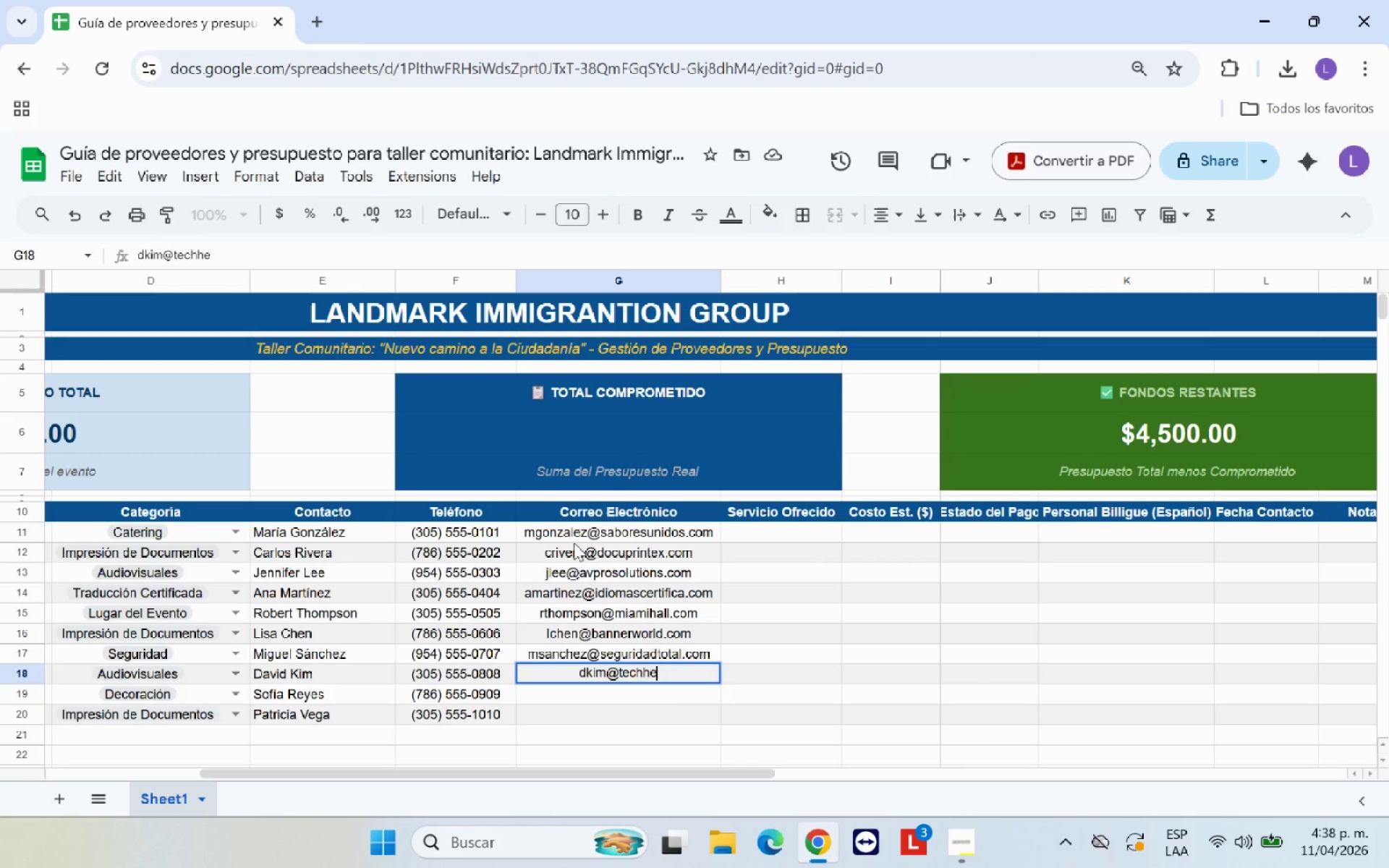 
type(lpit.com)
 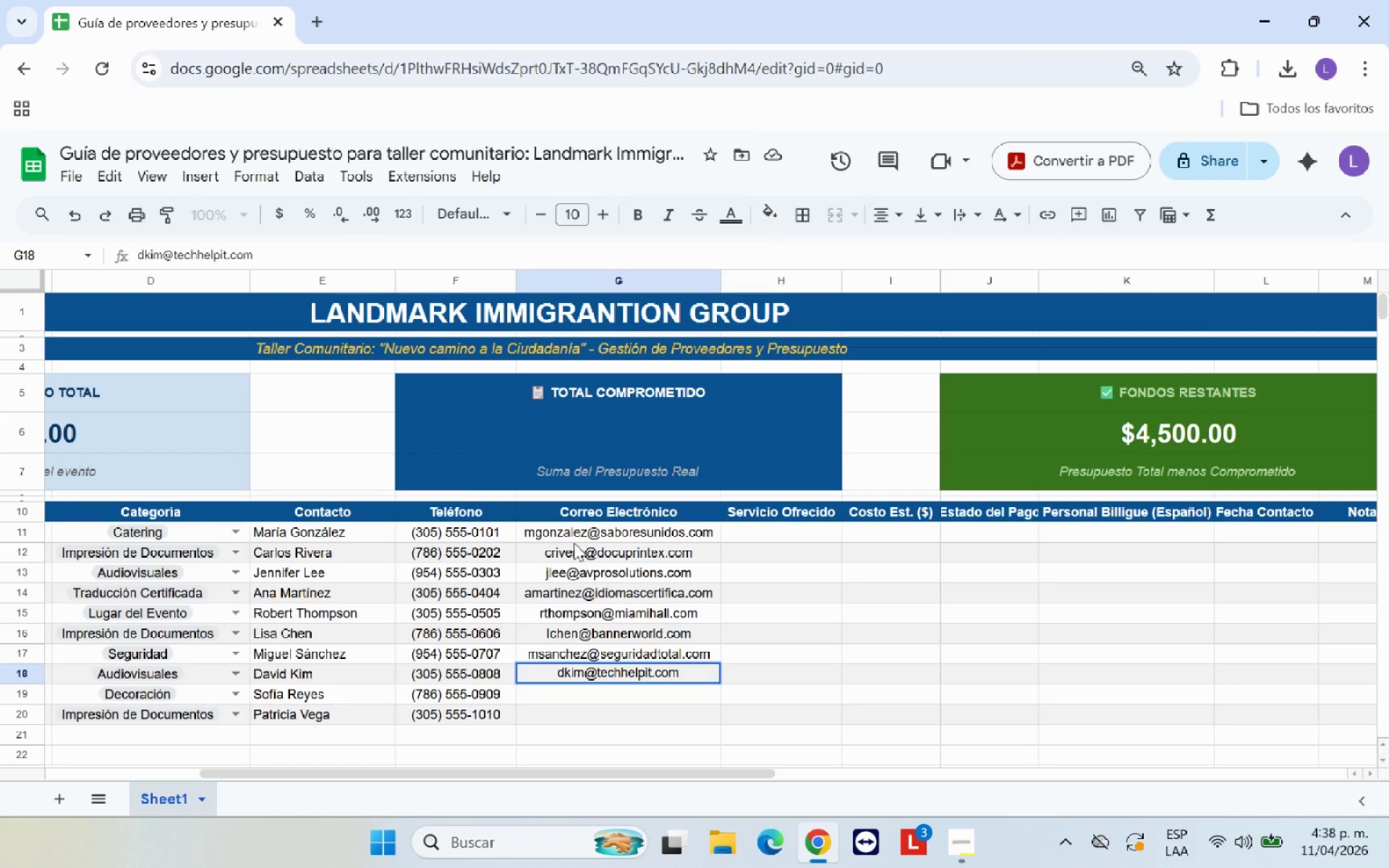 
key(Enter)
 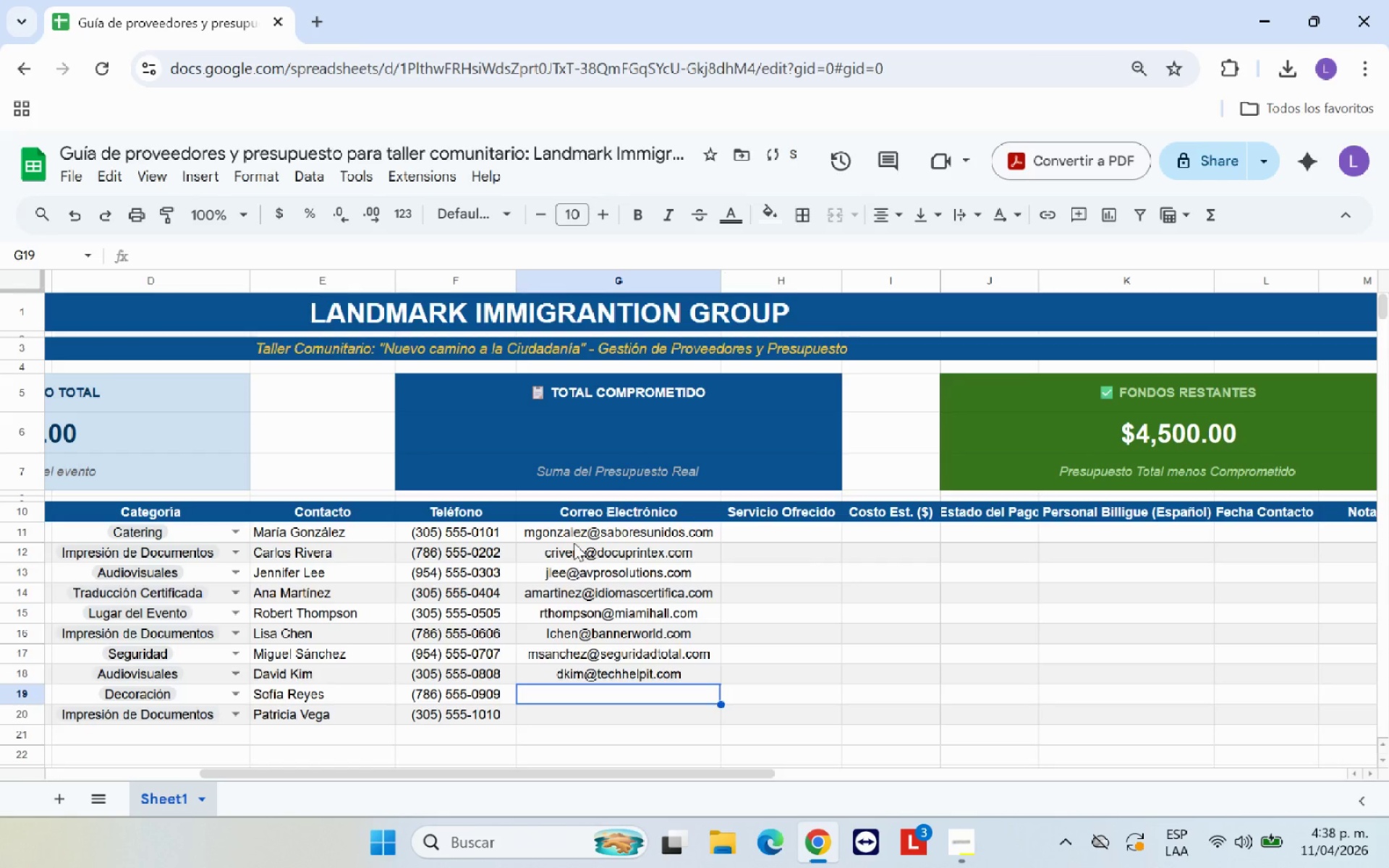 
type(sreyes)
 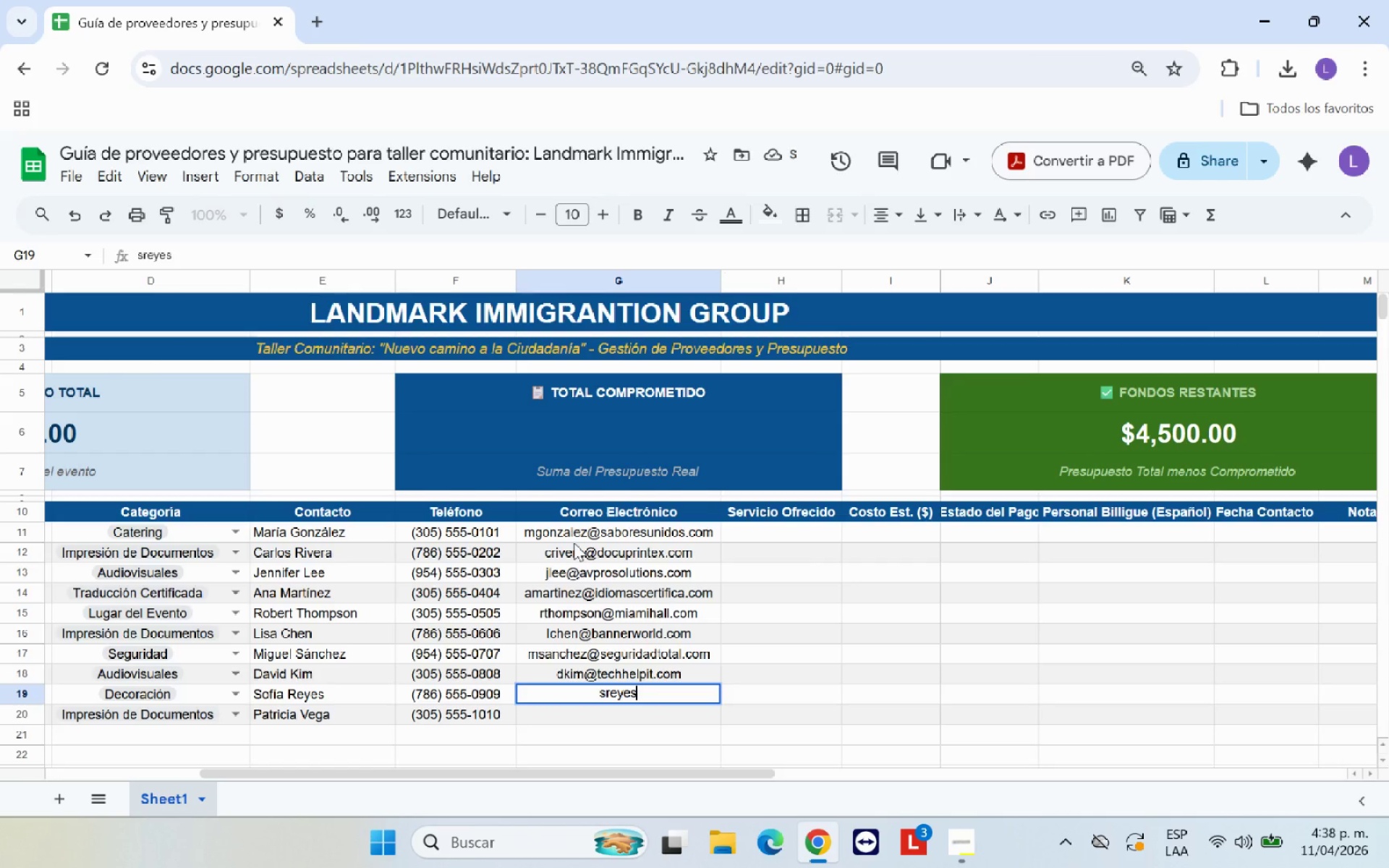 
key(Alt+Control+Q)
 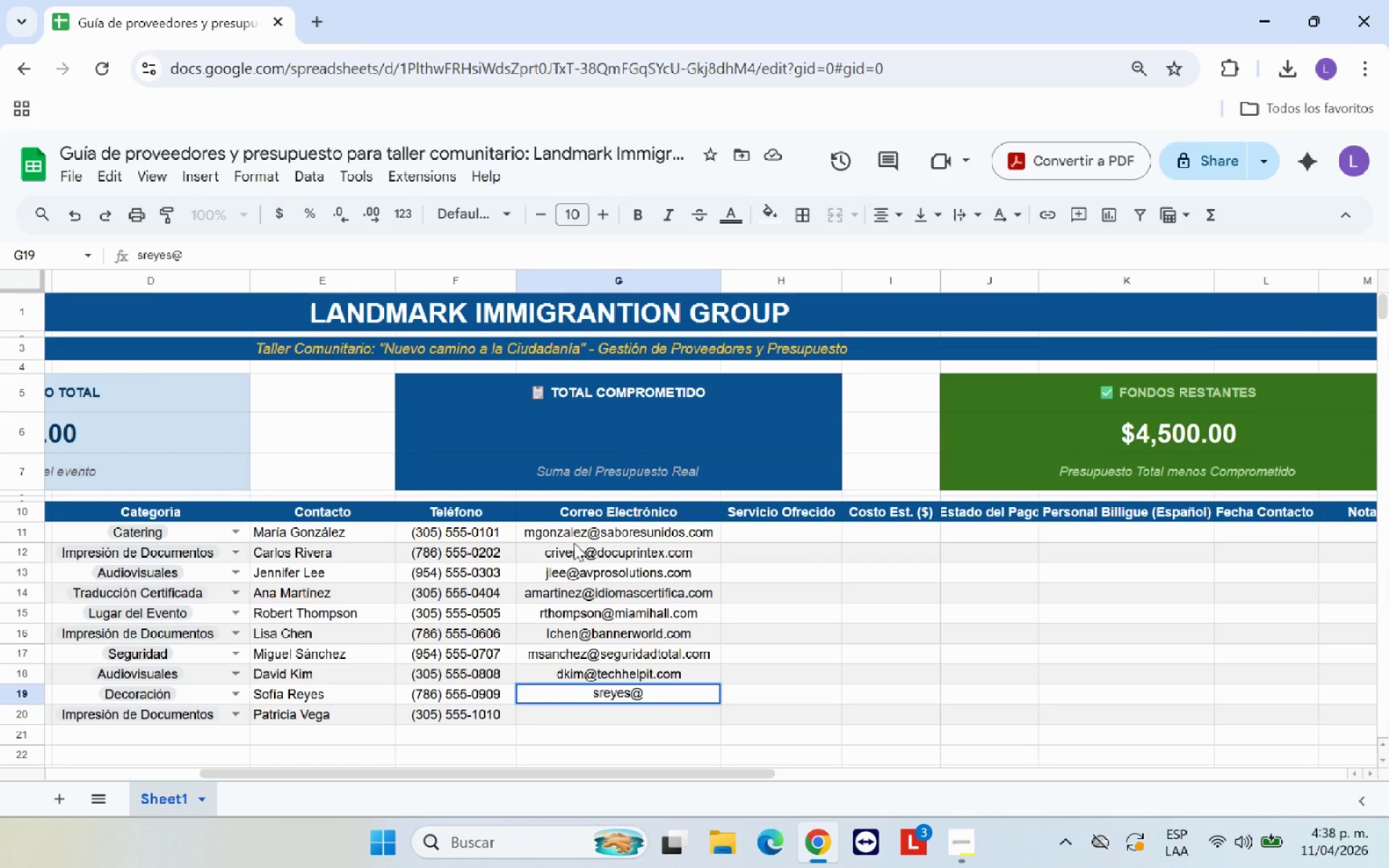 
type(floresdecor.com)
 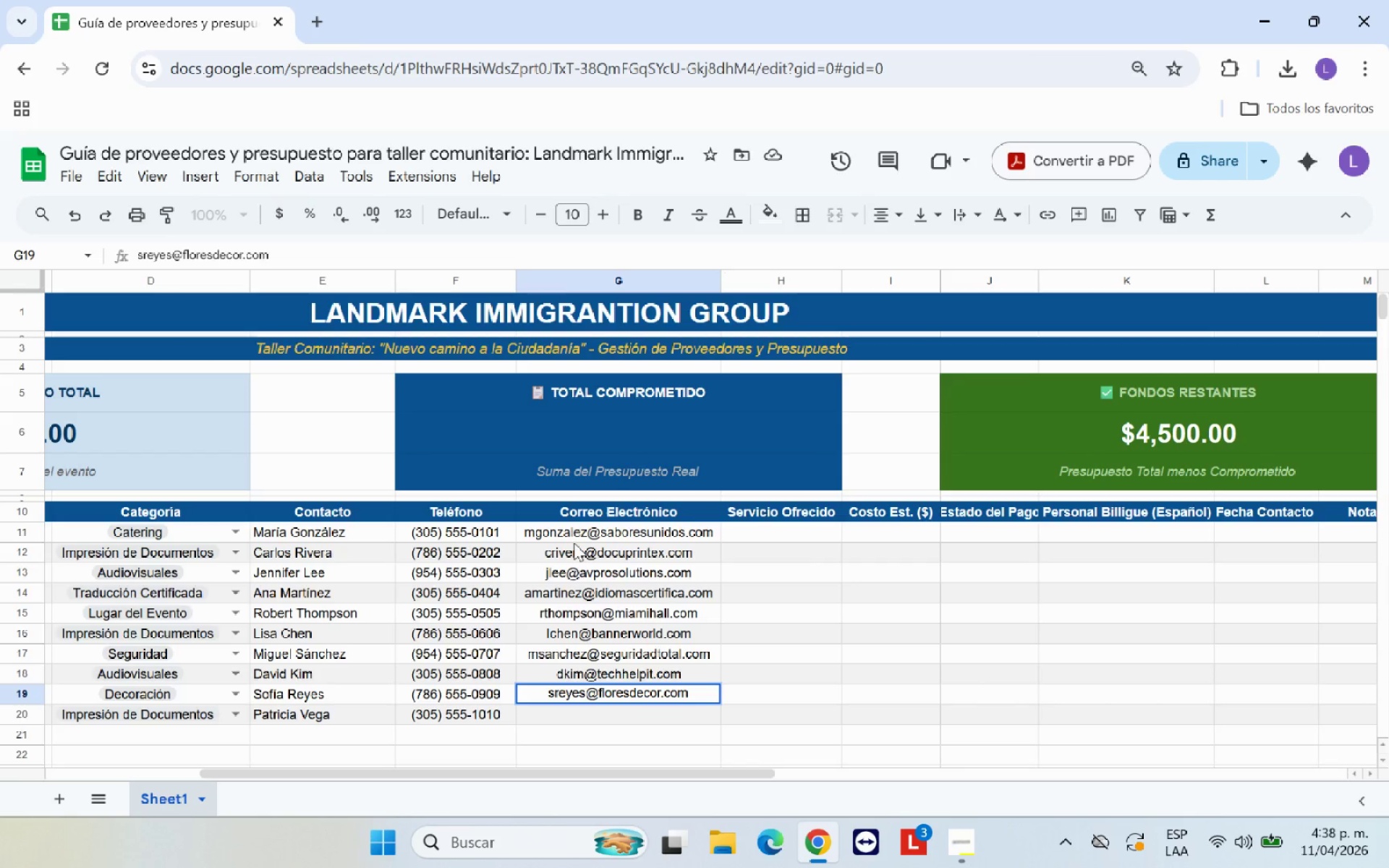 
key(Enter)
 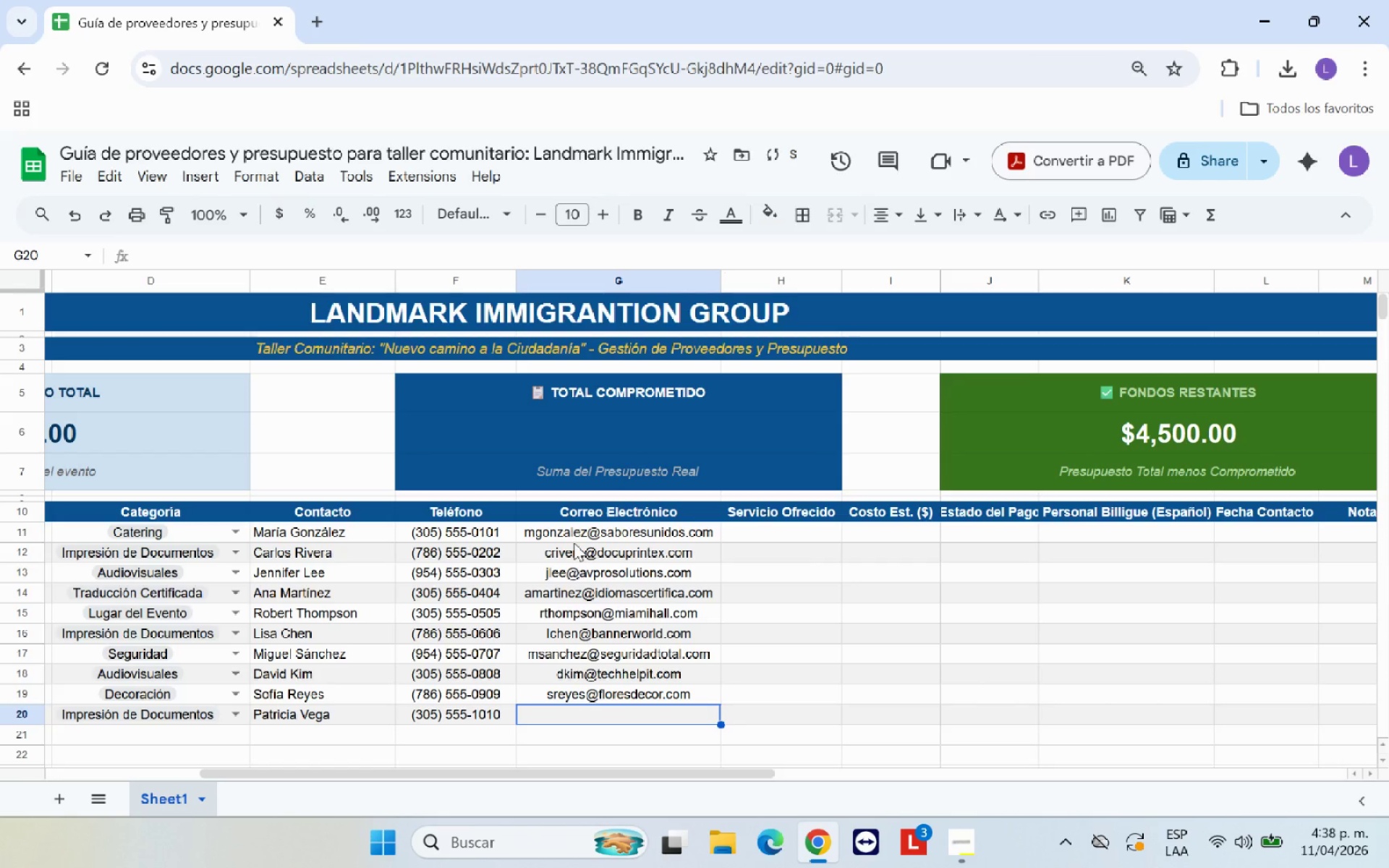 
type(pvega)
 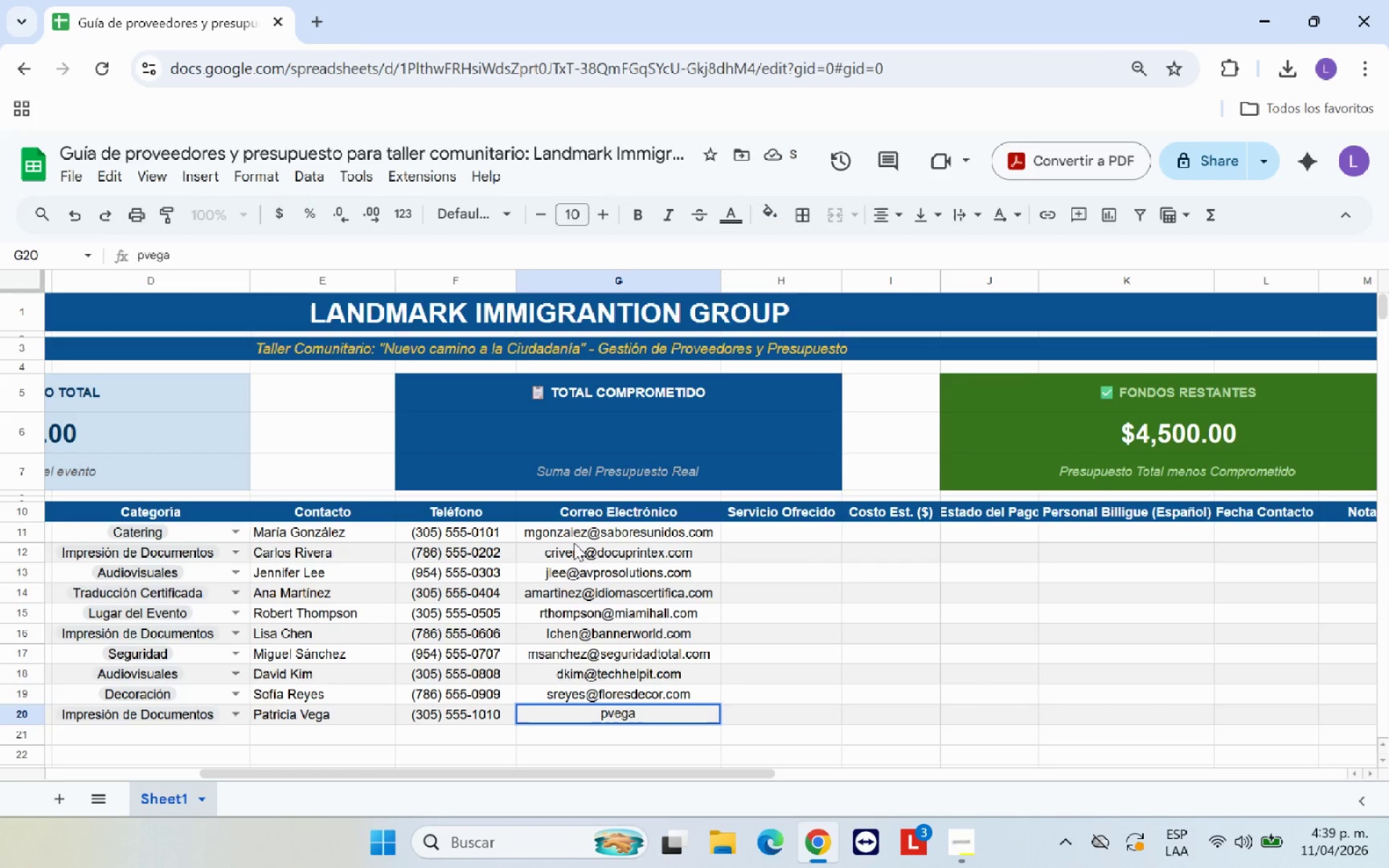 
key(Alt+Control+Q)
 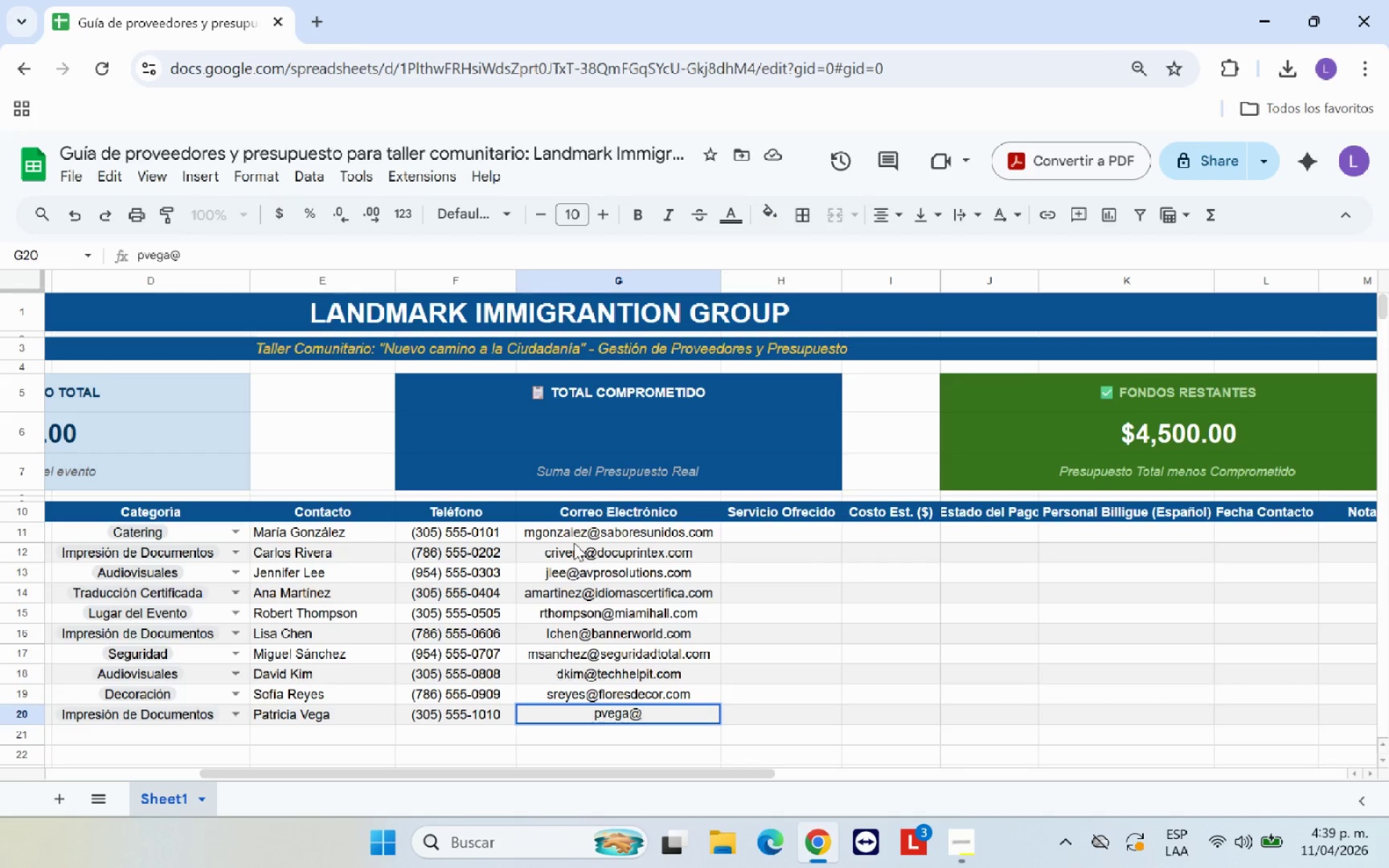 
type(legalcopynotary.com)
 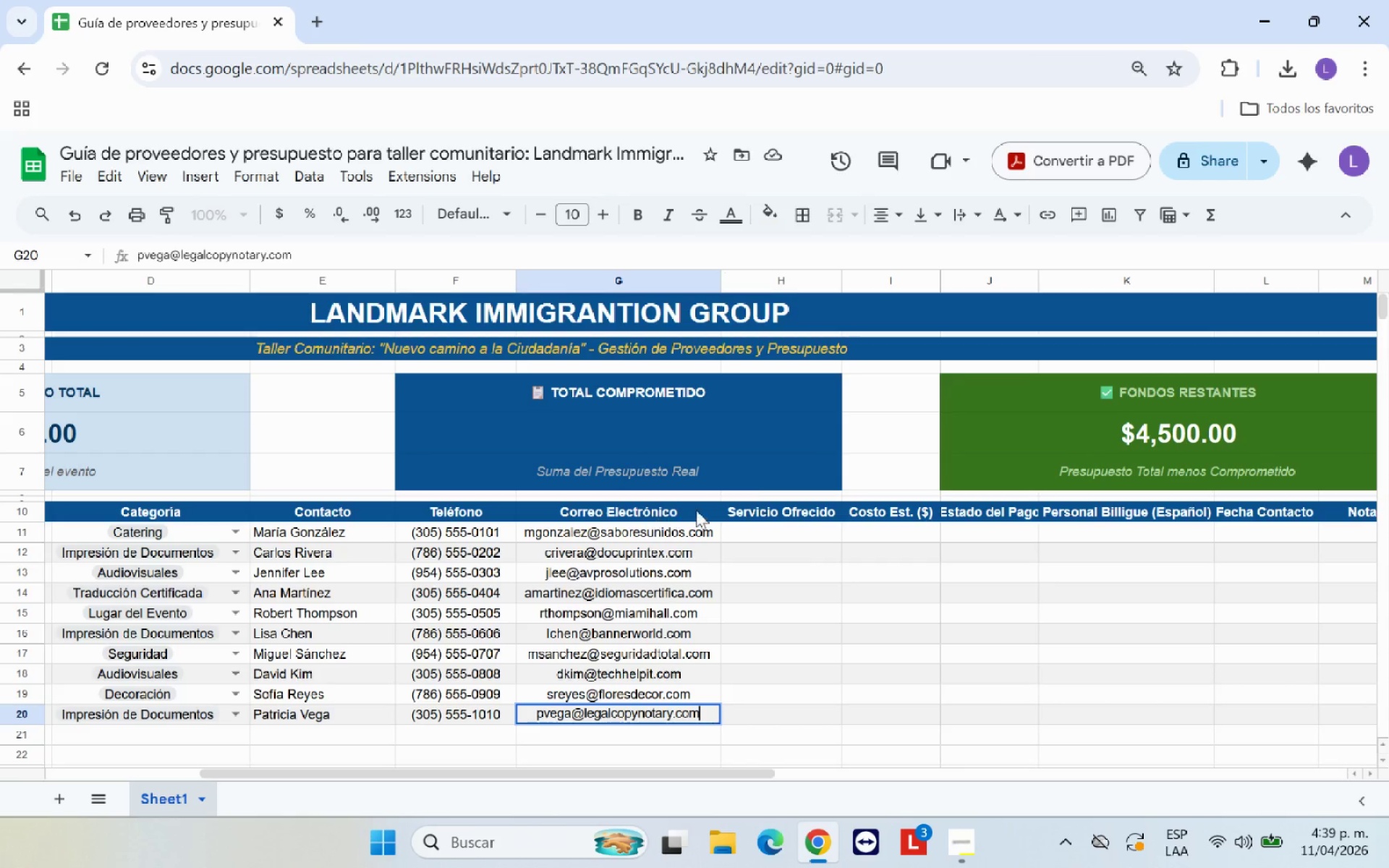 
left_click([824, 571])
 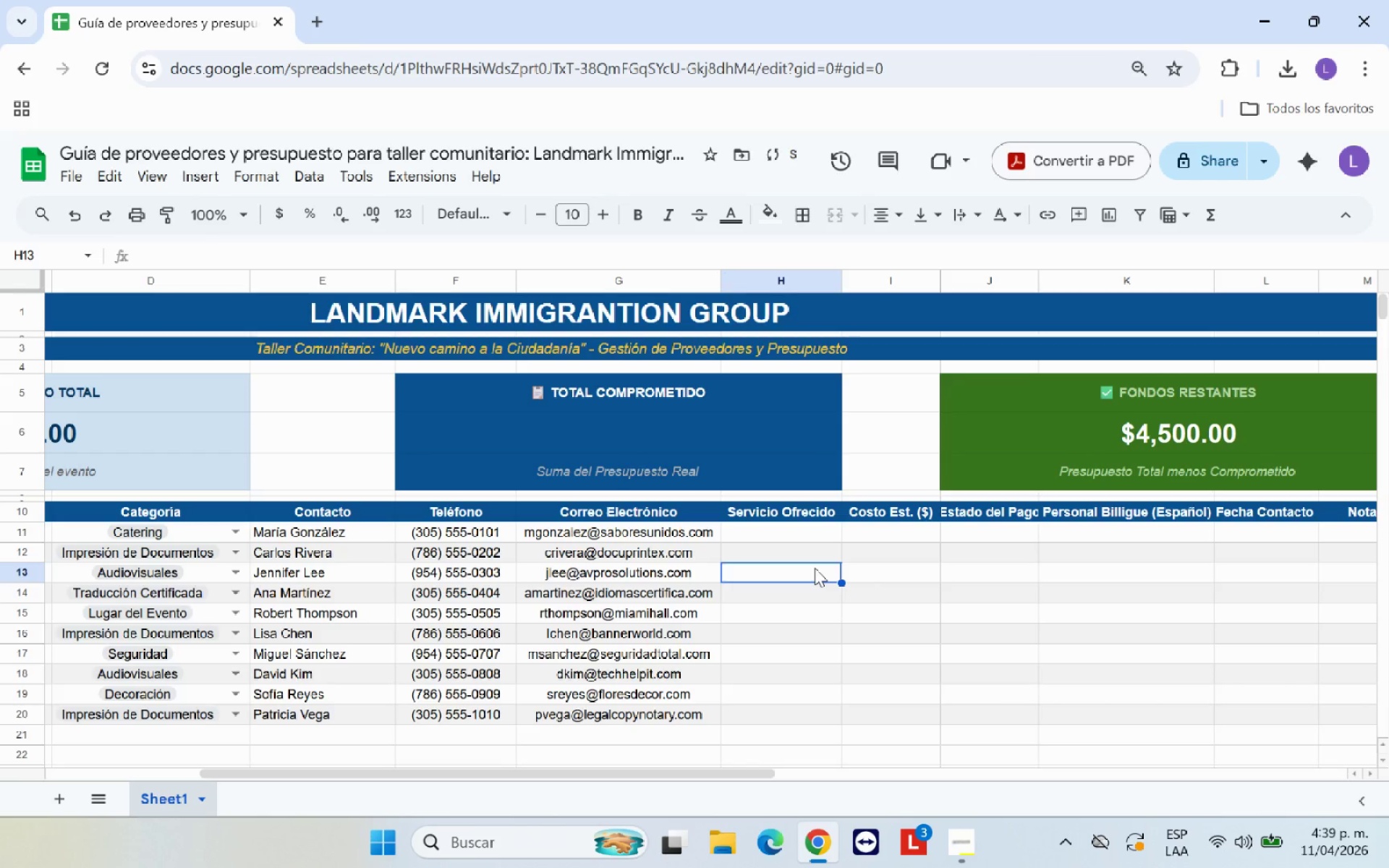 
scroll: coordinate [815, 568], scroll_direction: up, amount: 2.0
 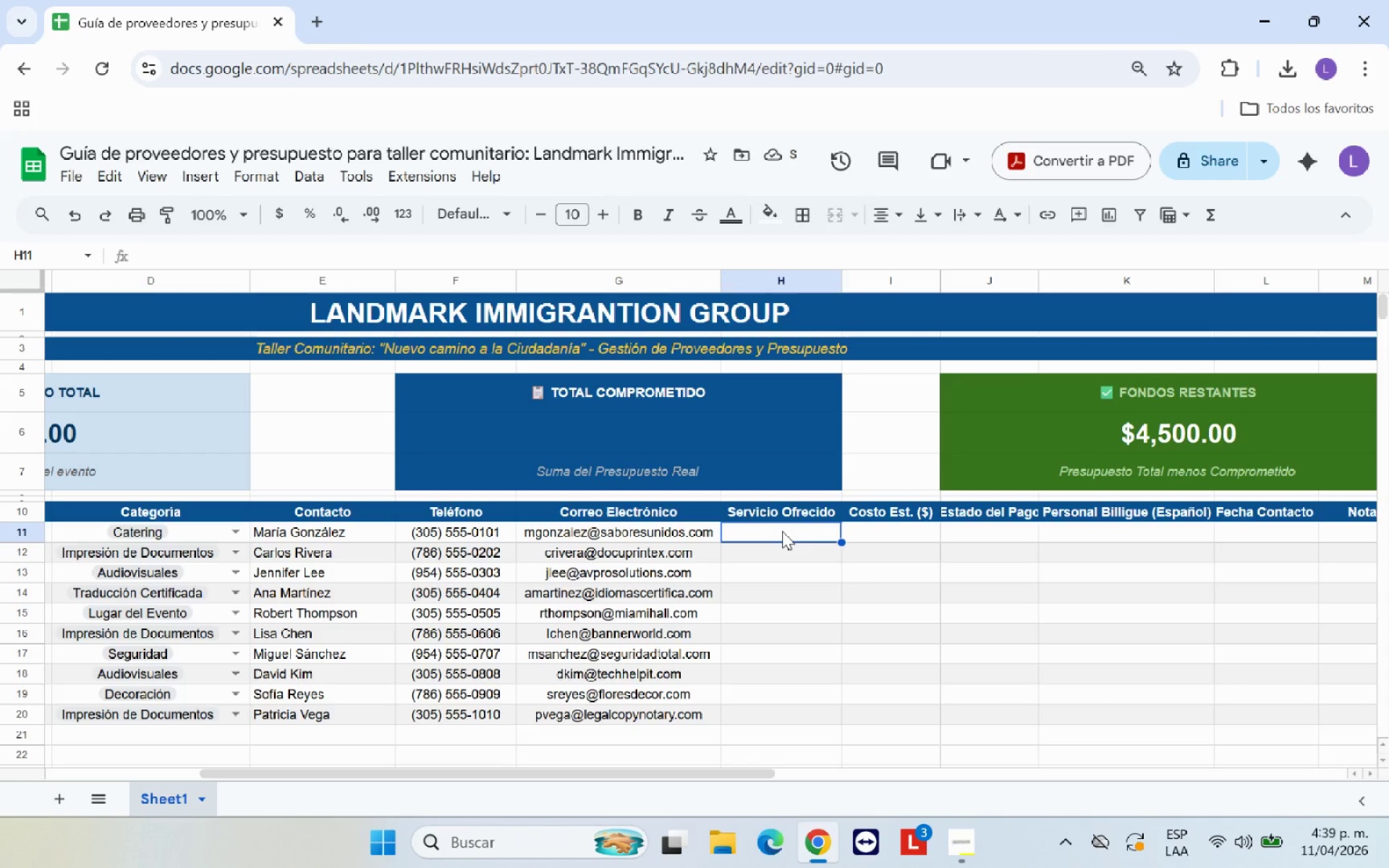 
type(Catering buffet completo para 100 personas,incluye bebidas.)
 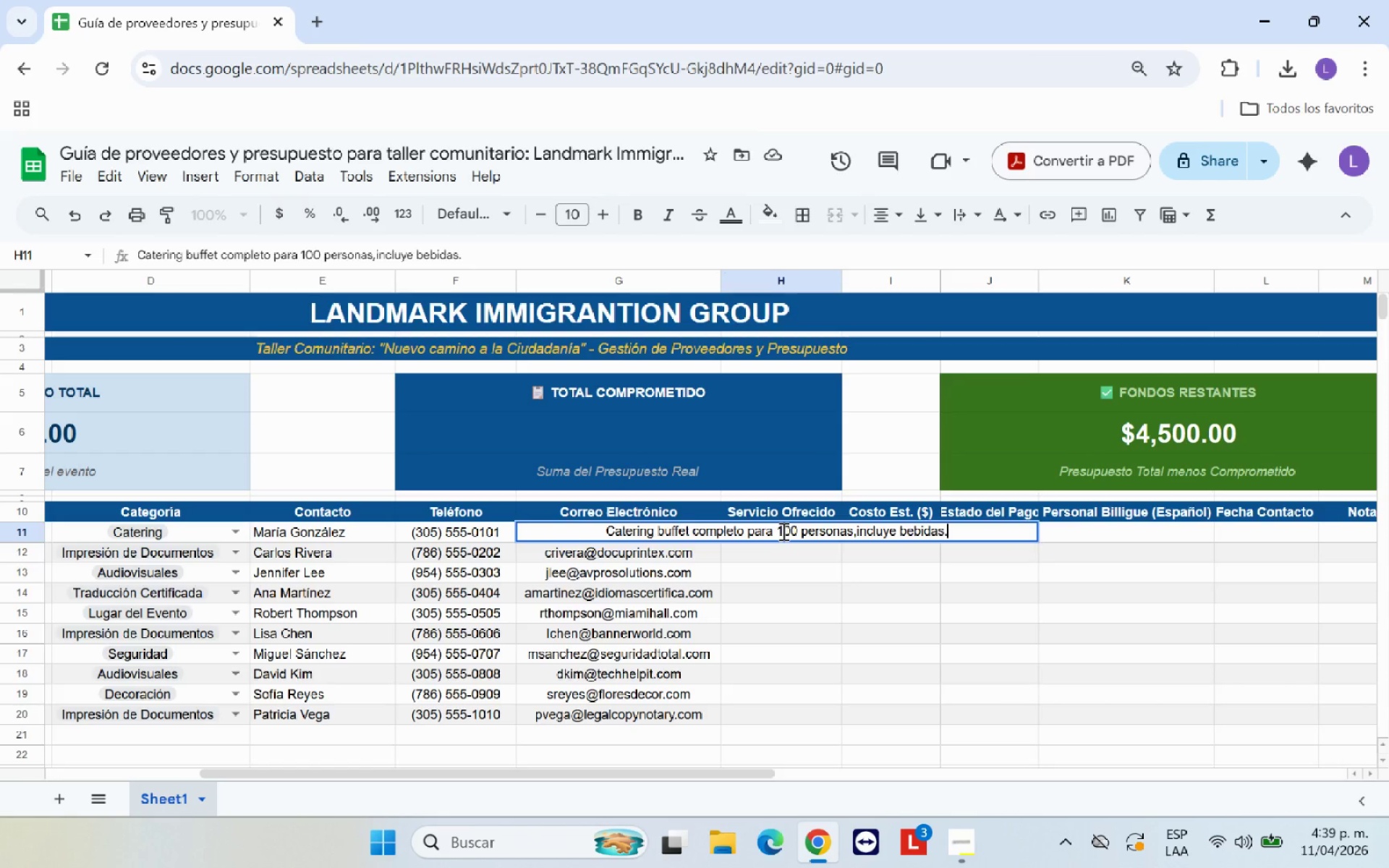 
key(Enter)
 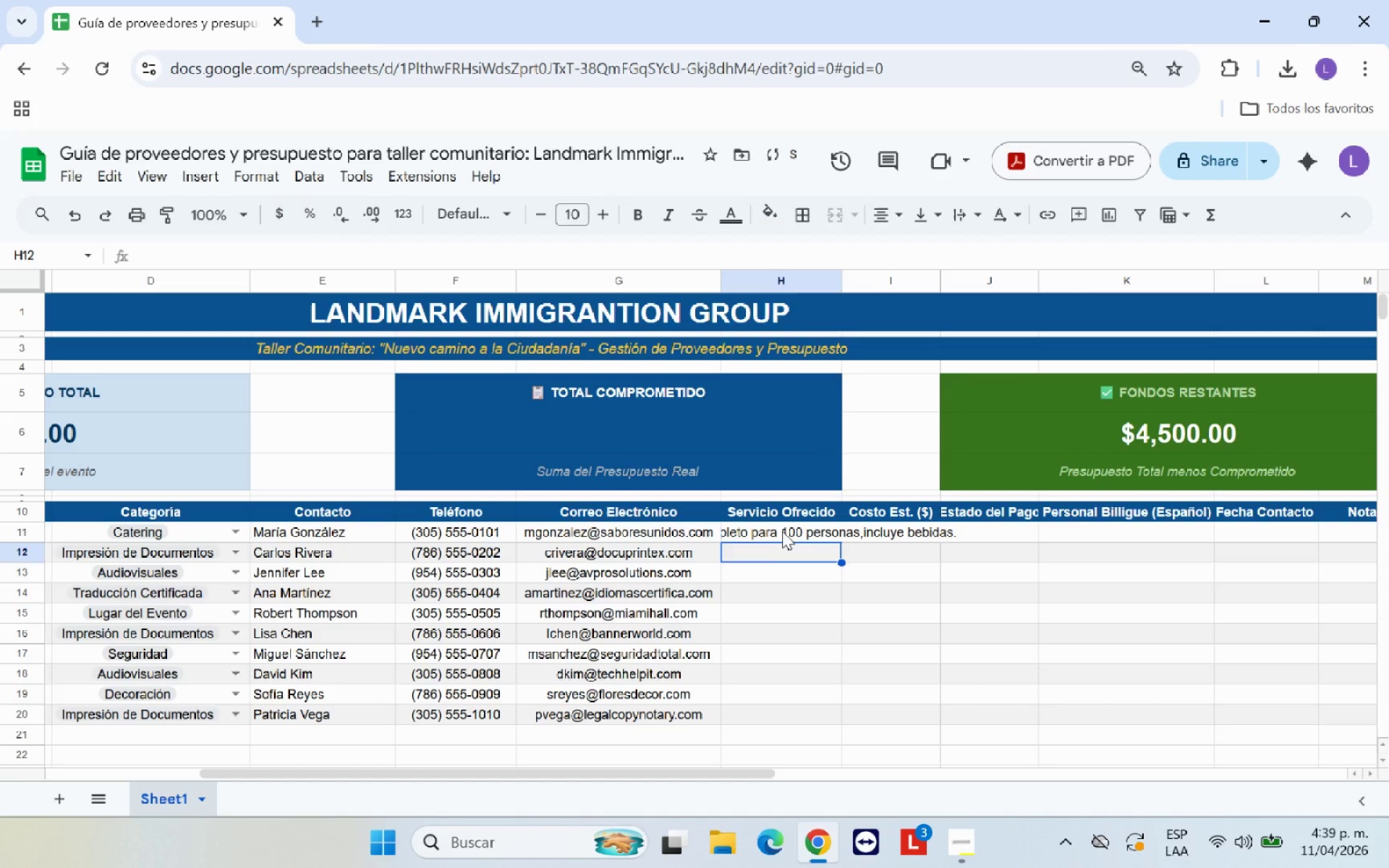 
left_click([782, 531])
 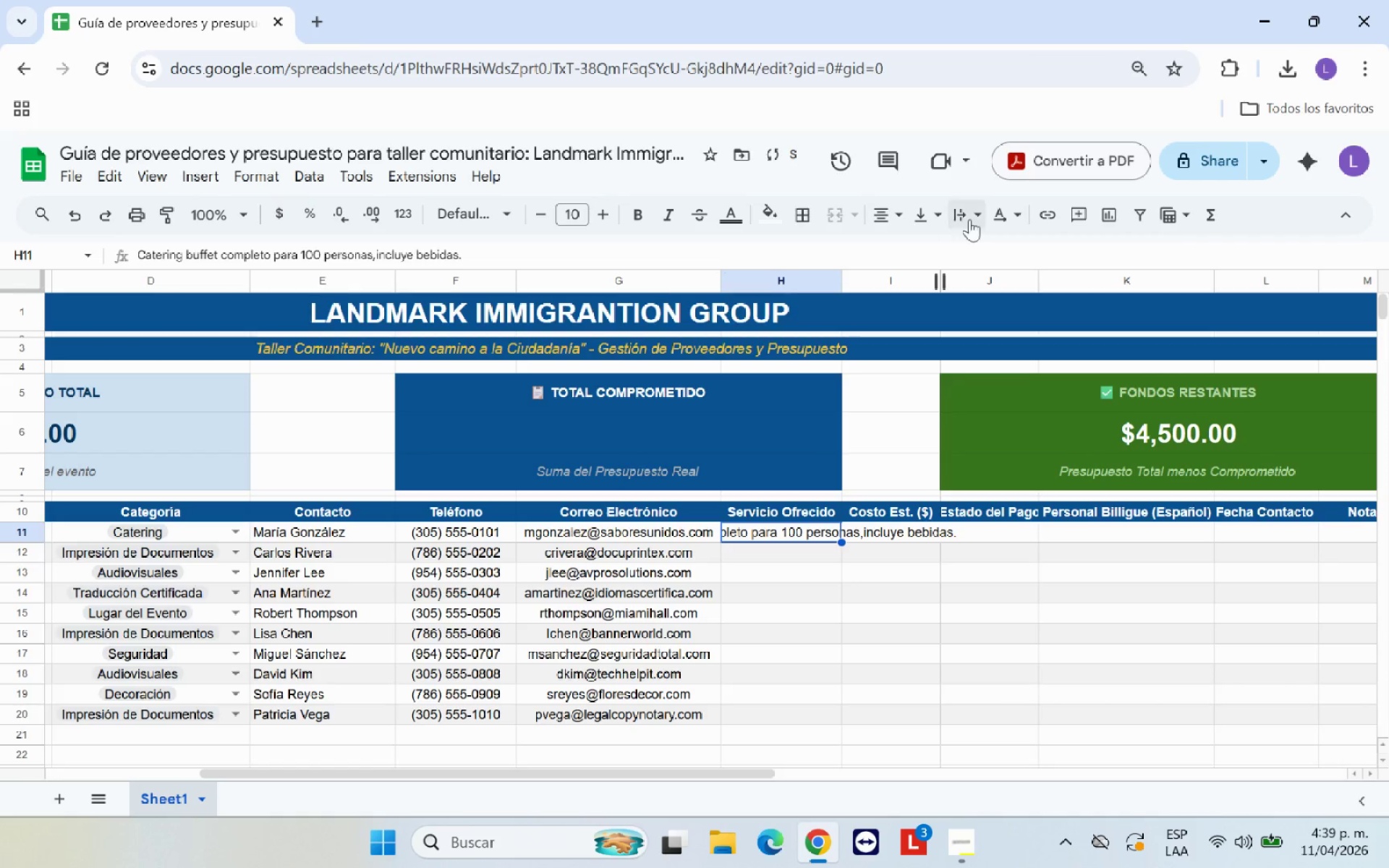 
left_click([974, 213])
 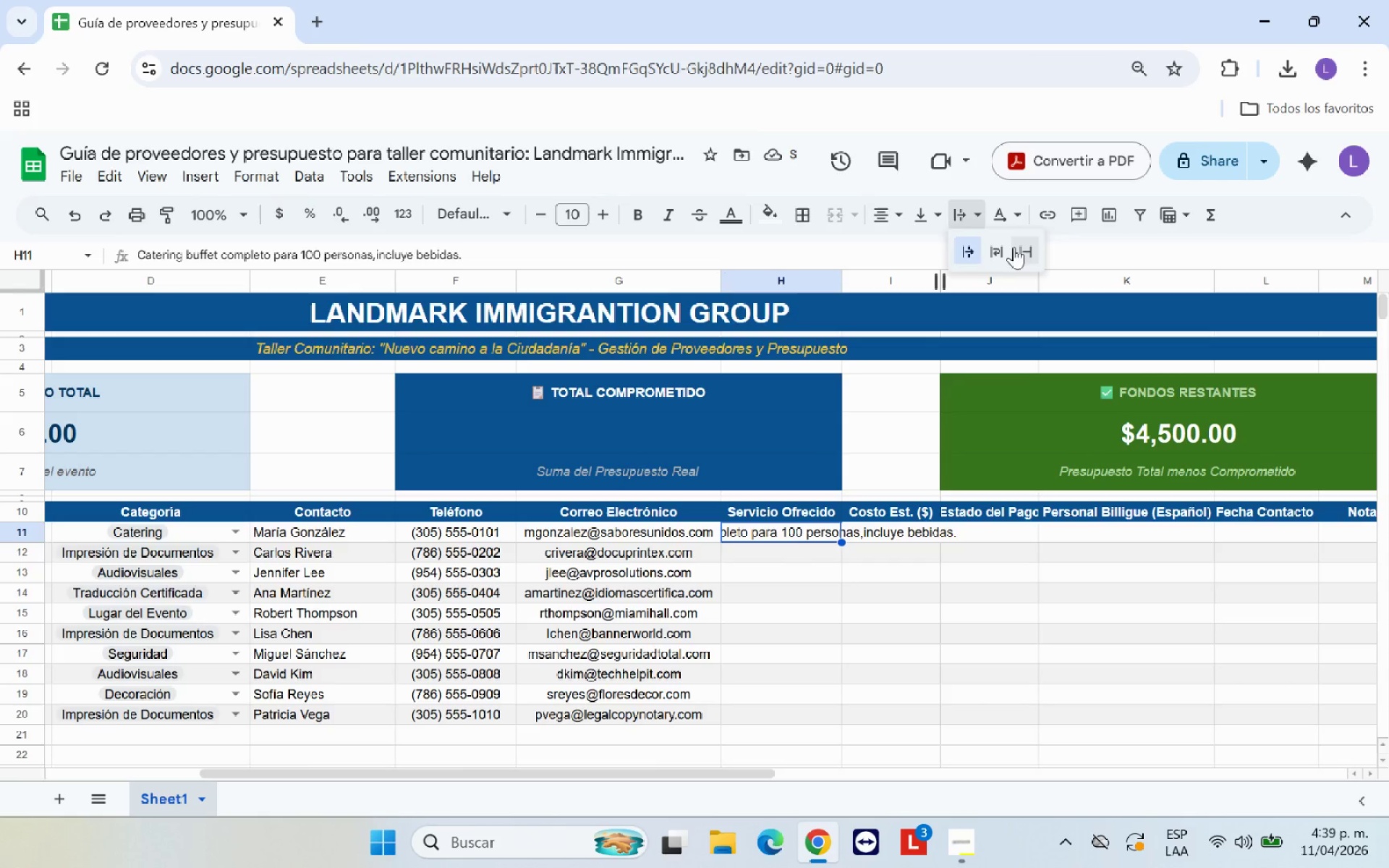 
left_click([1003, 249])
 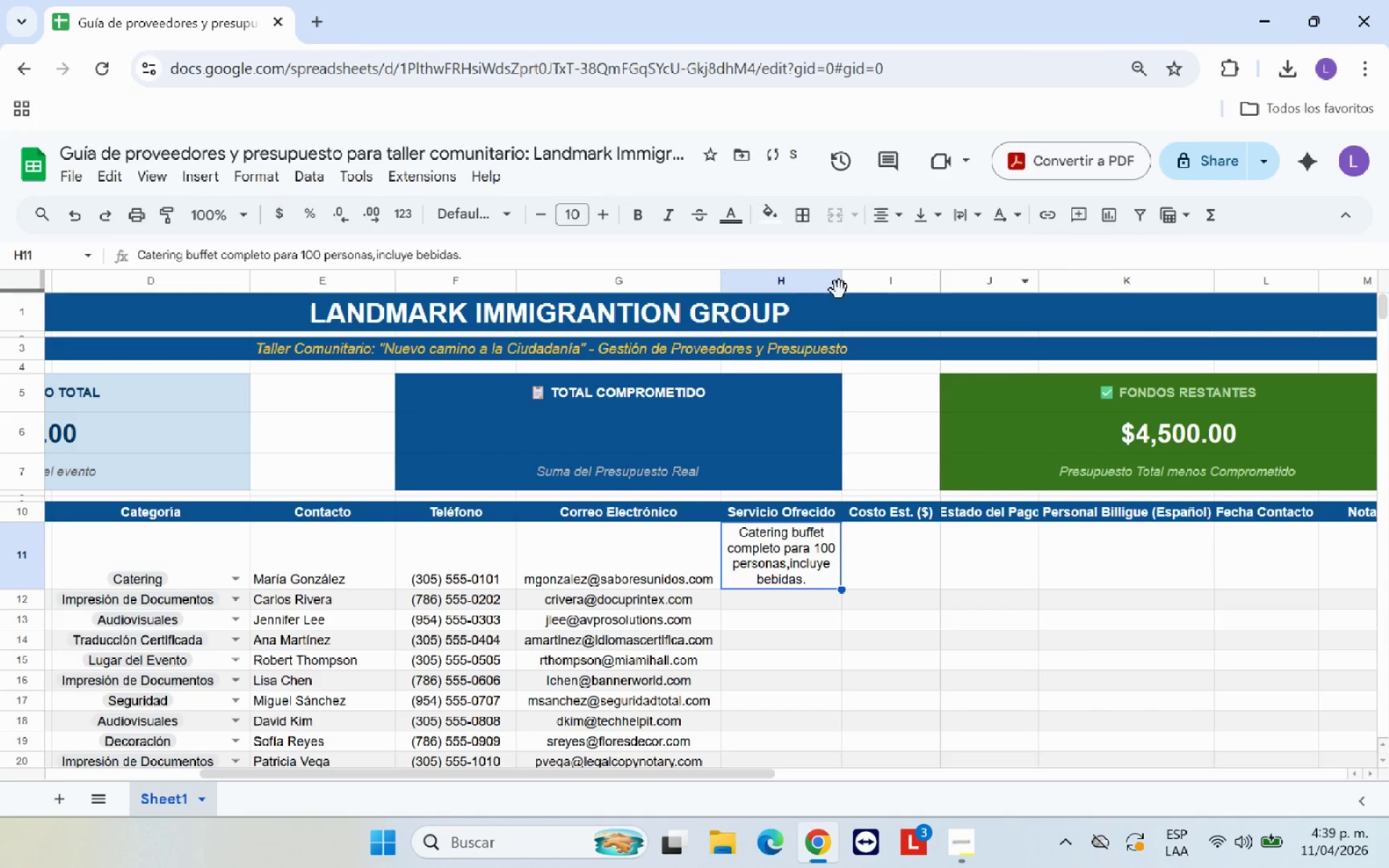 
left_click_drag(start_coordinate=[841, 286], to_coordinate=[876, 284])
 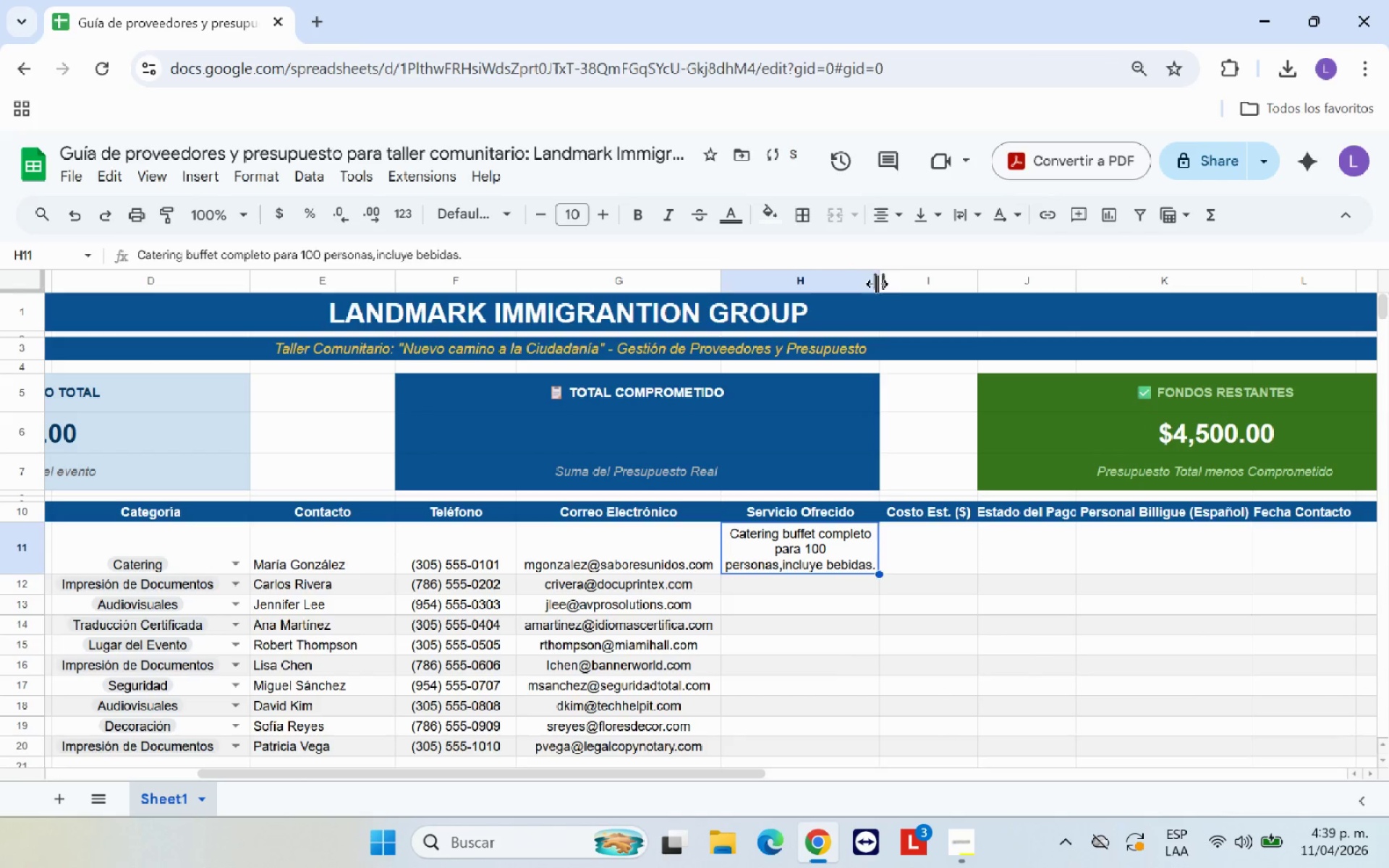 
left_click_drag(start_coordinate=[877, 284], to_coordinate=[911, 281])
 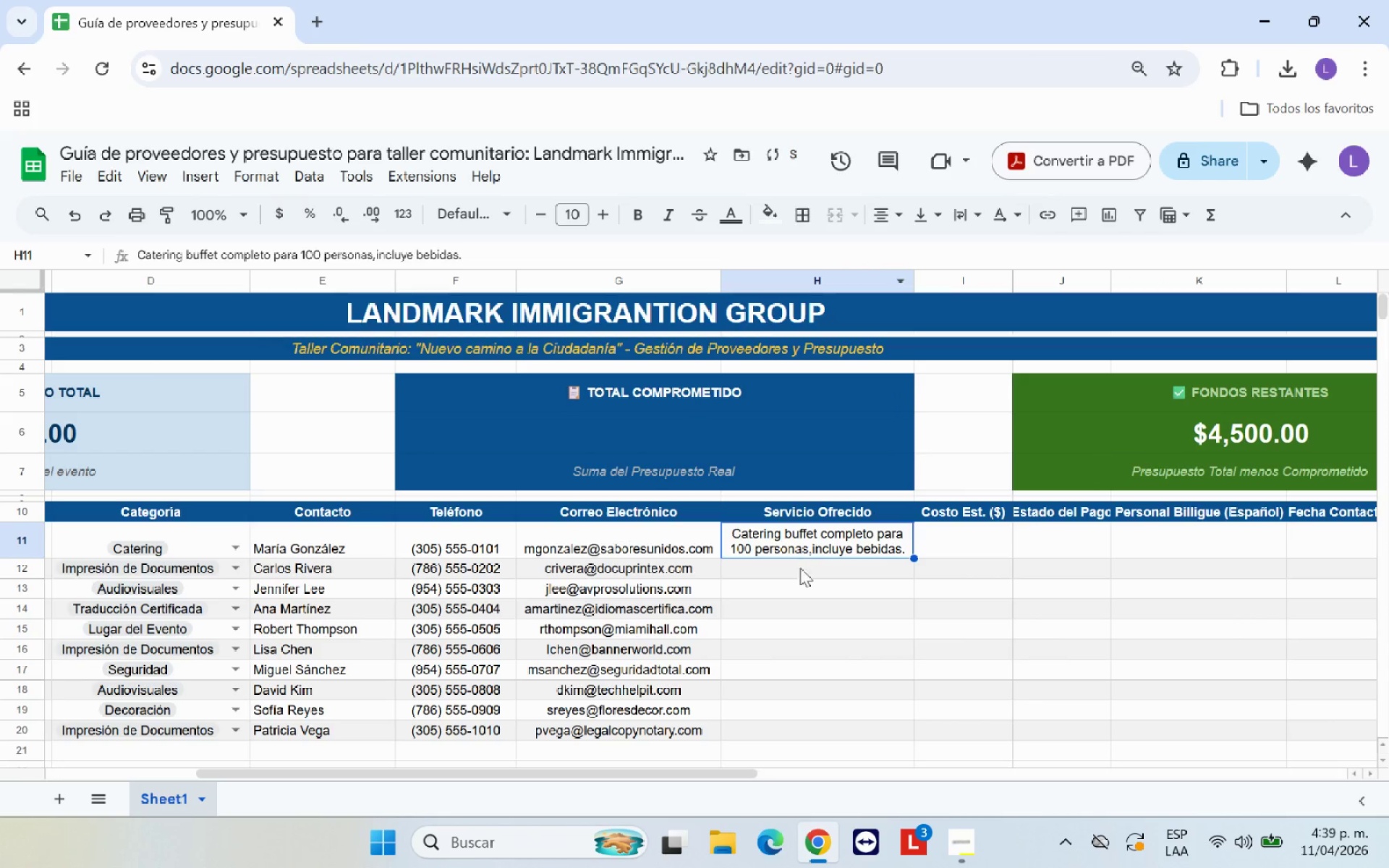 
left_click([814, 568])
 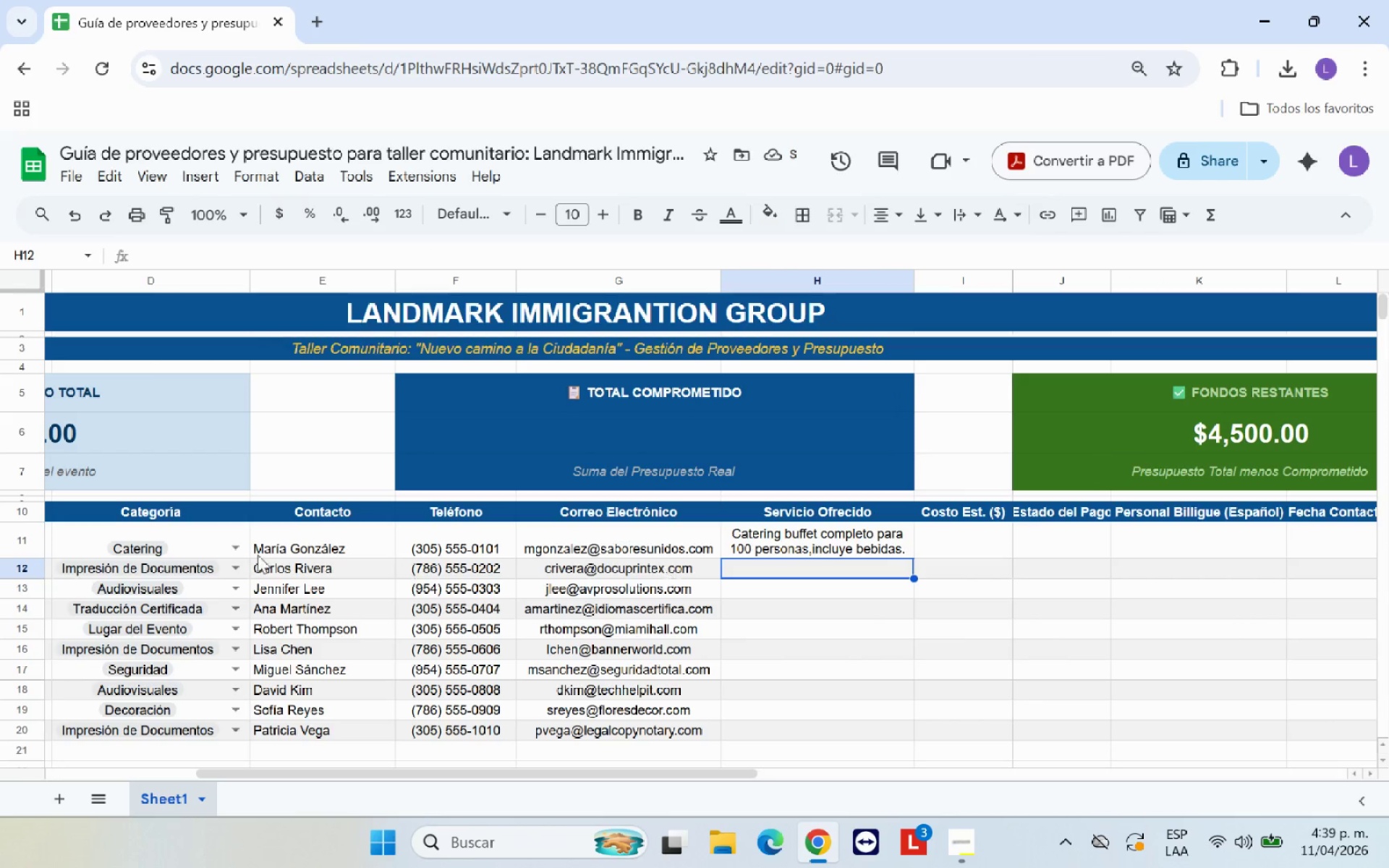 
left_click_drag(start_coordinate=[192, 536], to_coordinate=[187, 730])
 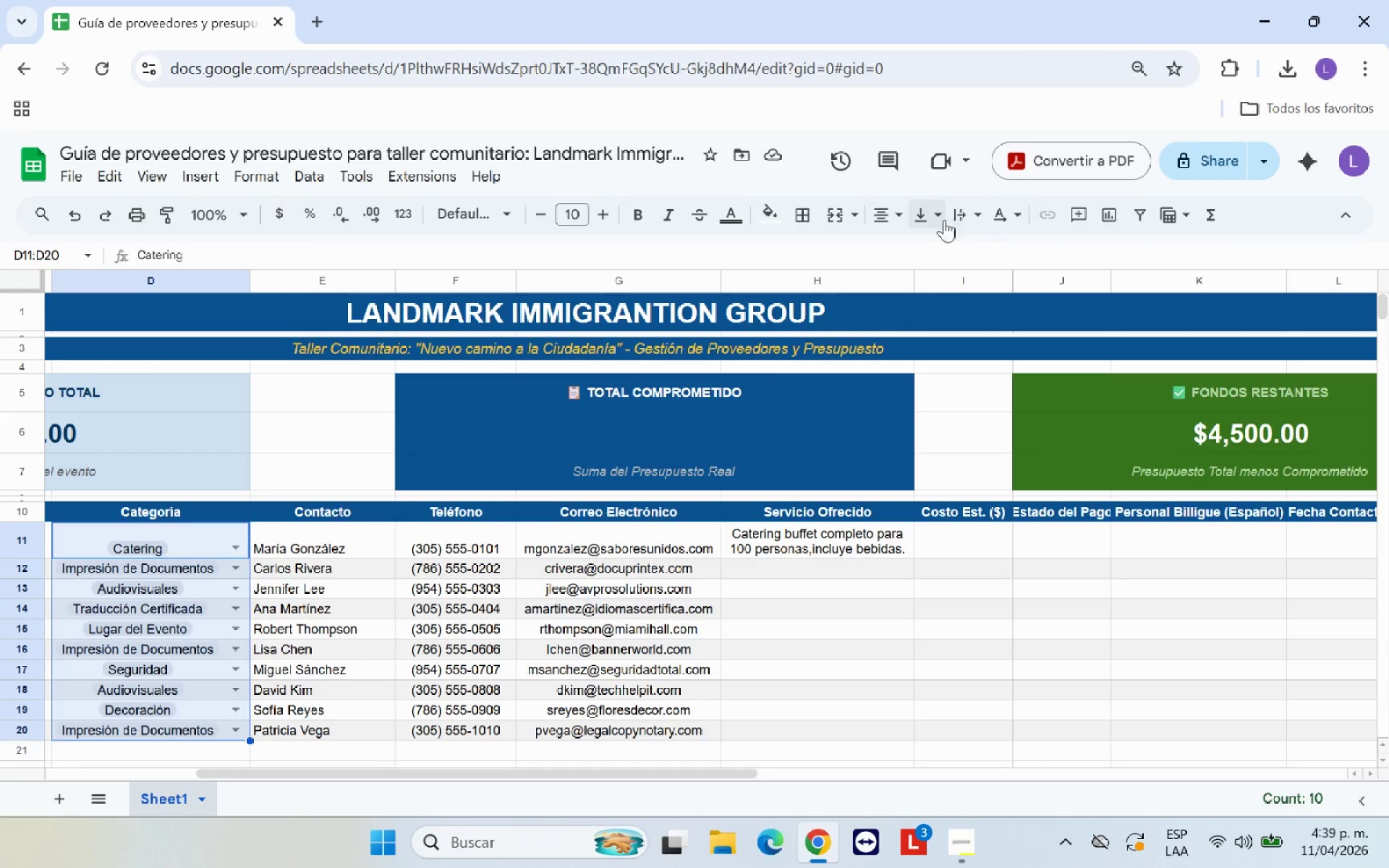 
left_click([938, 218])
 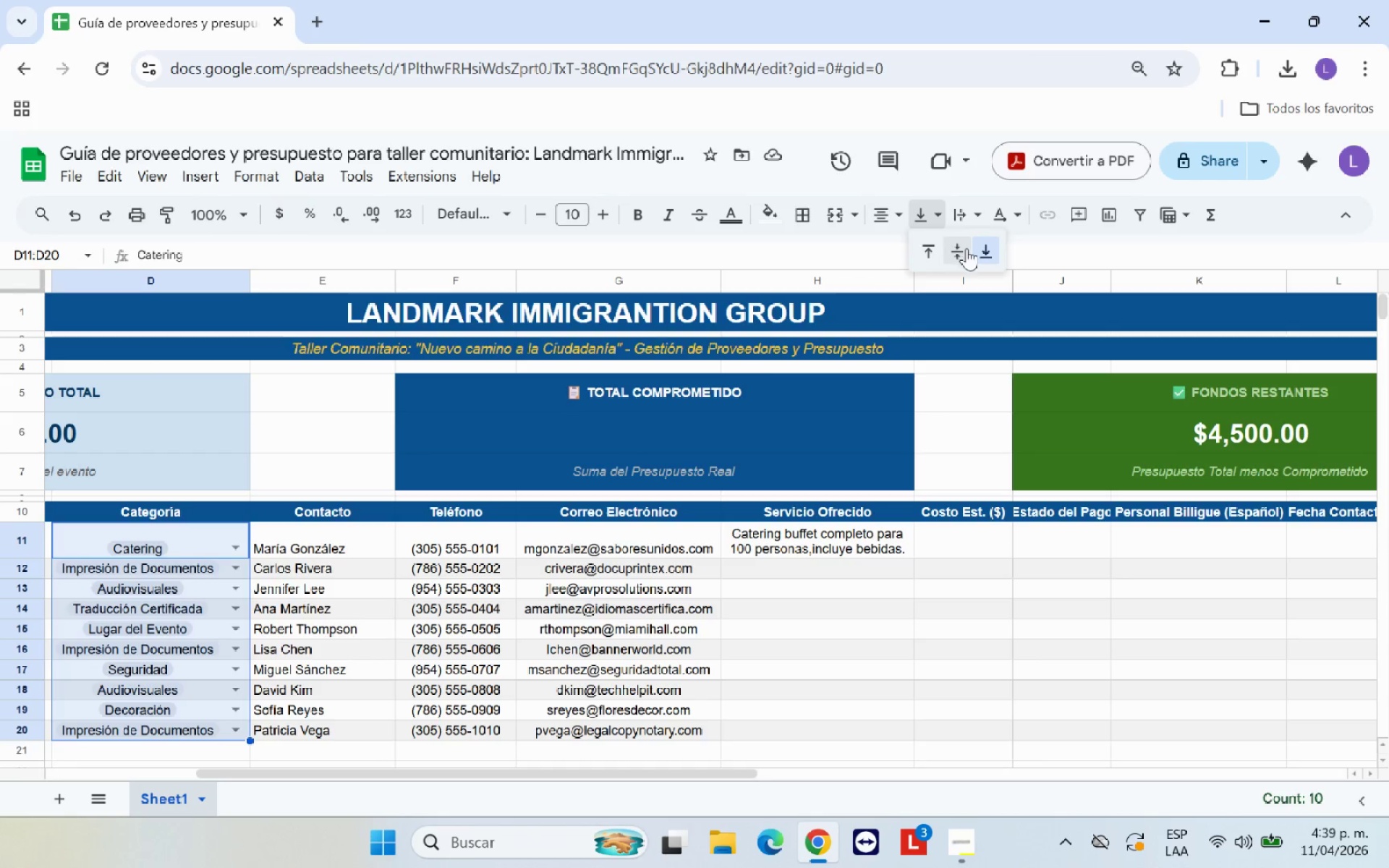 
left_click([967, 250])
 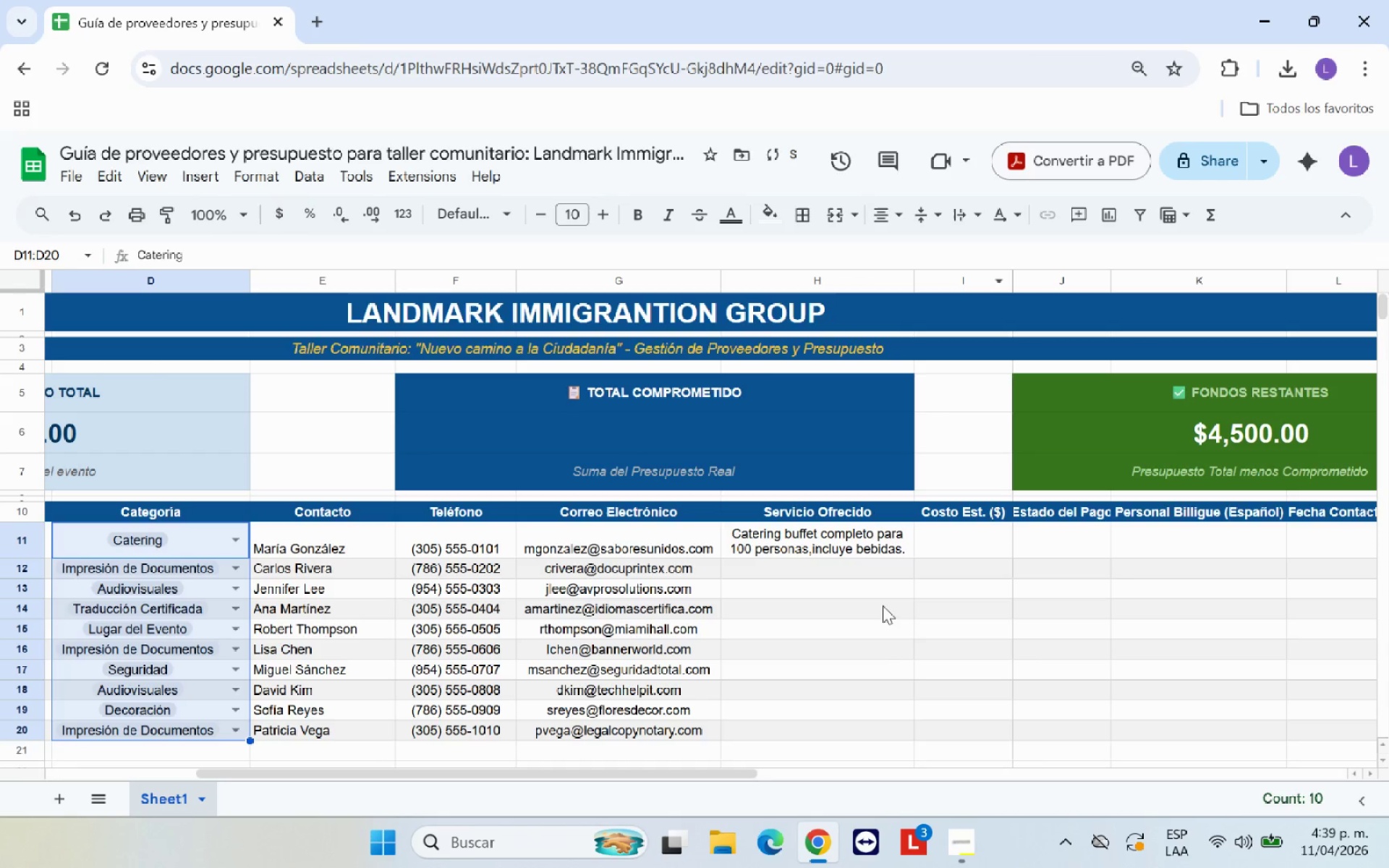 
left_click([885, 665])
 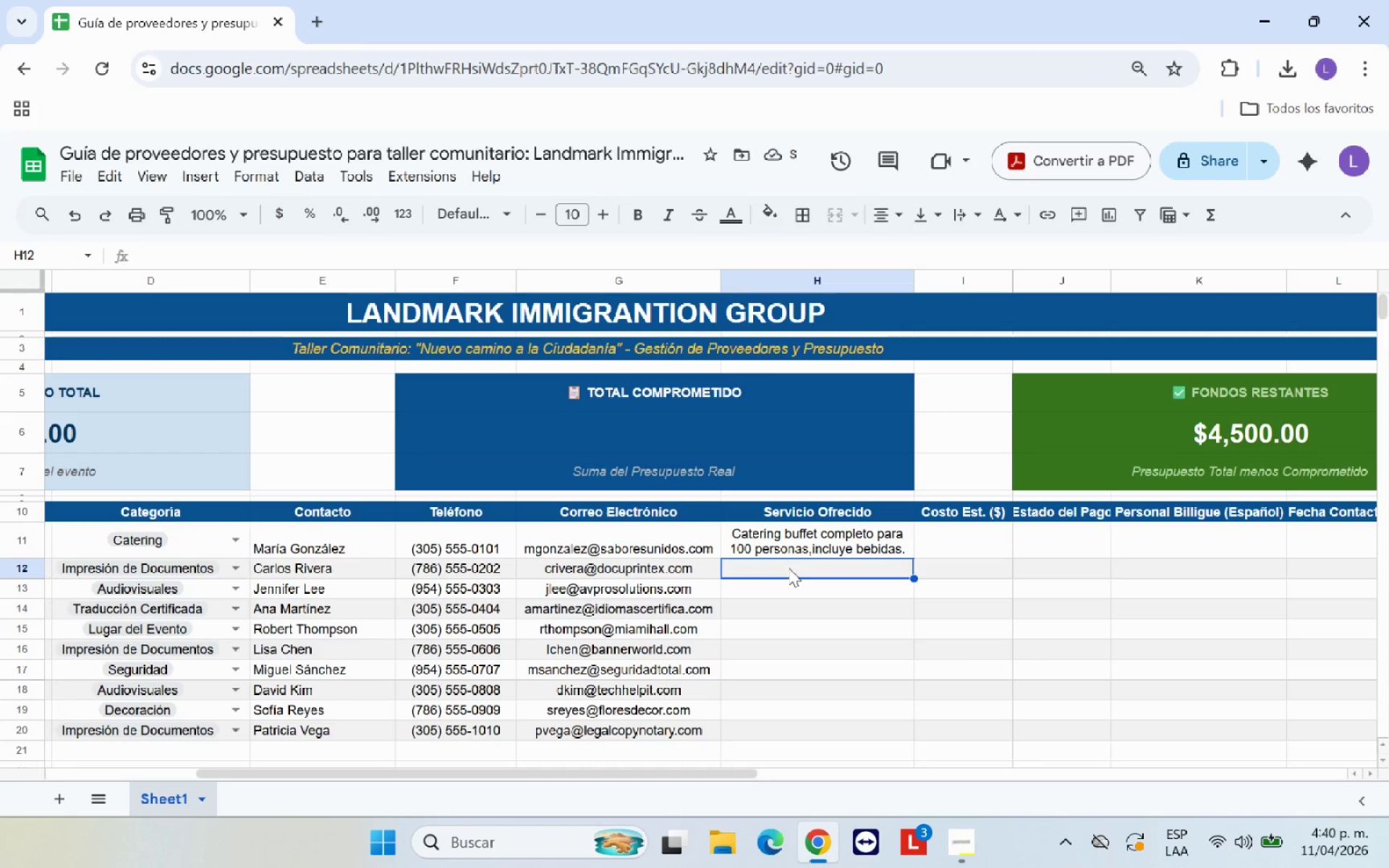 
type(Impresi;on de 1[)
key(Backspace)
type(00 paquetes legles)
key(Backspace)
key(Backspace)
key(Backspace)
type(ales *20 p;ag c&u(, encuadernados)
 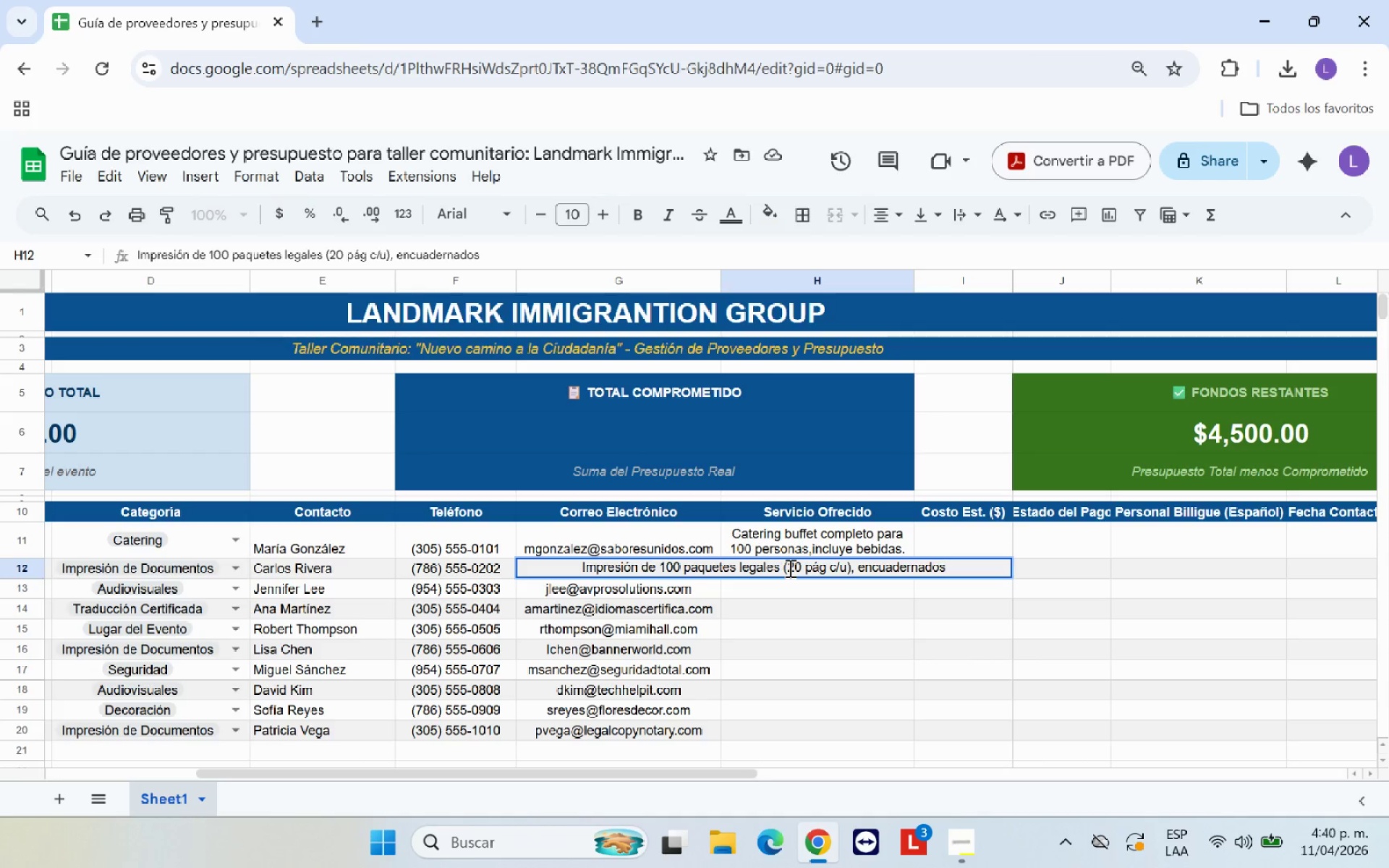 
wait(6.34)
 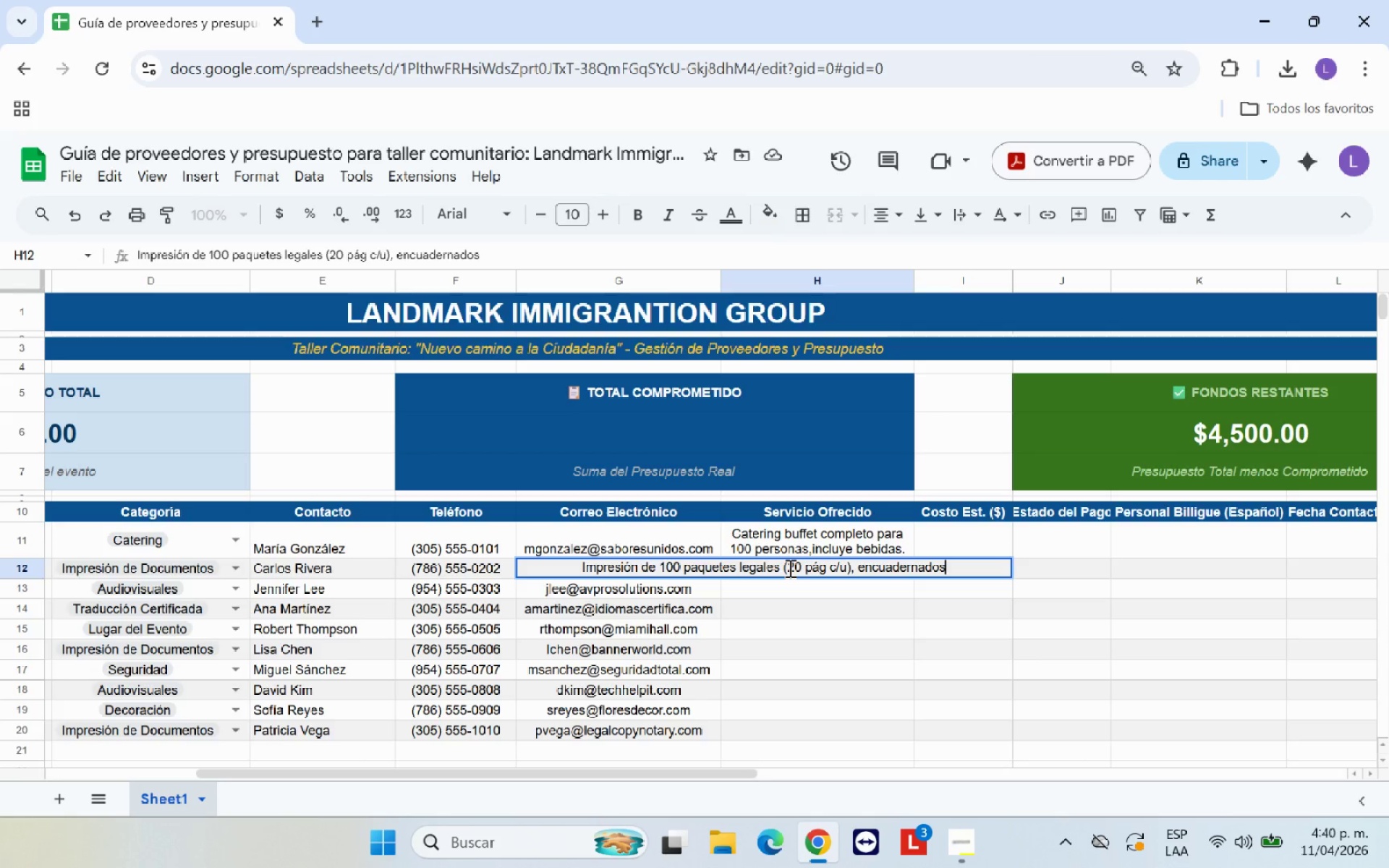 
key(Period)
 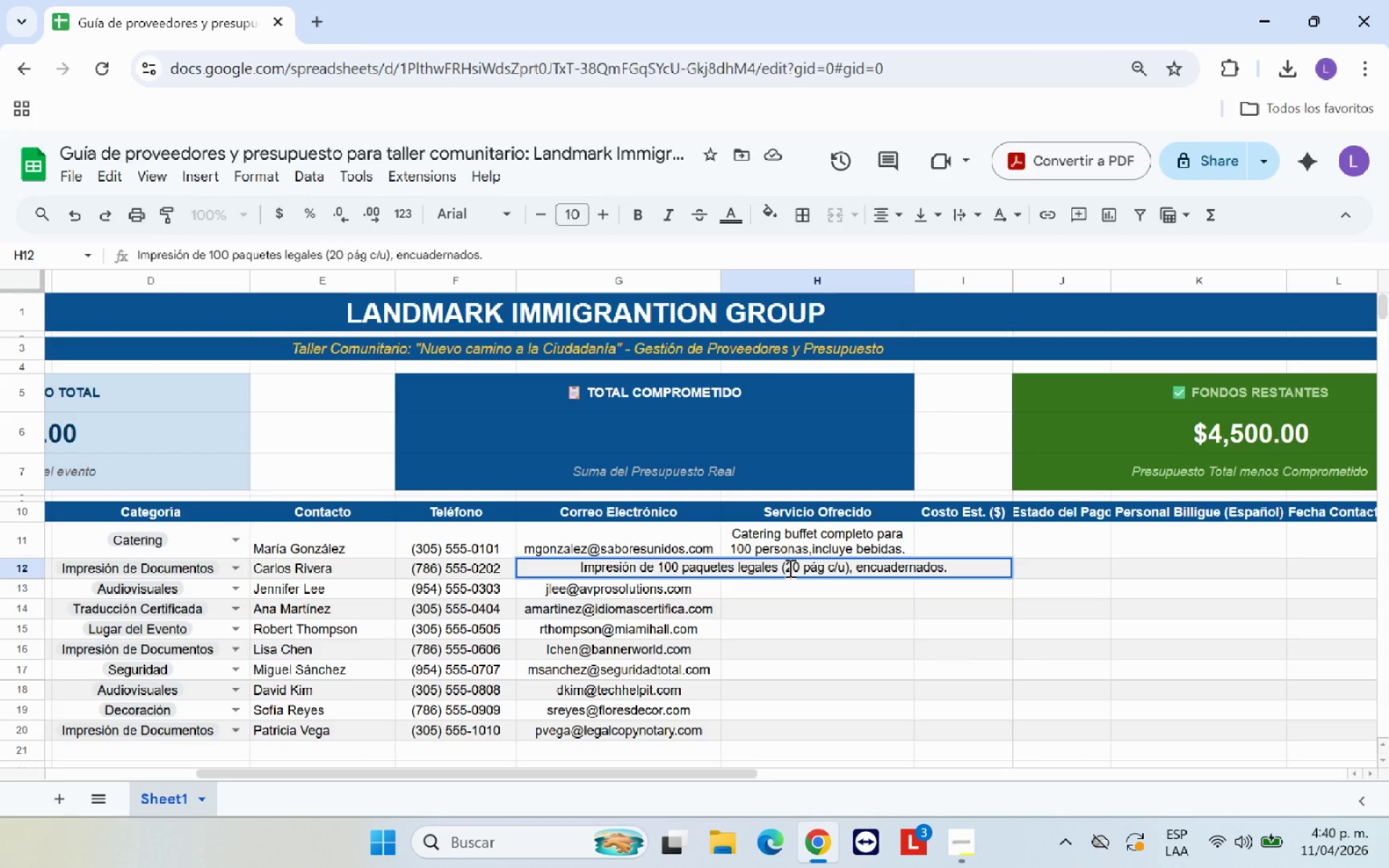 
key(Enter)
 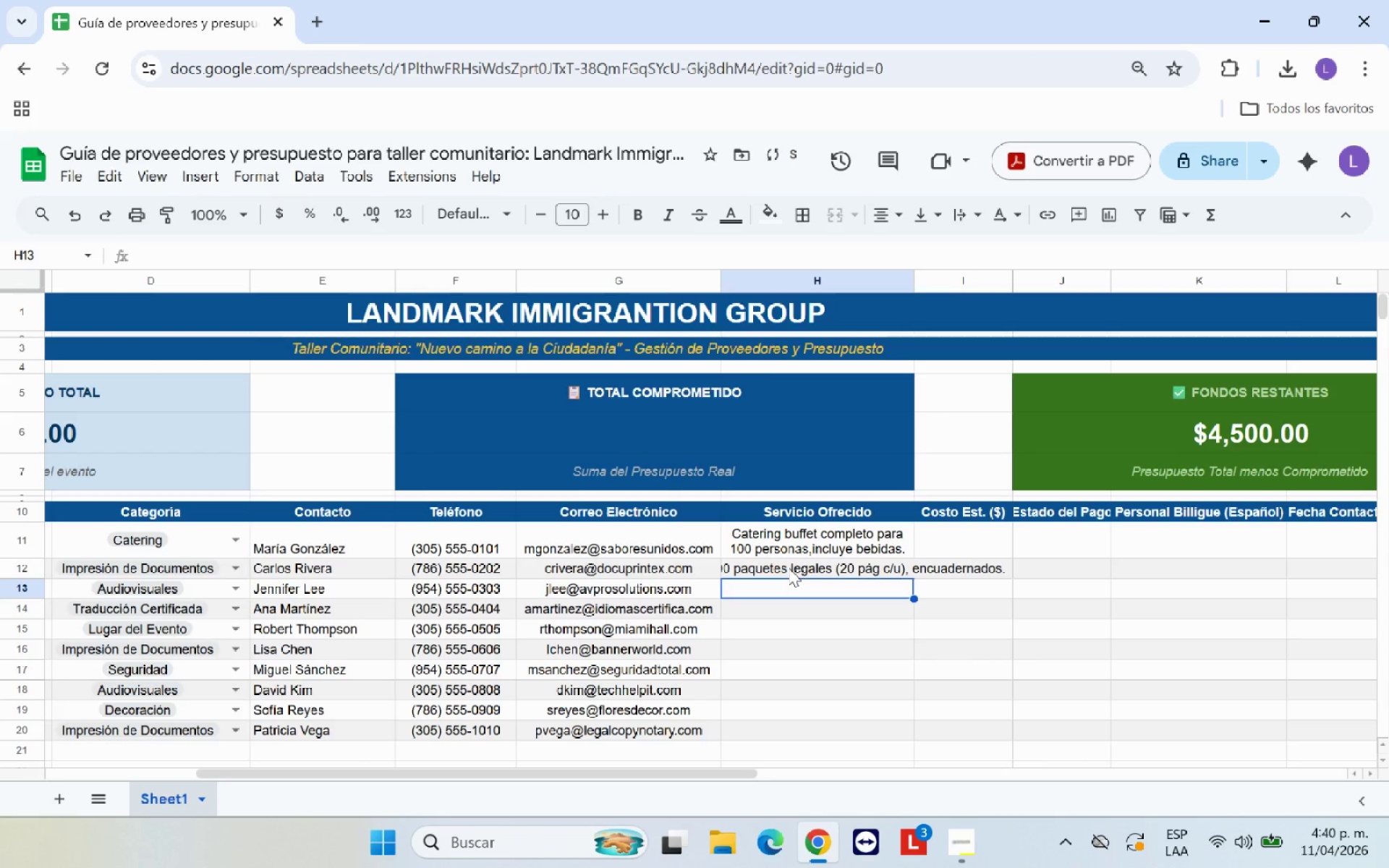 
left_click([789, 568])
 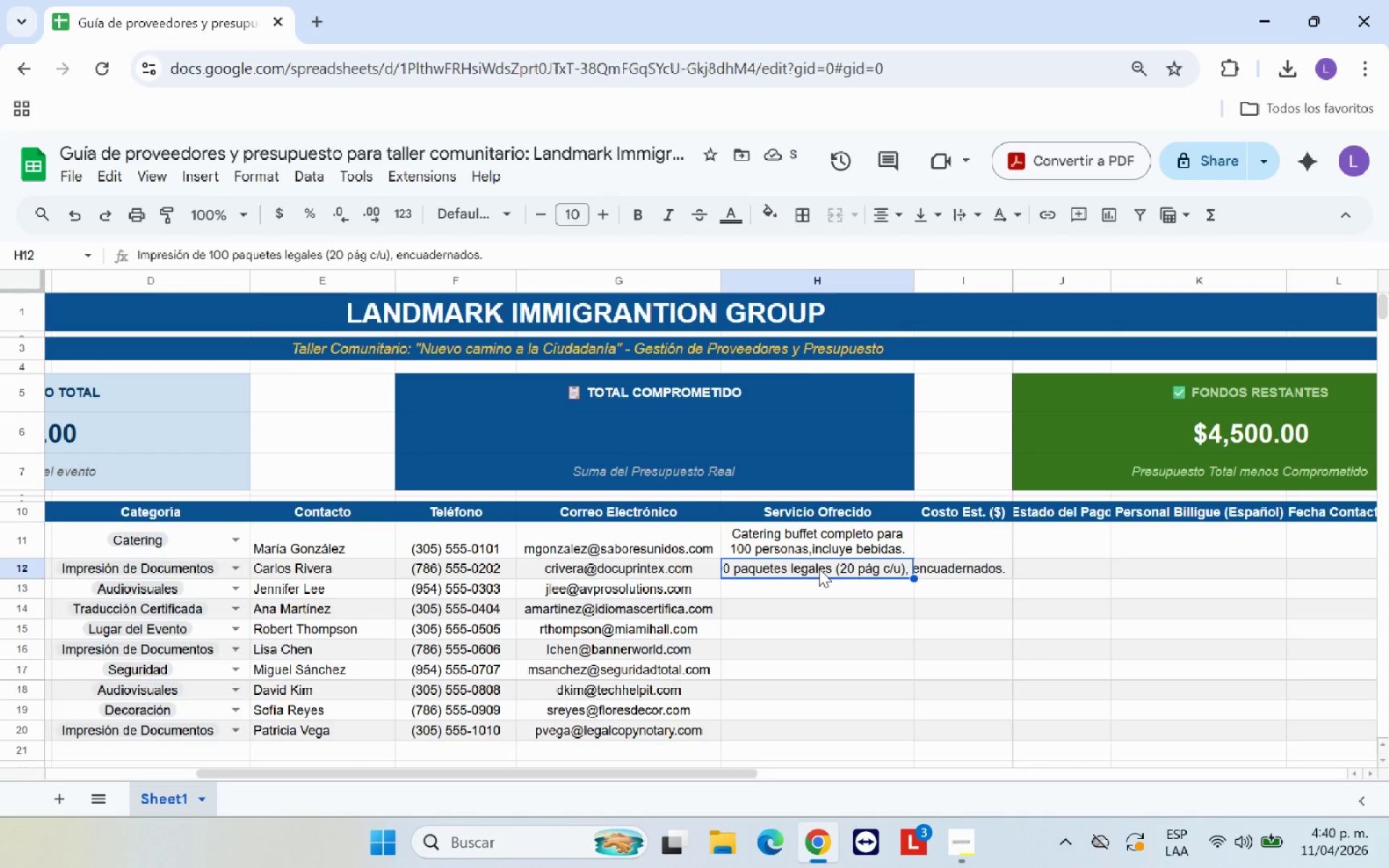 
left_click_drag(start_coordinate=[819, 569], to_coordinate=[843, 574])
 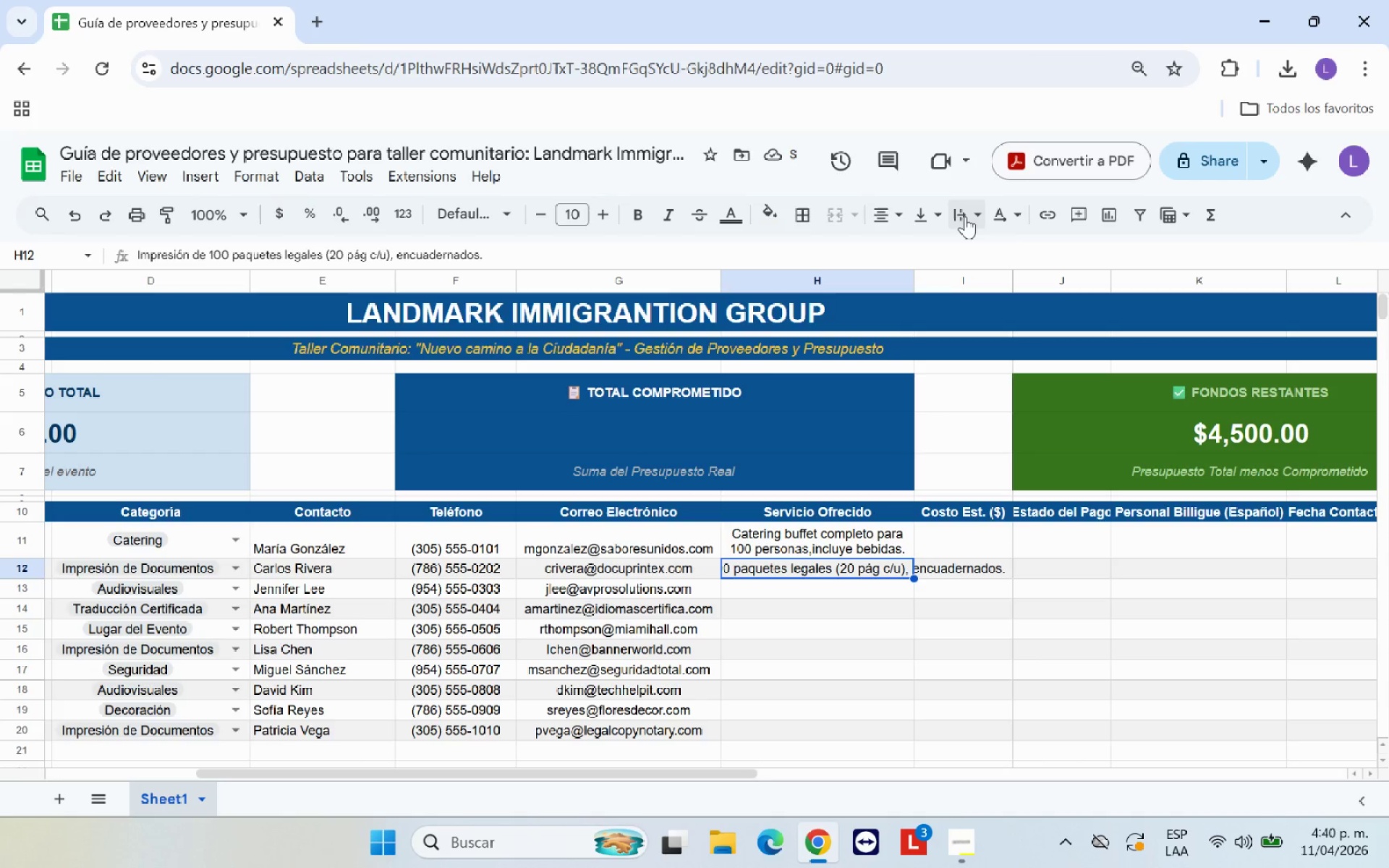 
left_click([965, 216])
 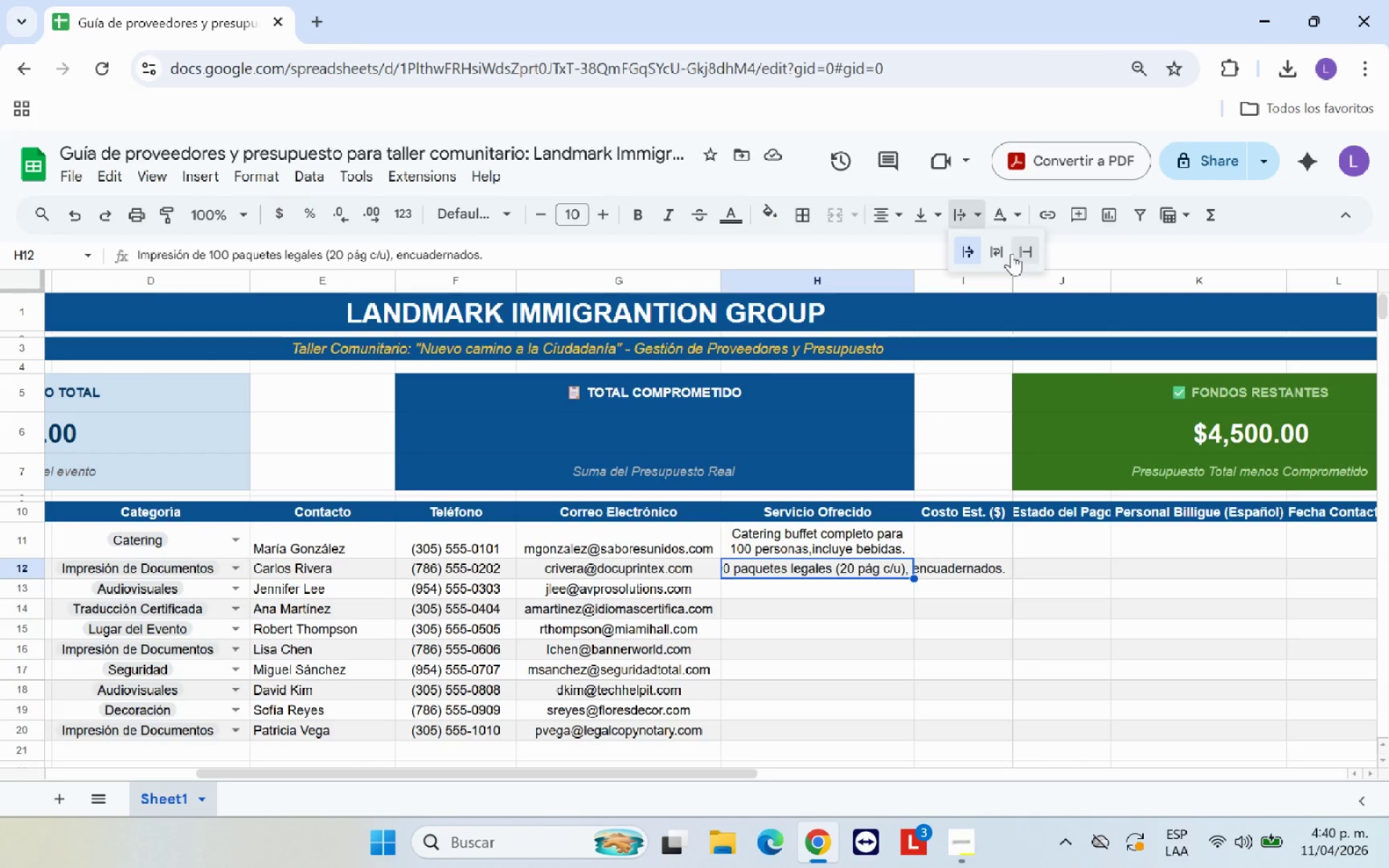 
left_click([1003, 255])
 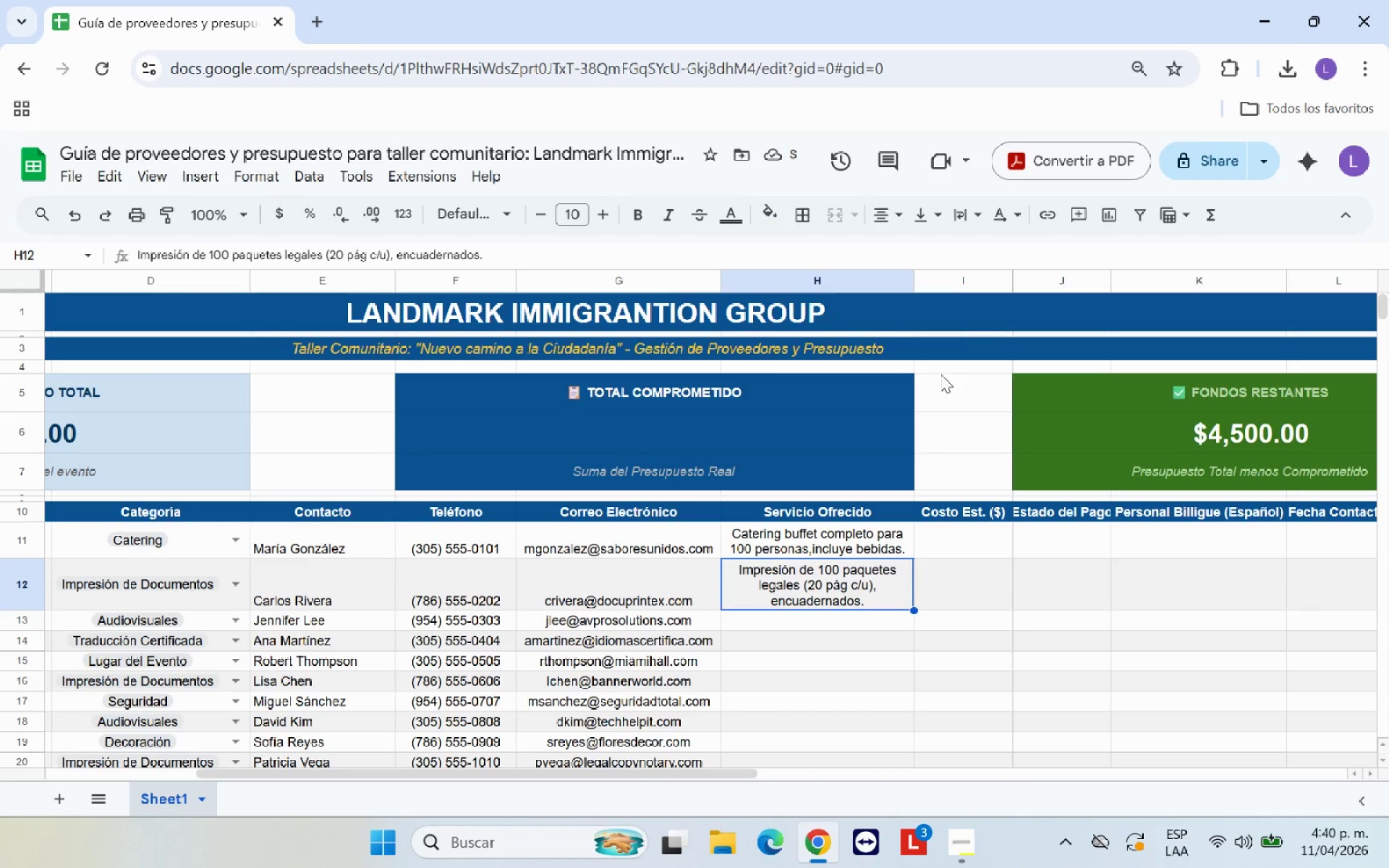 
wait(6.2)
 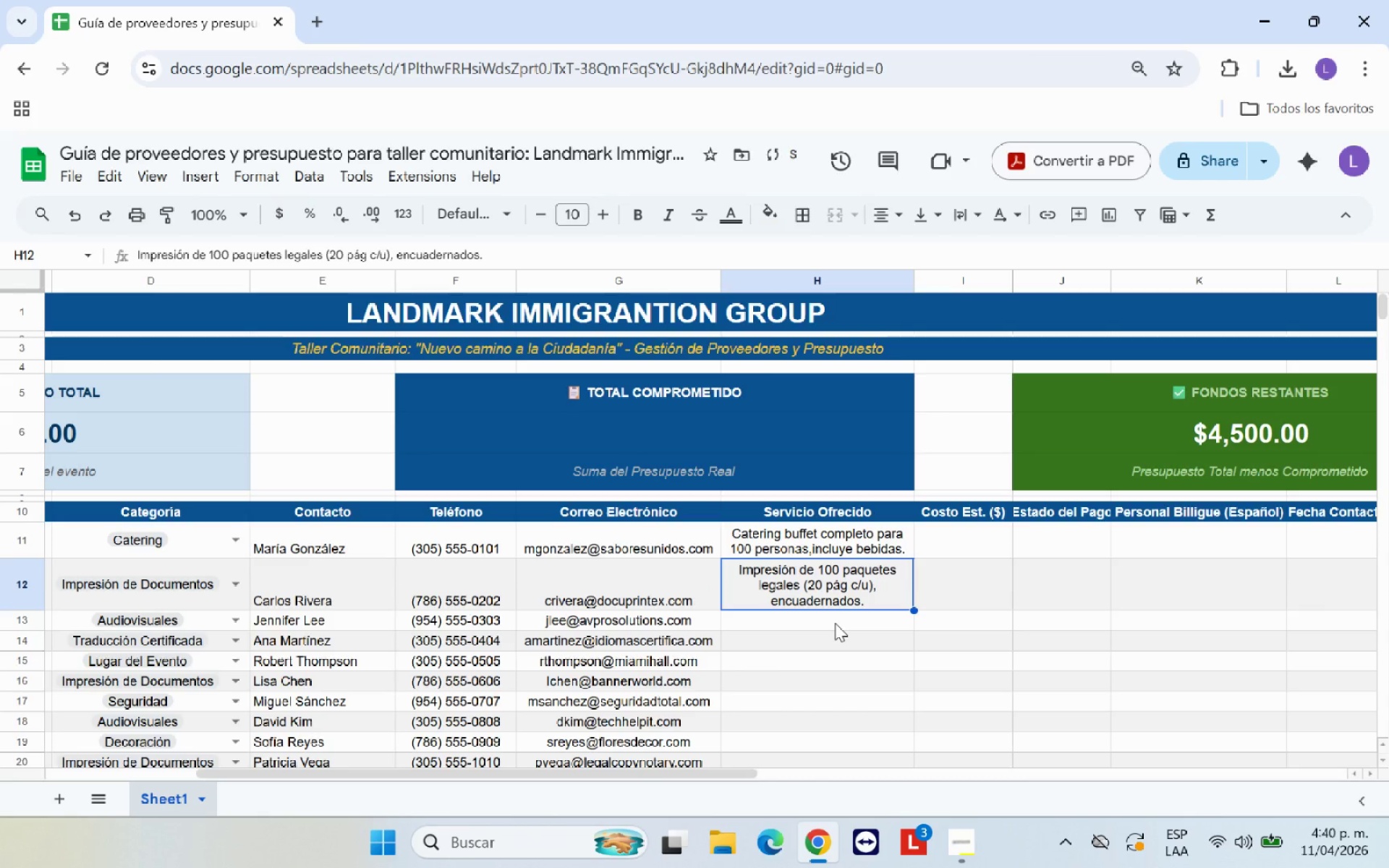 
left_click_drag(start_coordinate=[911, 284], to_coordinate=[935, 281])
 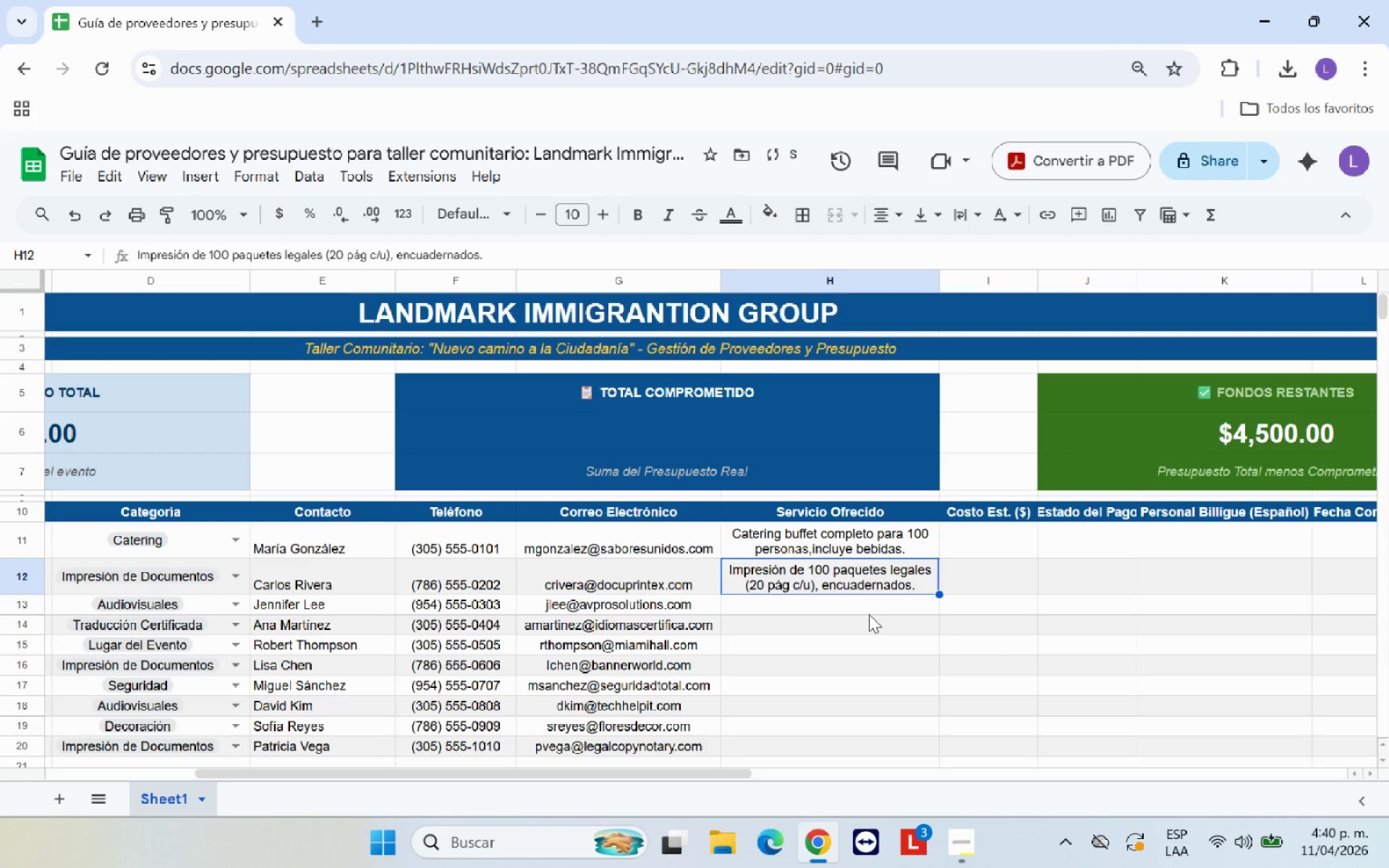 
left_click([864, 609])
 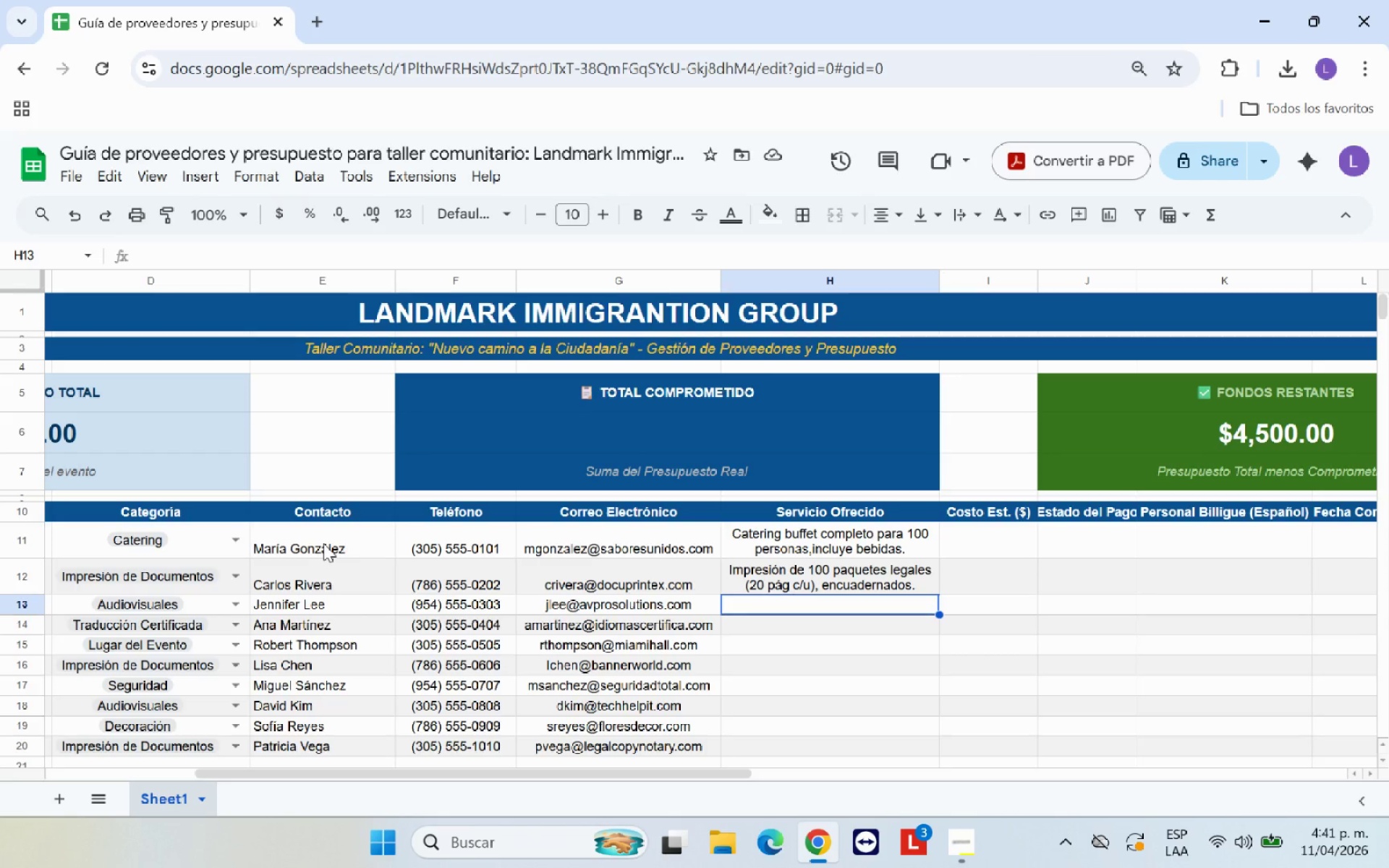 
wait(19.45)
 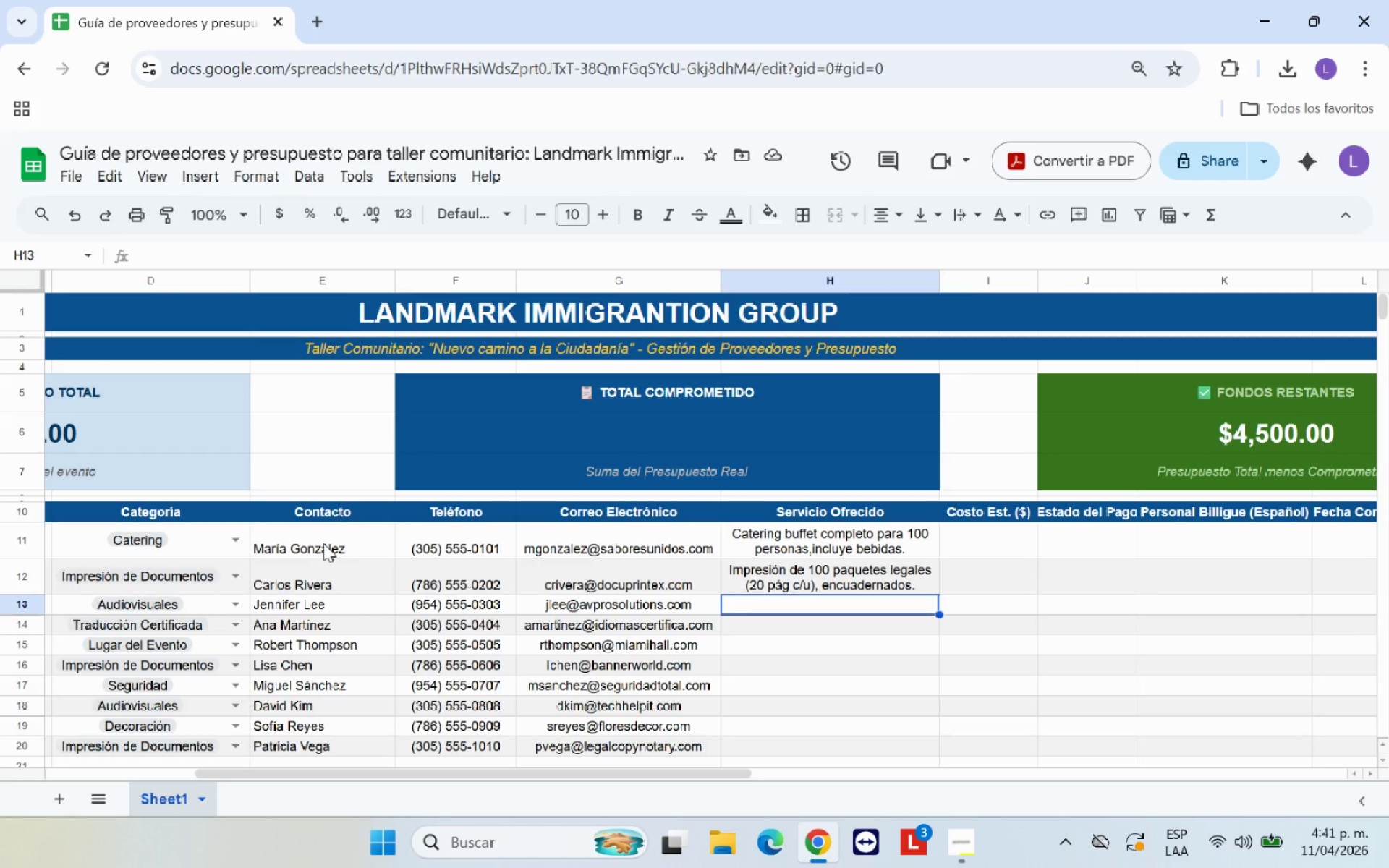 
type(Sistemas de sonido, proyector HD, pantalla 12[)
key(Backspace)
type(0@ y t;ecnico.)
 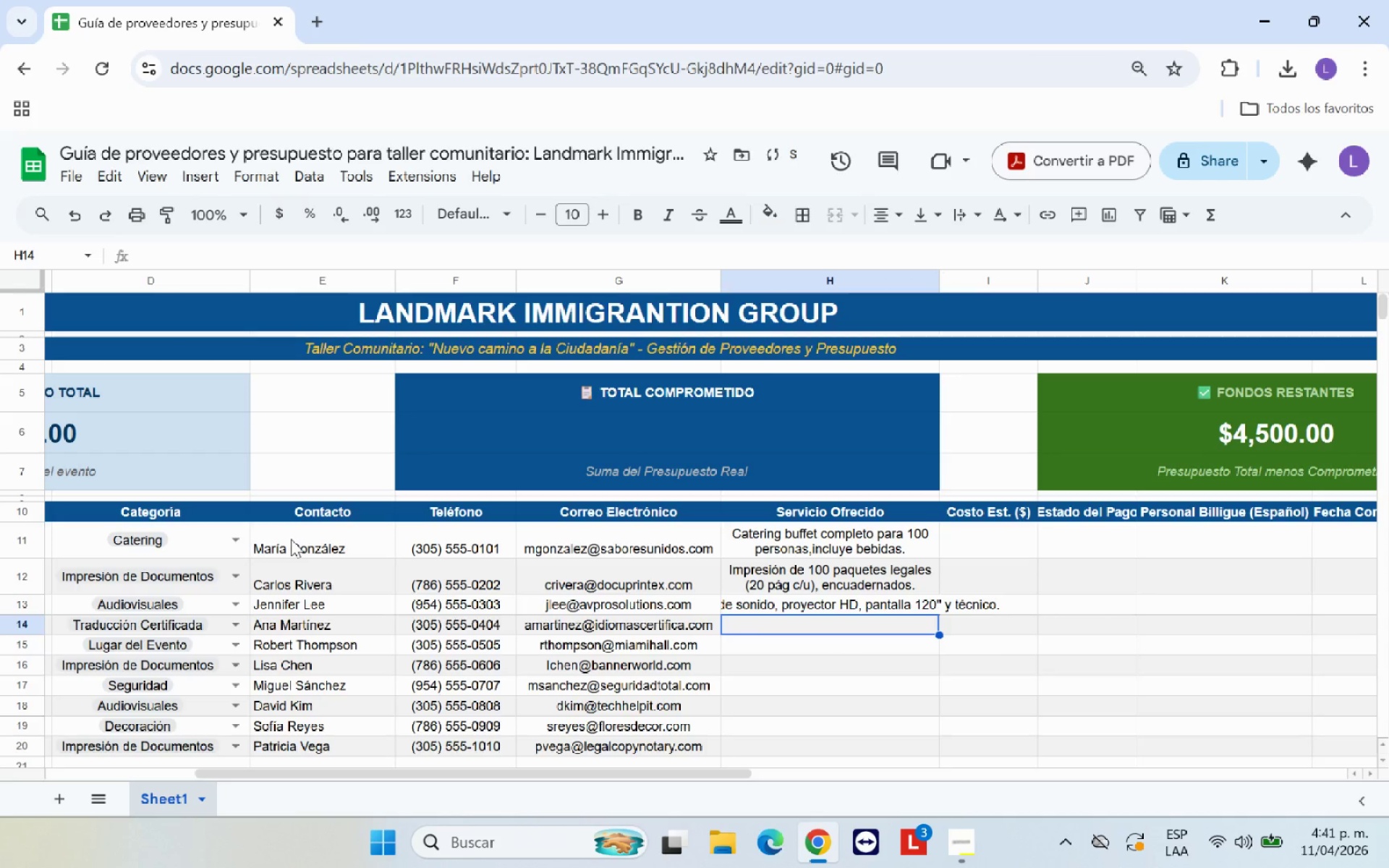 
 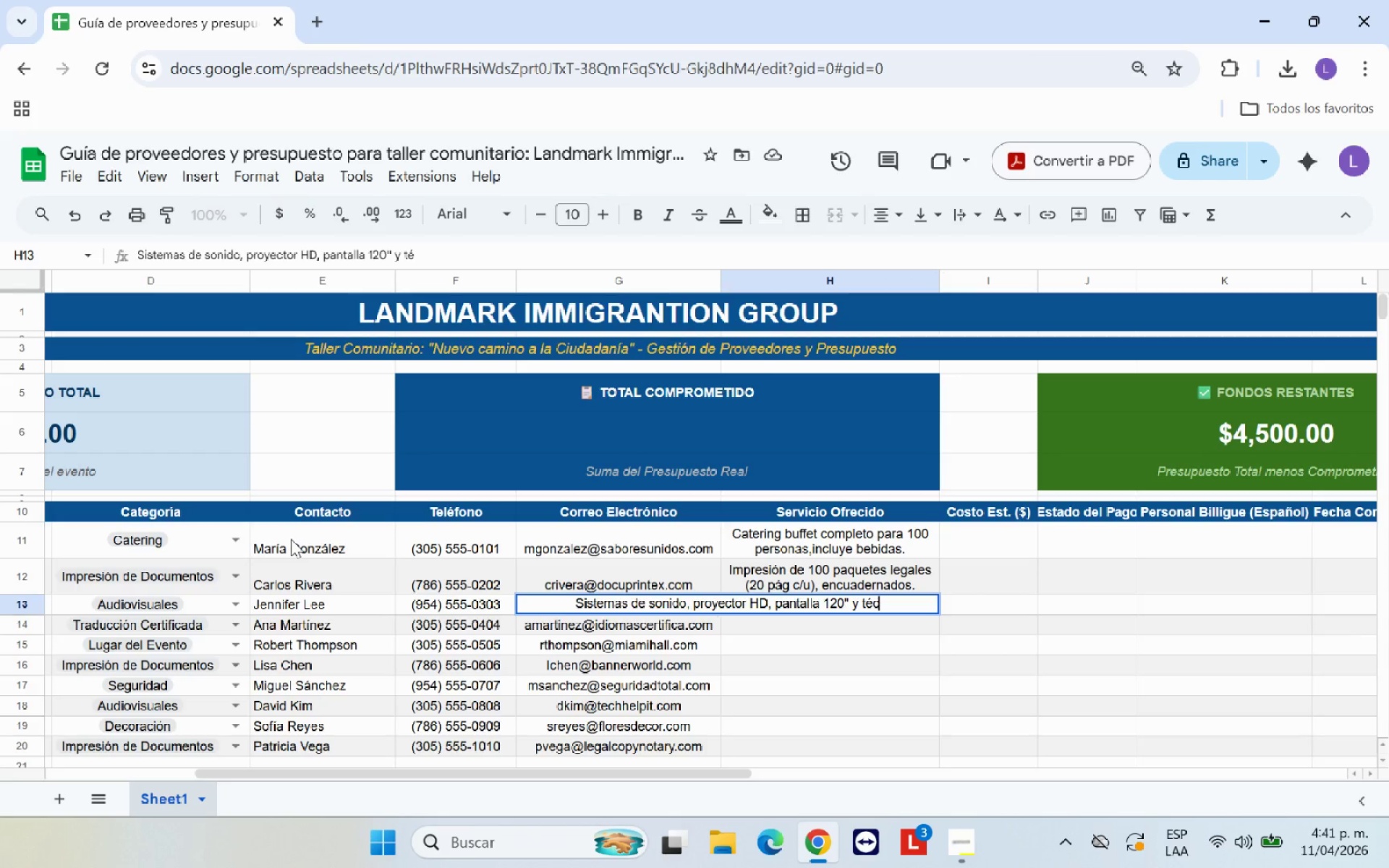 
key(Enter)
 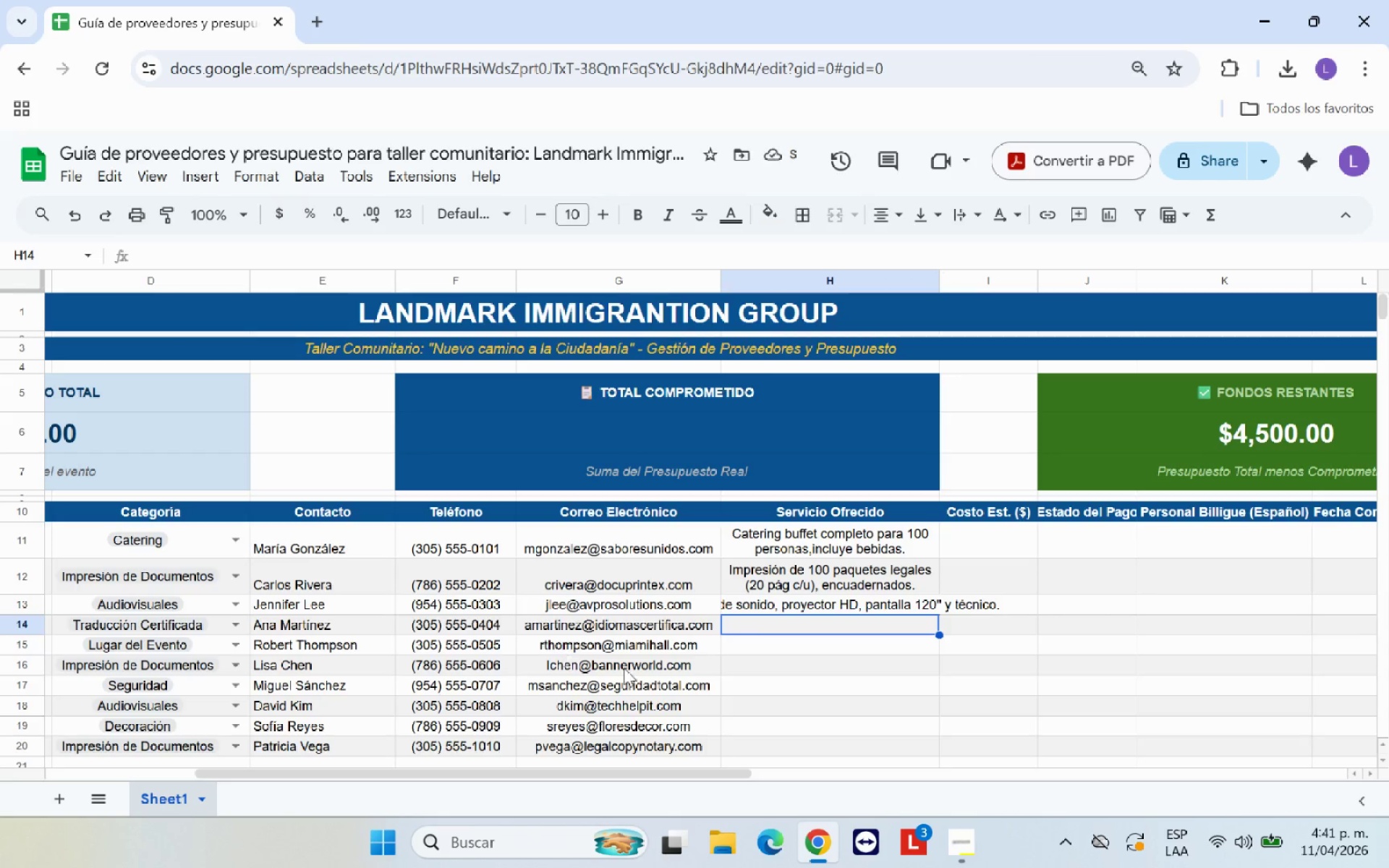 
left_click([828, 609])
 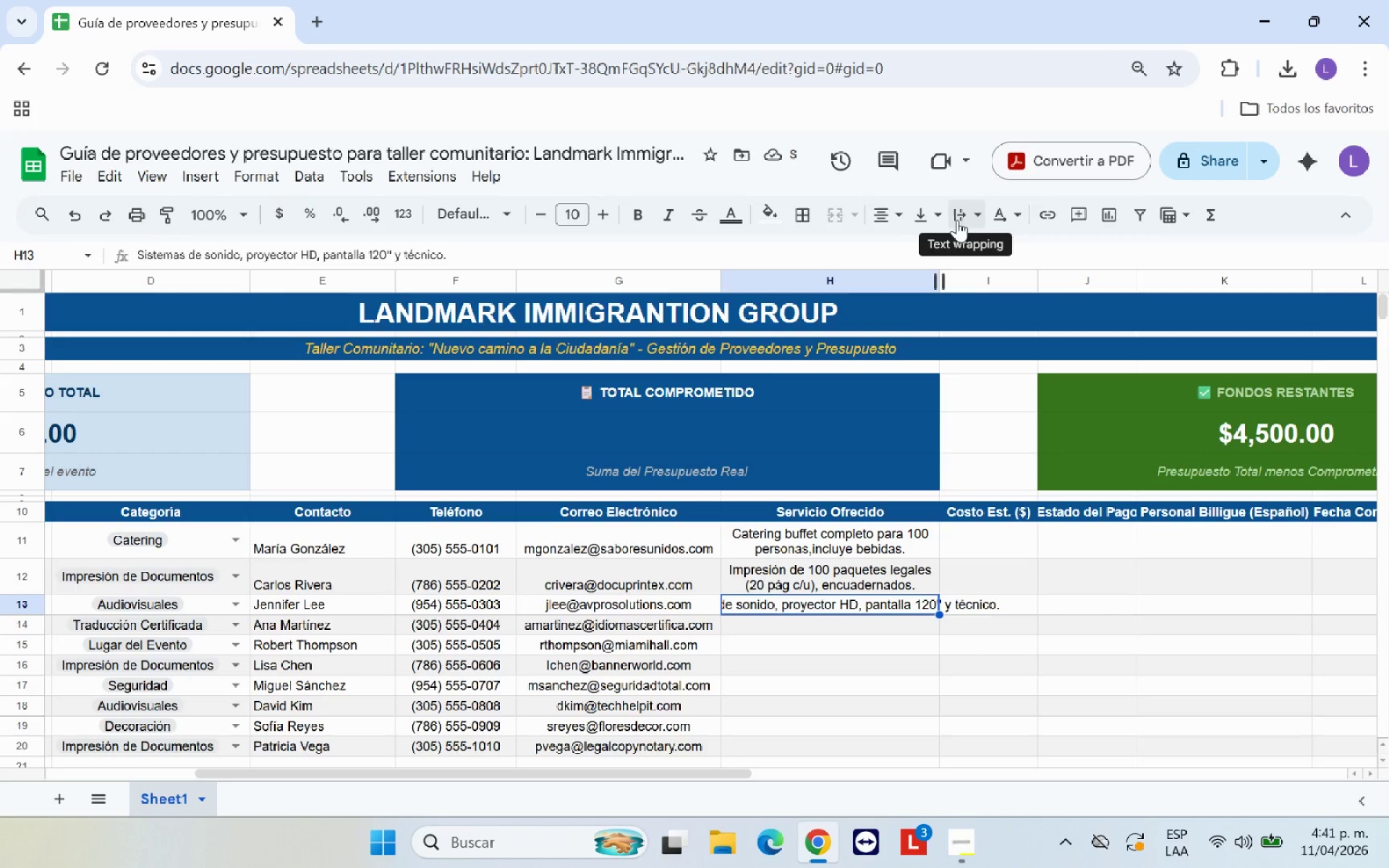 
left_click([941, 218])
 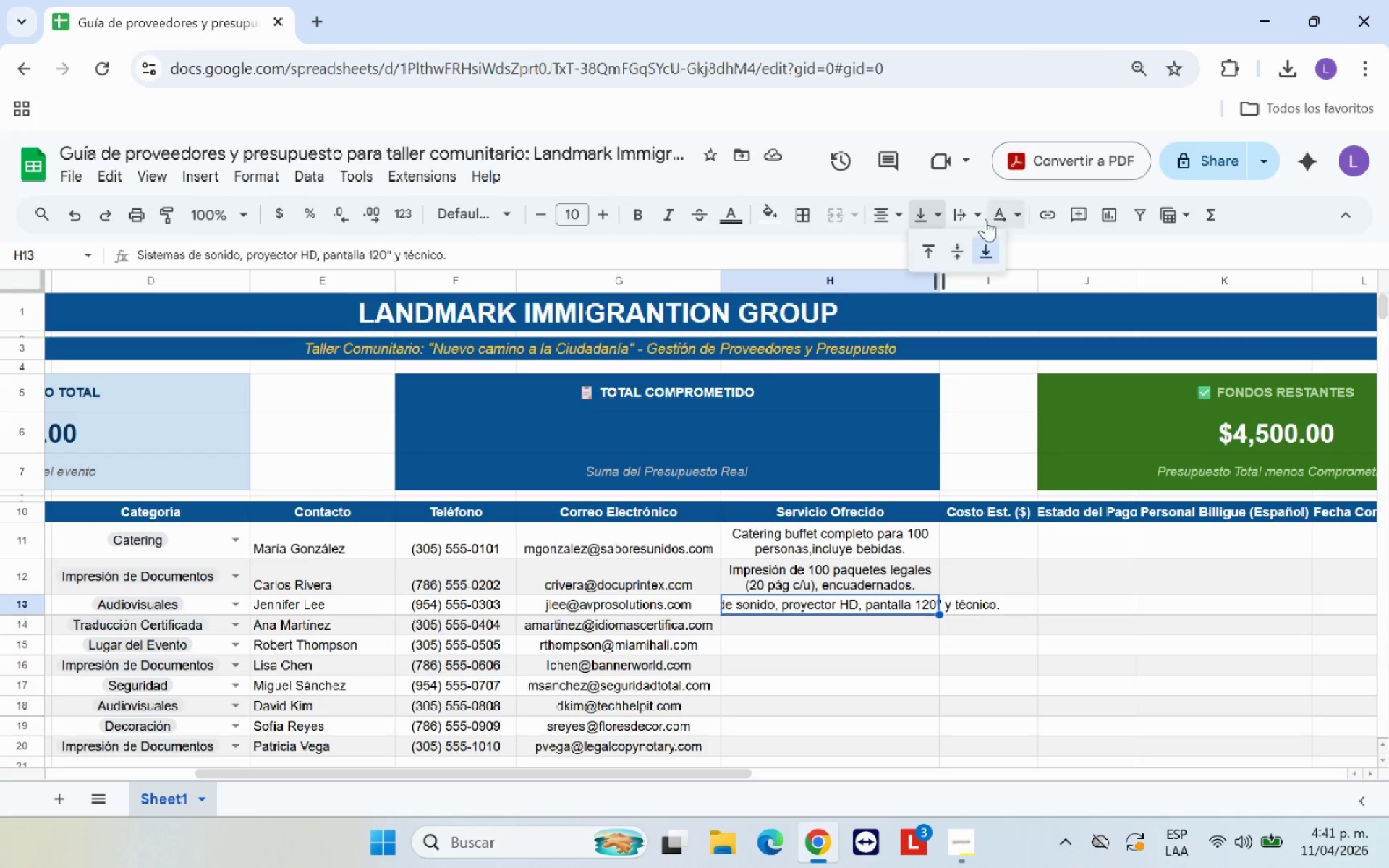 
left_click([978, 214])
 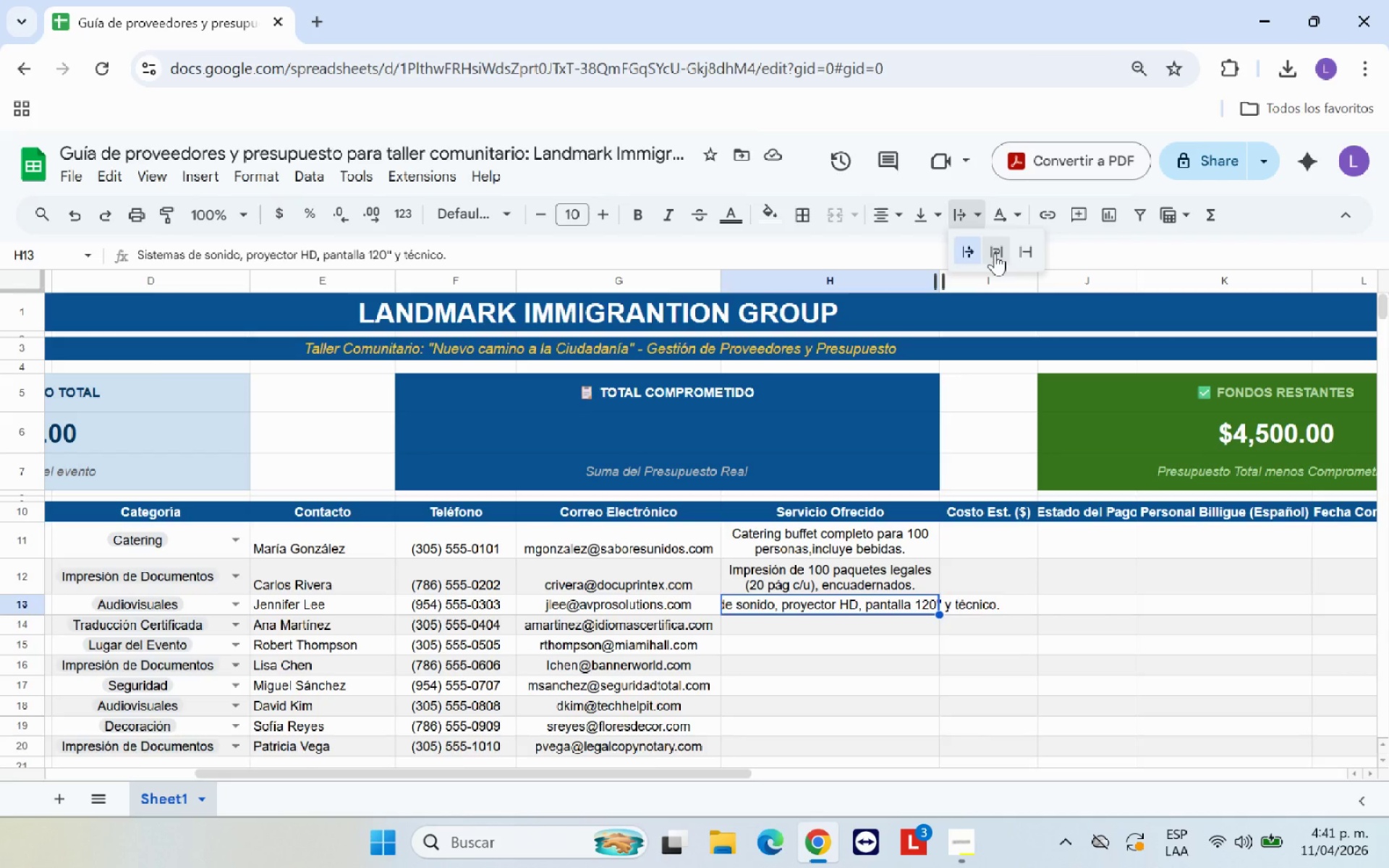 
left_click([995, 253])
 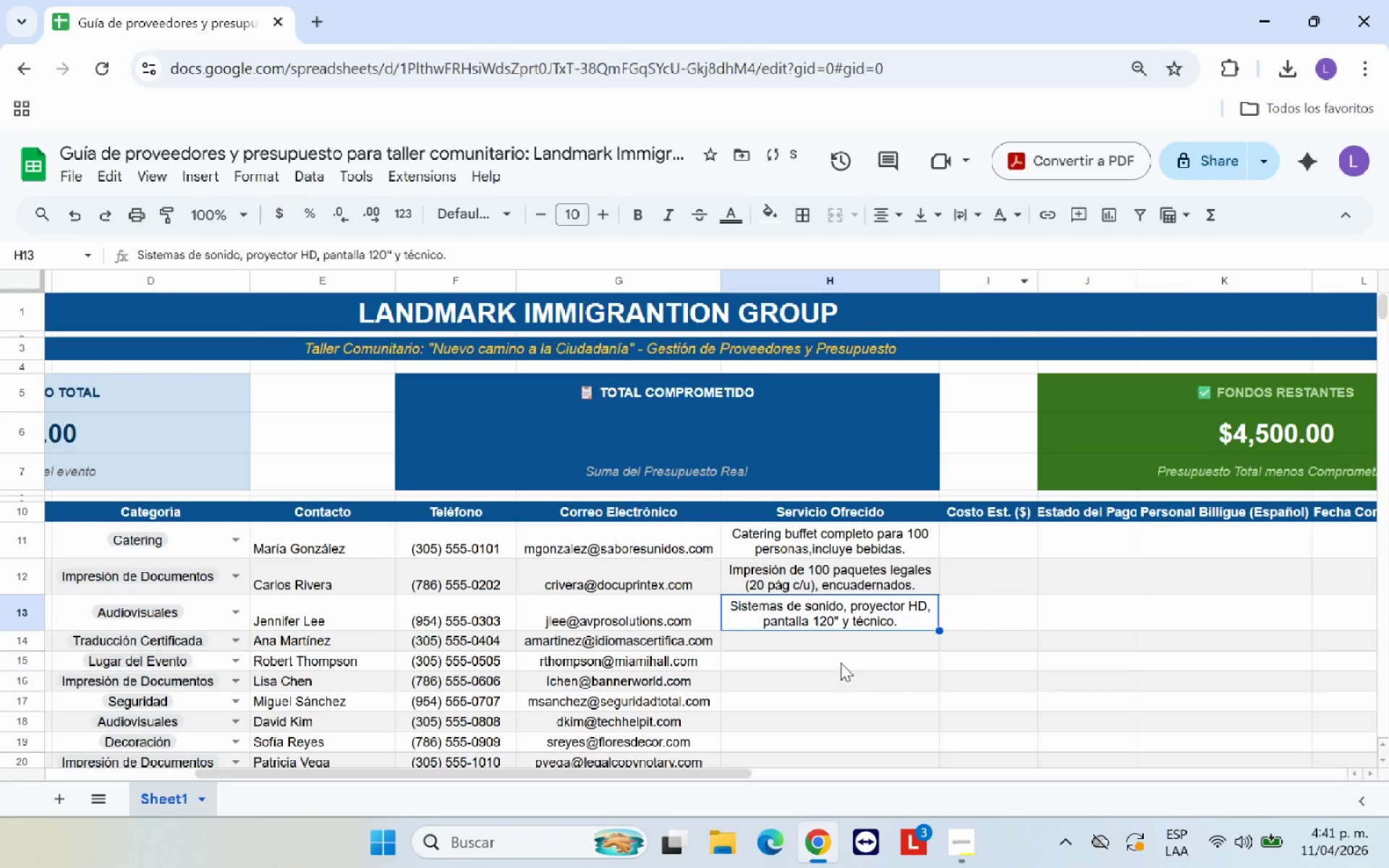 
left_click([829, 645])
 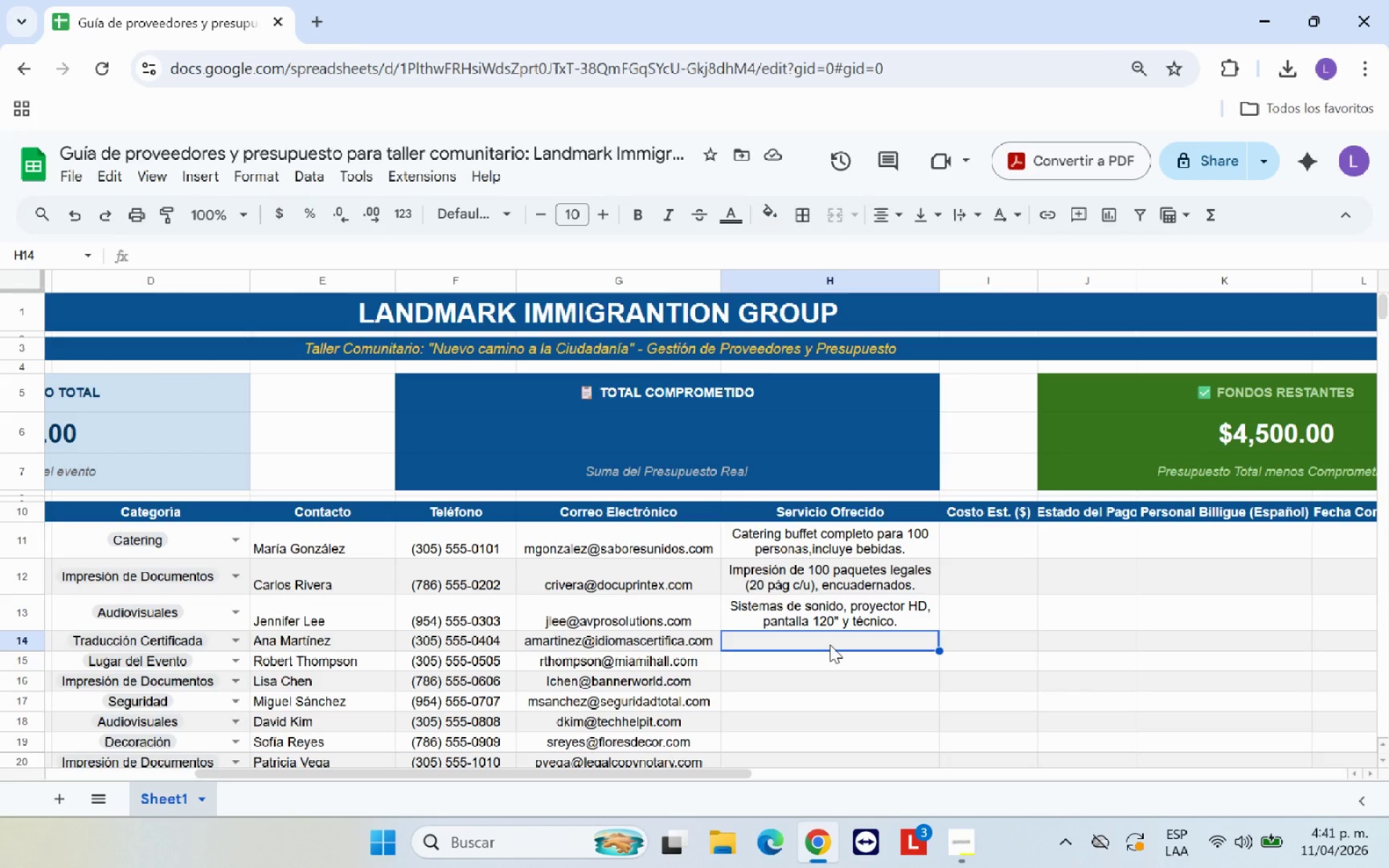 
wait(6.92)
 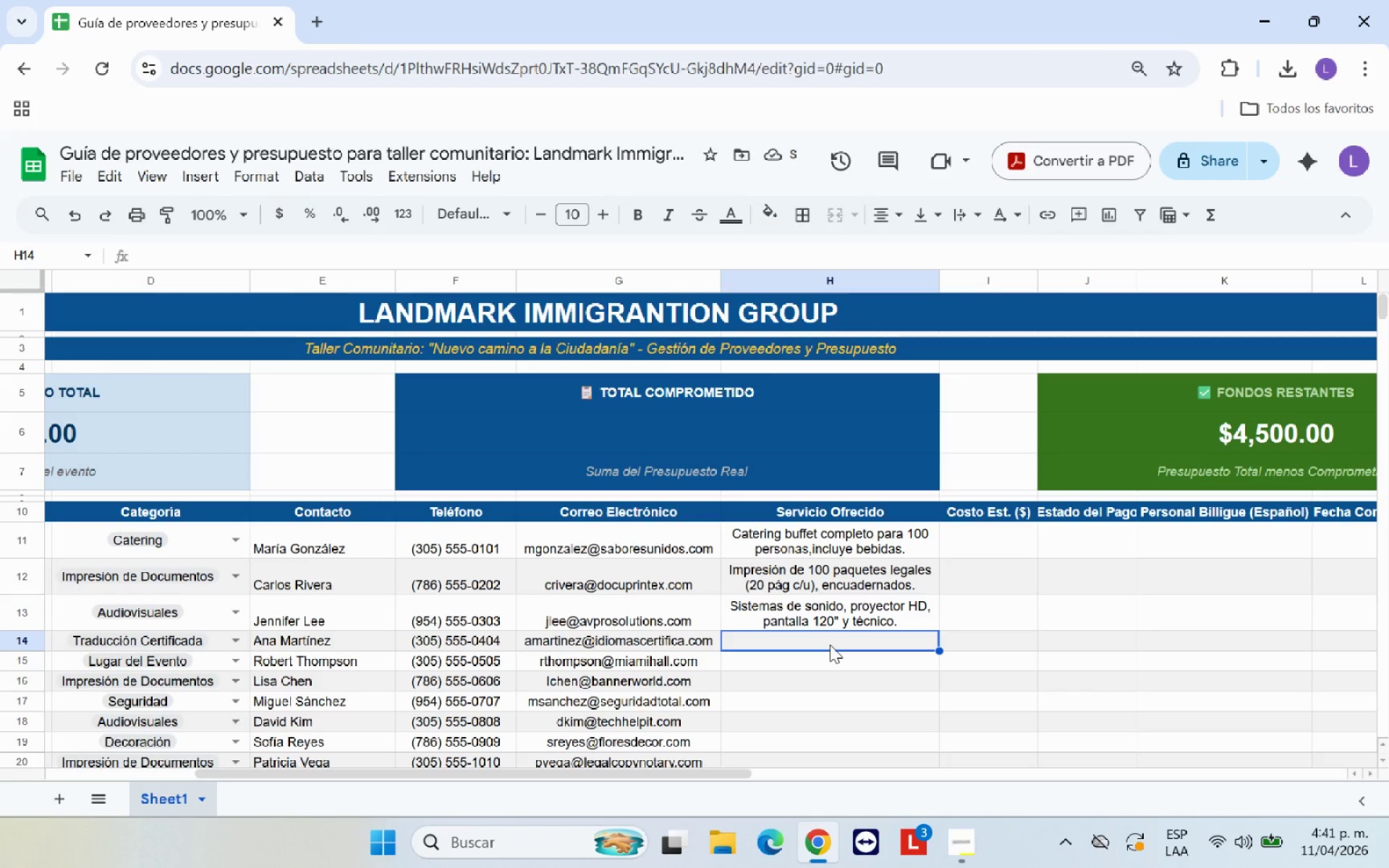 
type(Traducci;on simultan)
key(Backspace)
key(Backspace)
type(;anea espa`ol-ingl;es)
 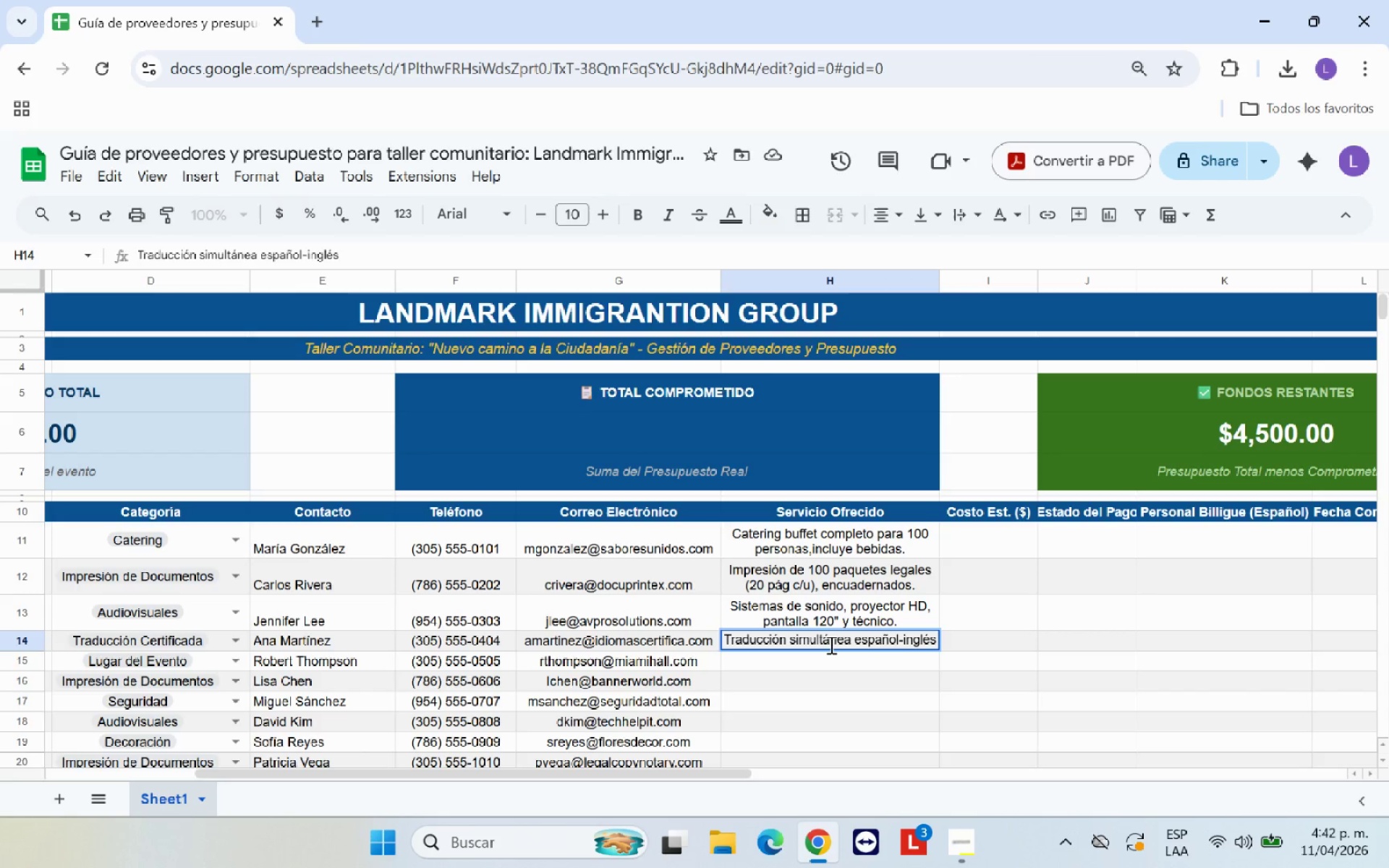 
type(.)
key(Backspace)
type(, 2 int;rpretes)
 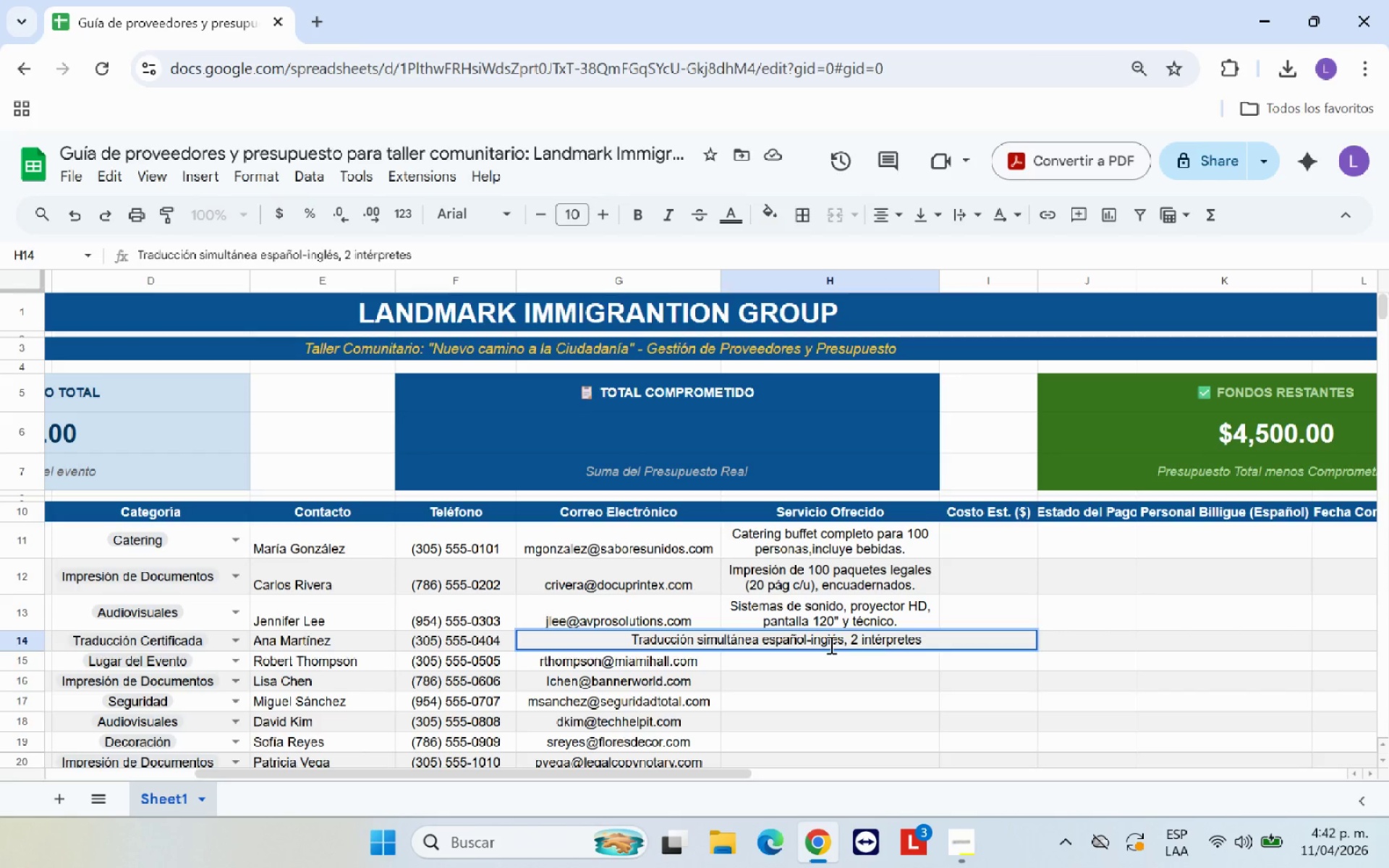 
key(Period)
 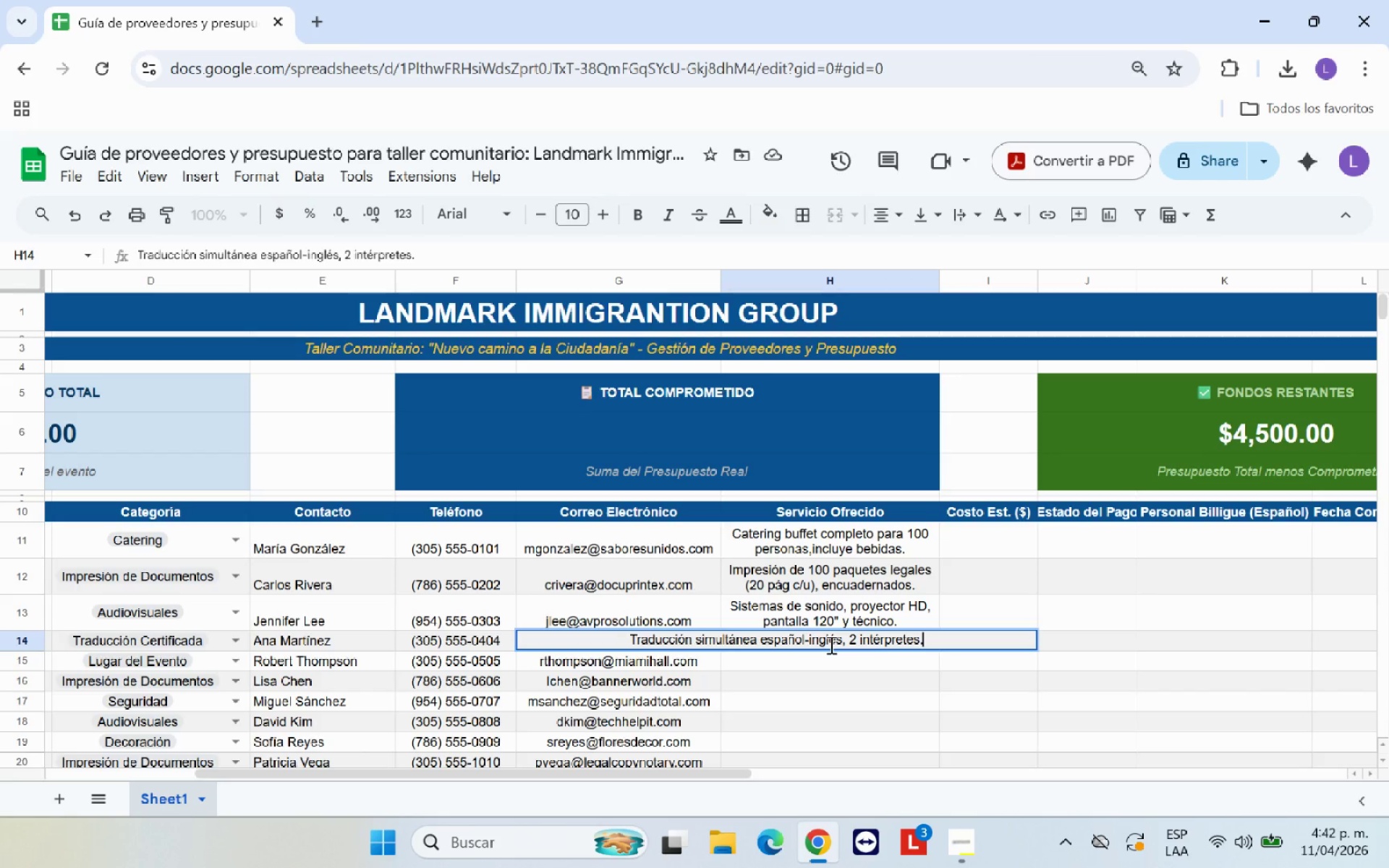 
wait(7.52)
 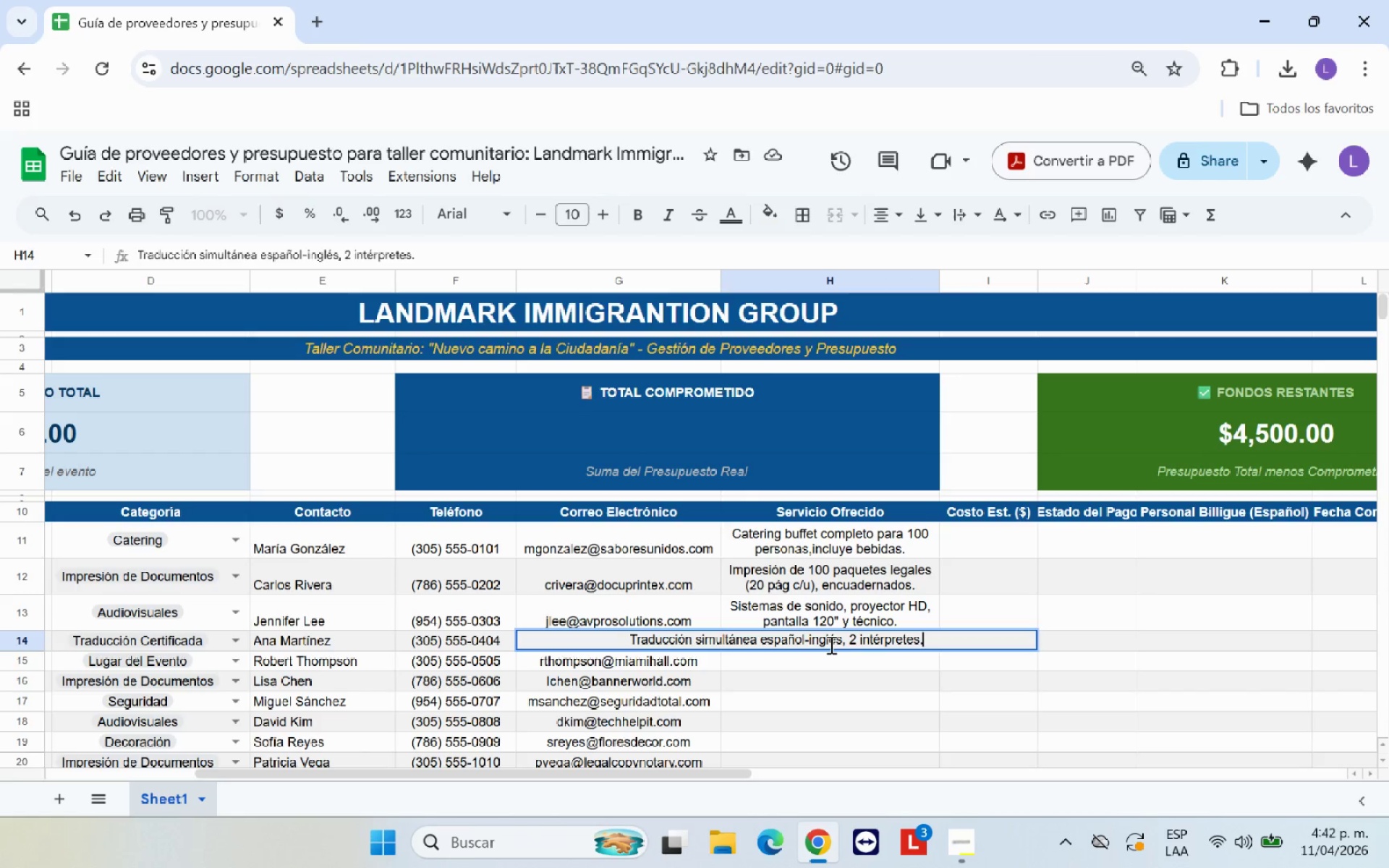 
key(Backspace)
type( certificados ATA)
 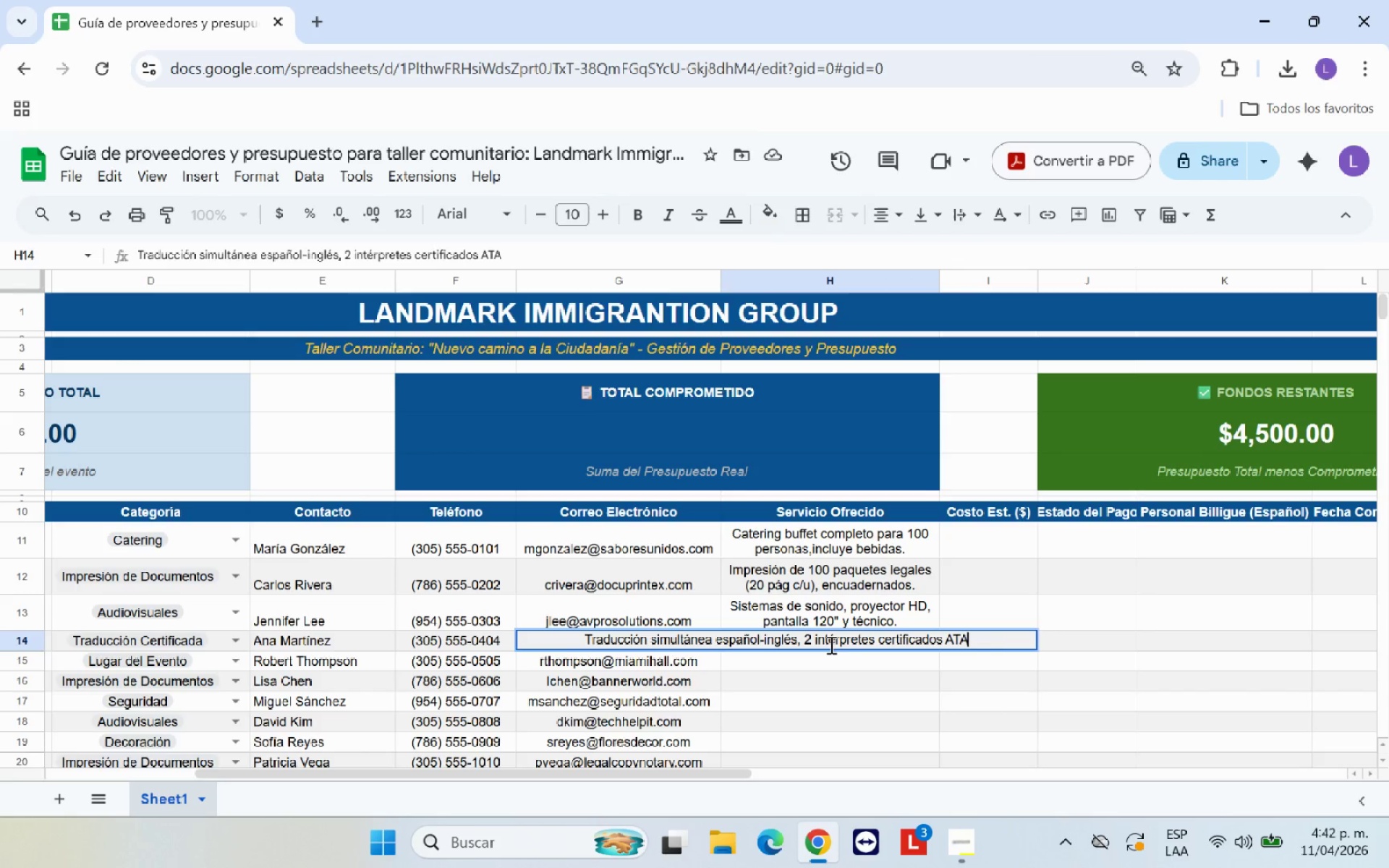 
key(Enter)
 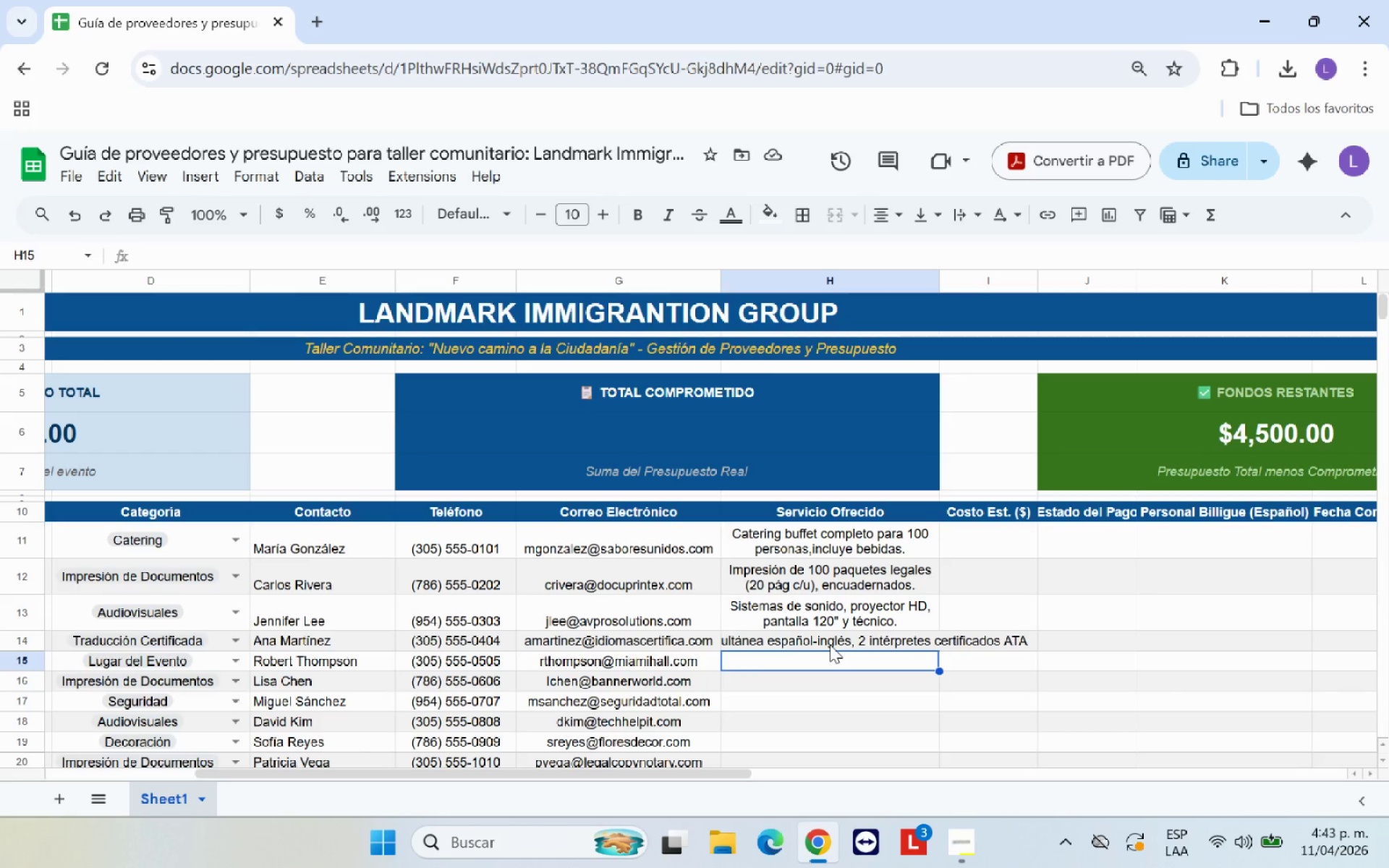 
wait(15.0)
 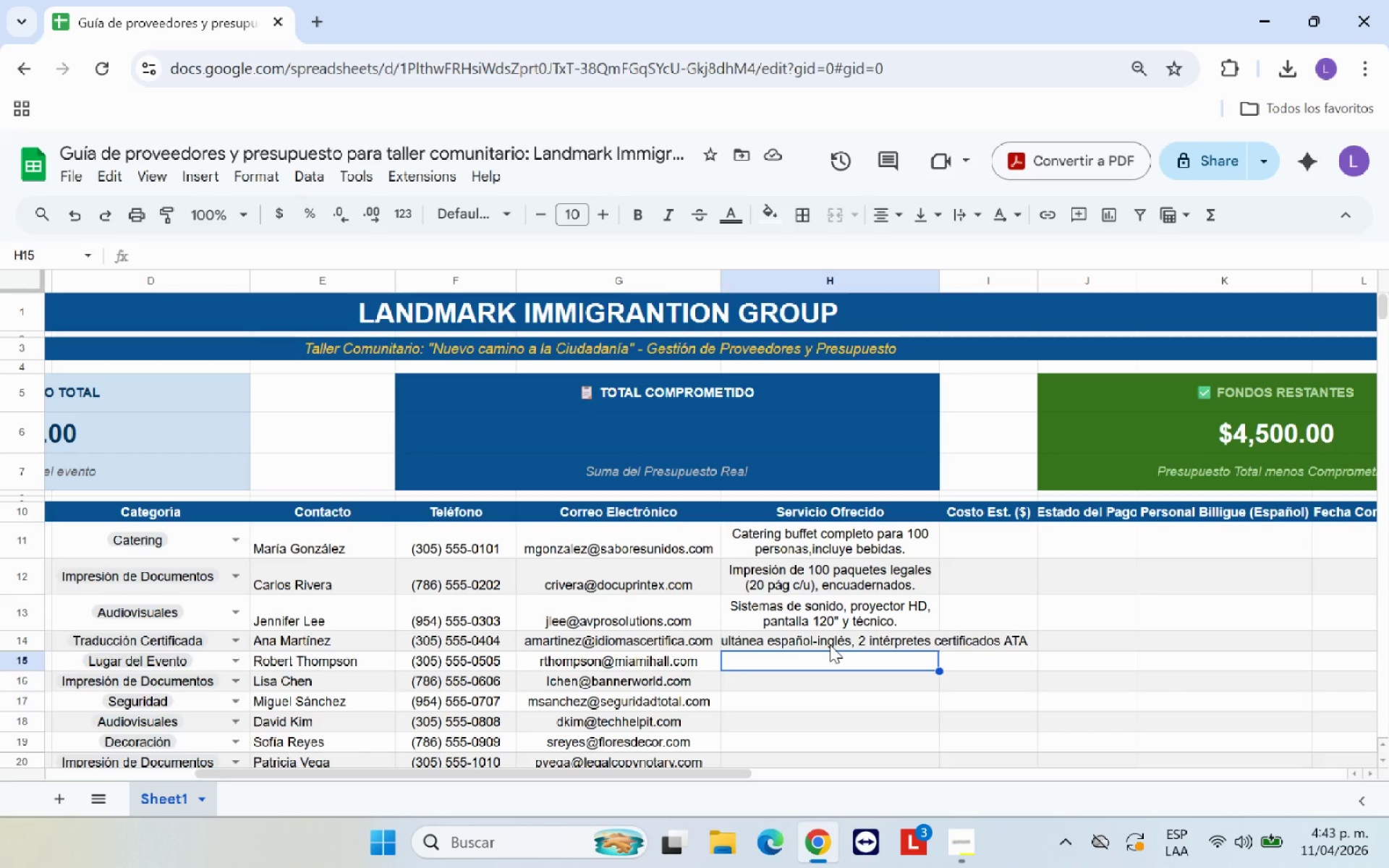 
type(Salon)
key(Backspace)
key(Backspace)
type(;i)
key(Backspace)
type(o;)
 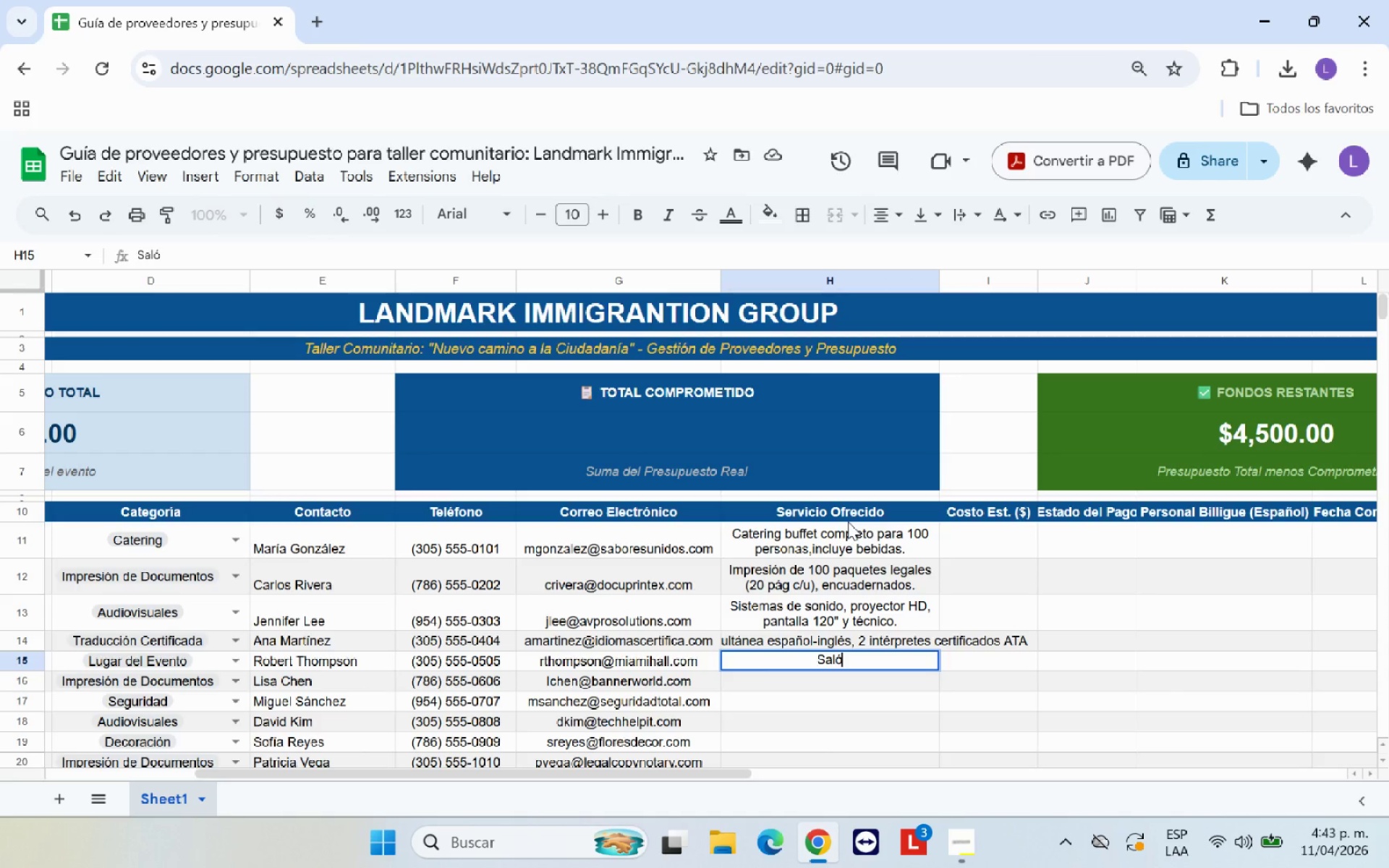 
type(n par )
key(Backspace)
type(a 100 personas )
key(Backspace)
type(, 6 hh)
key(Backspace)
type(oras, suilla)
key(Backspace)
key(Backspace)
key(Backspace)
key(Backspace)
type(llas, mesas y estacionamiento.)
 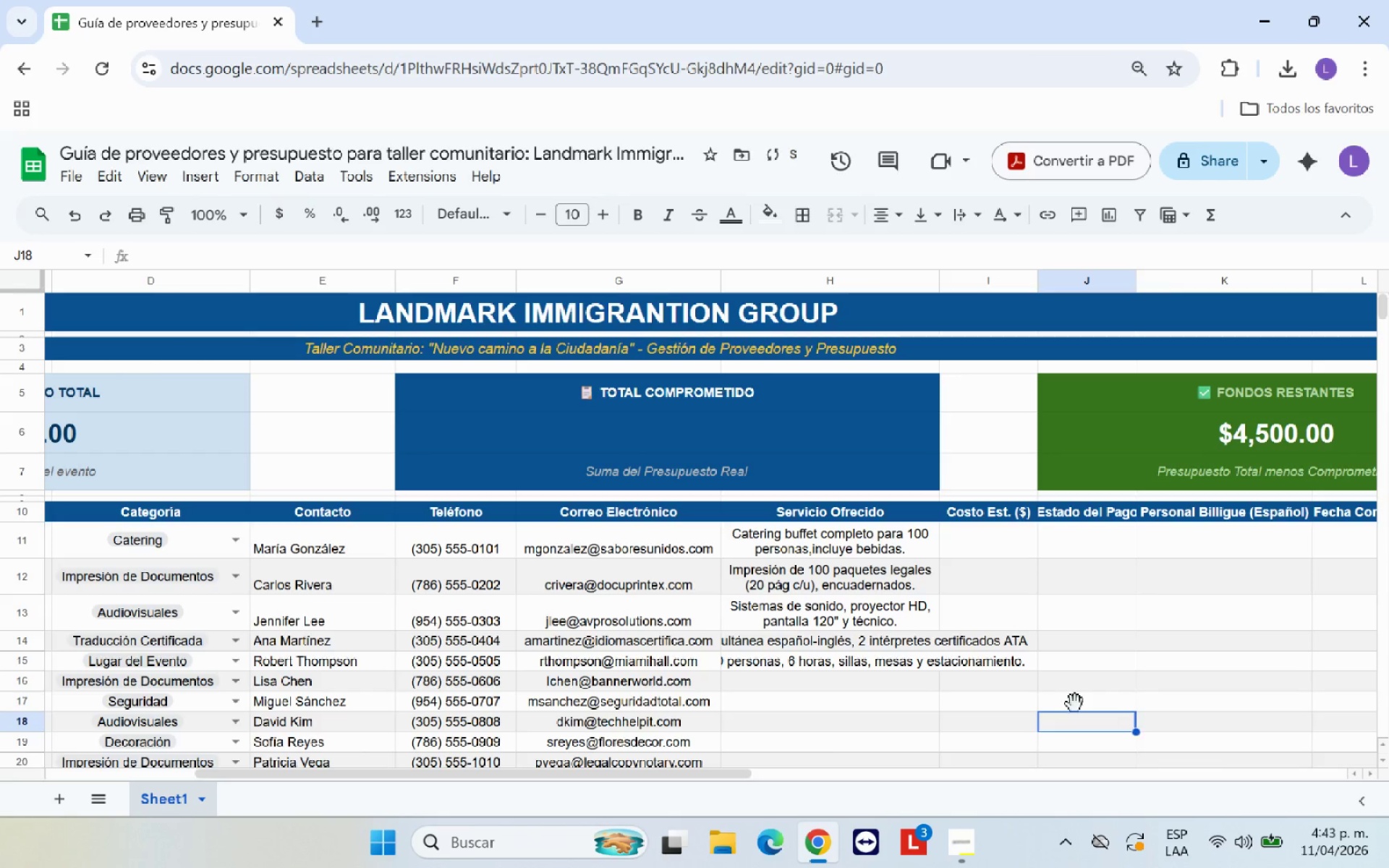 
left_click([854, 639])
 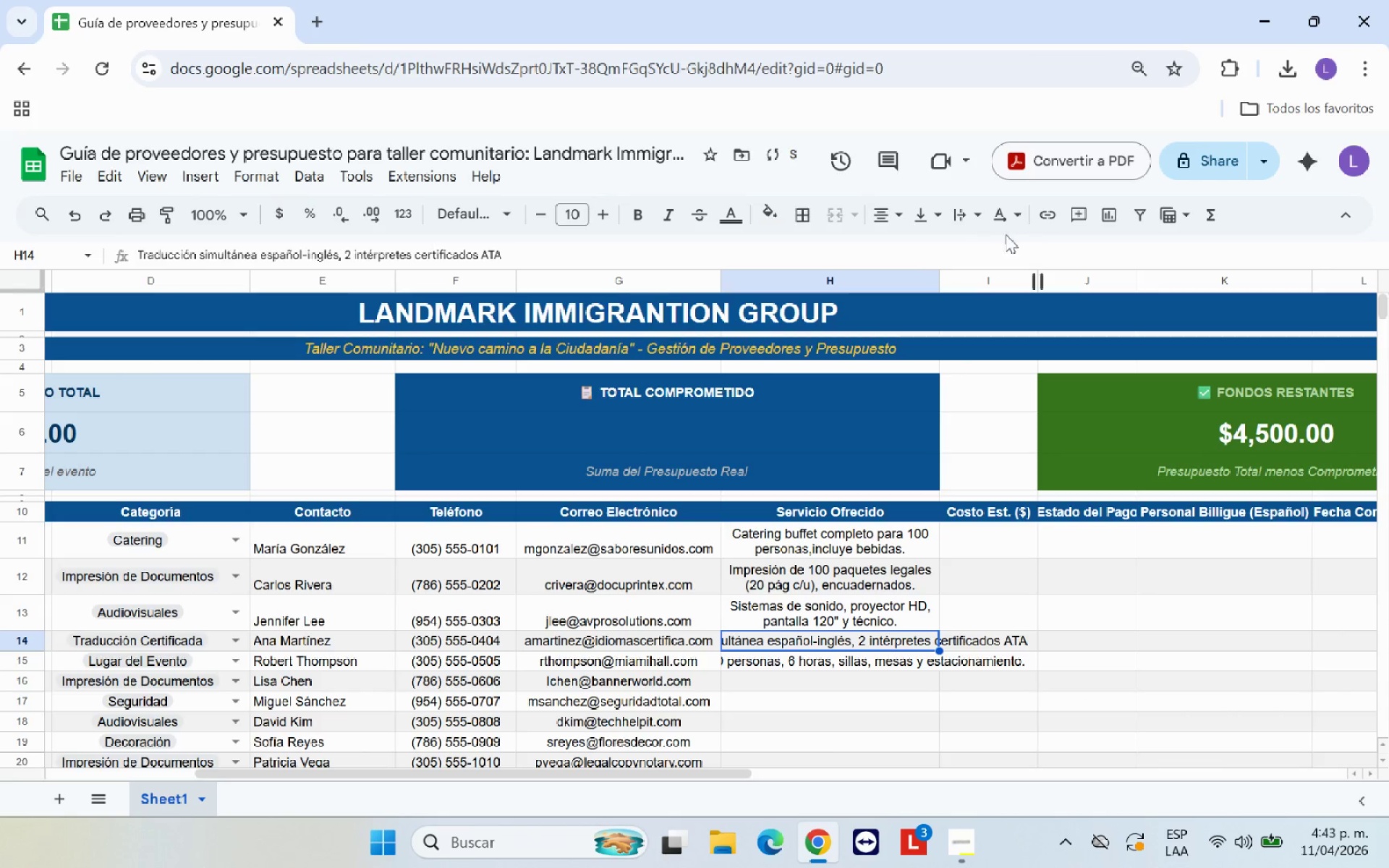 
left_click([955, 217])
 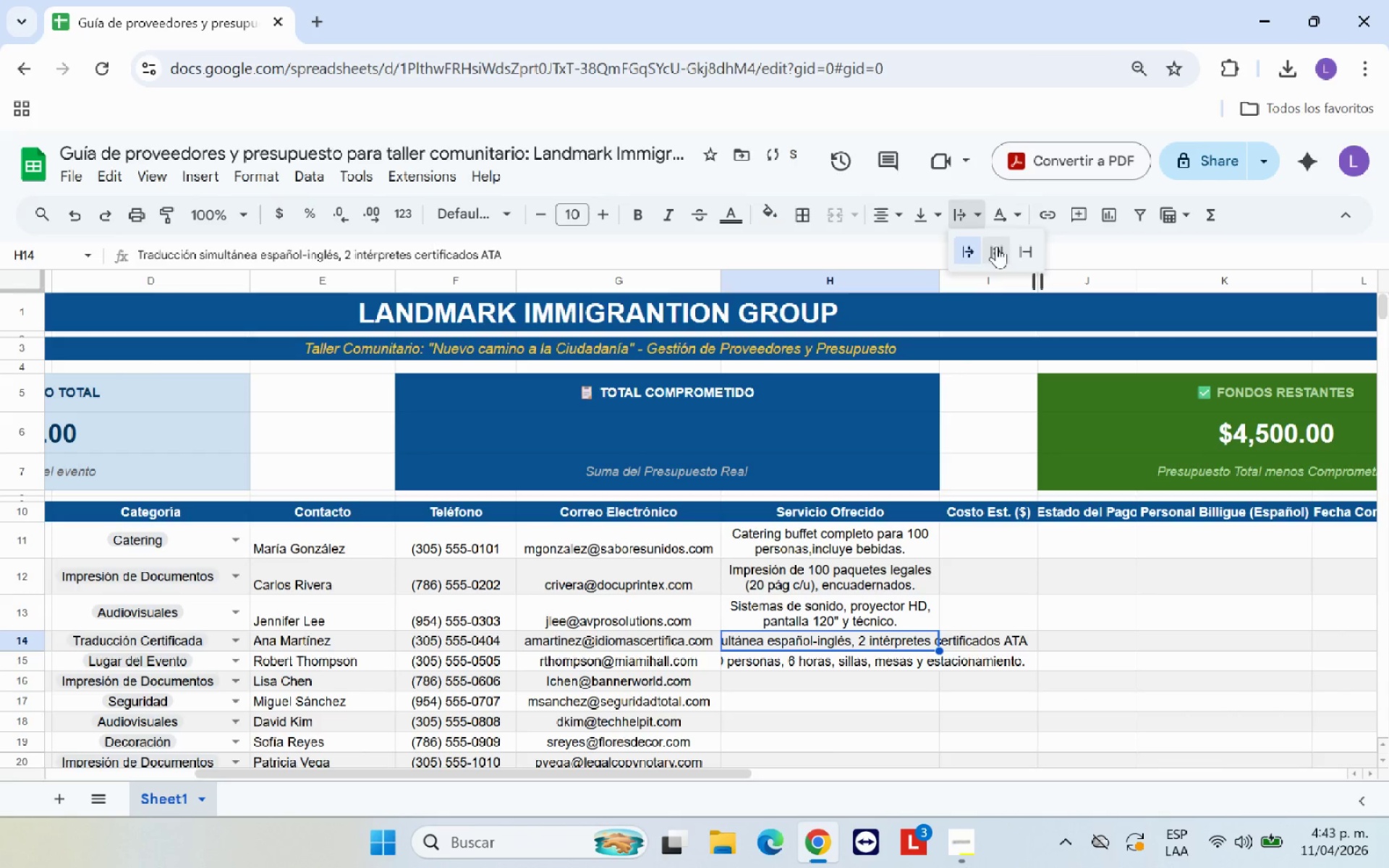 
left_click([999, 251])
 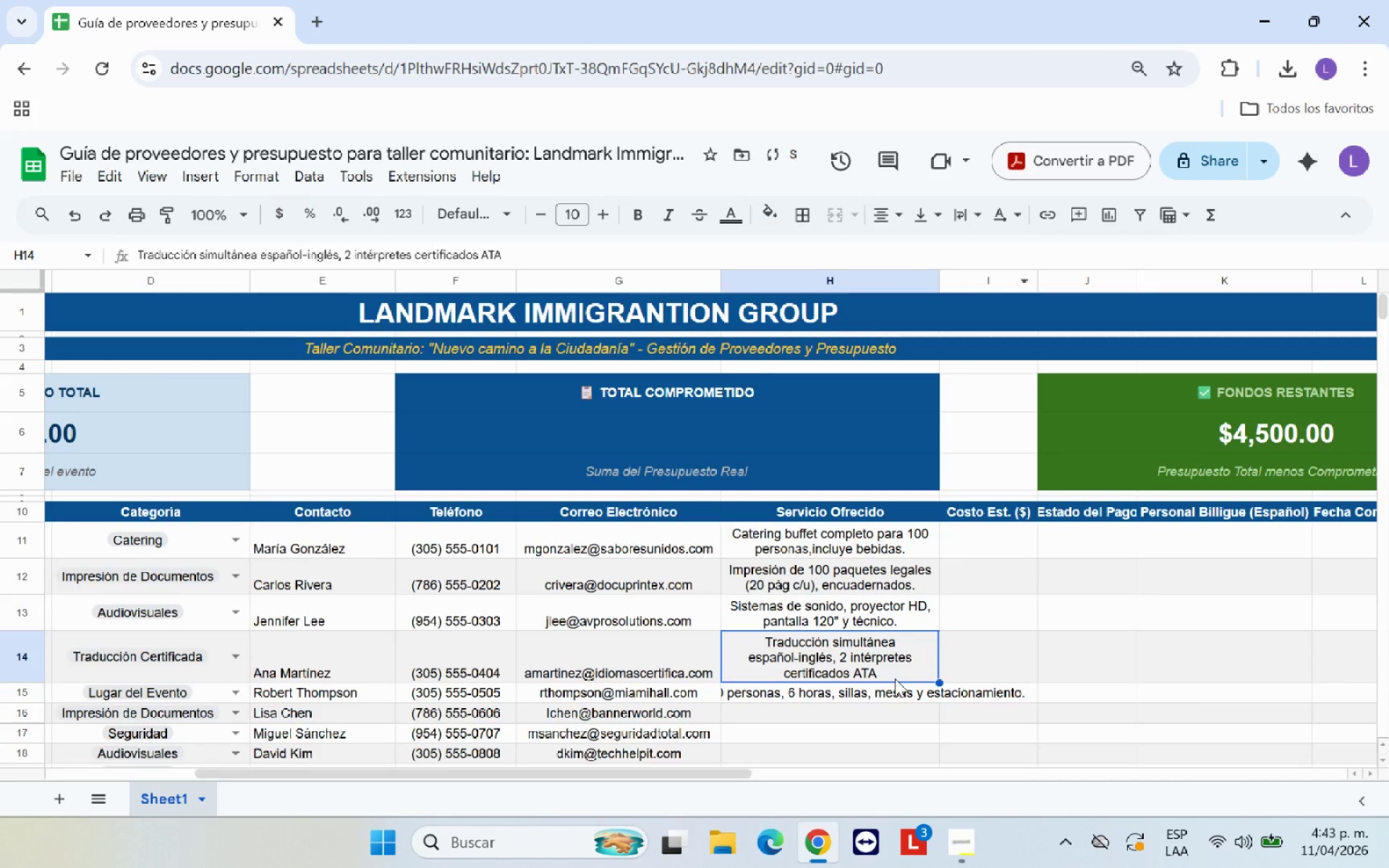 
left_click([891, 696])
 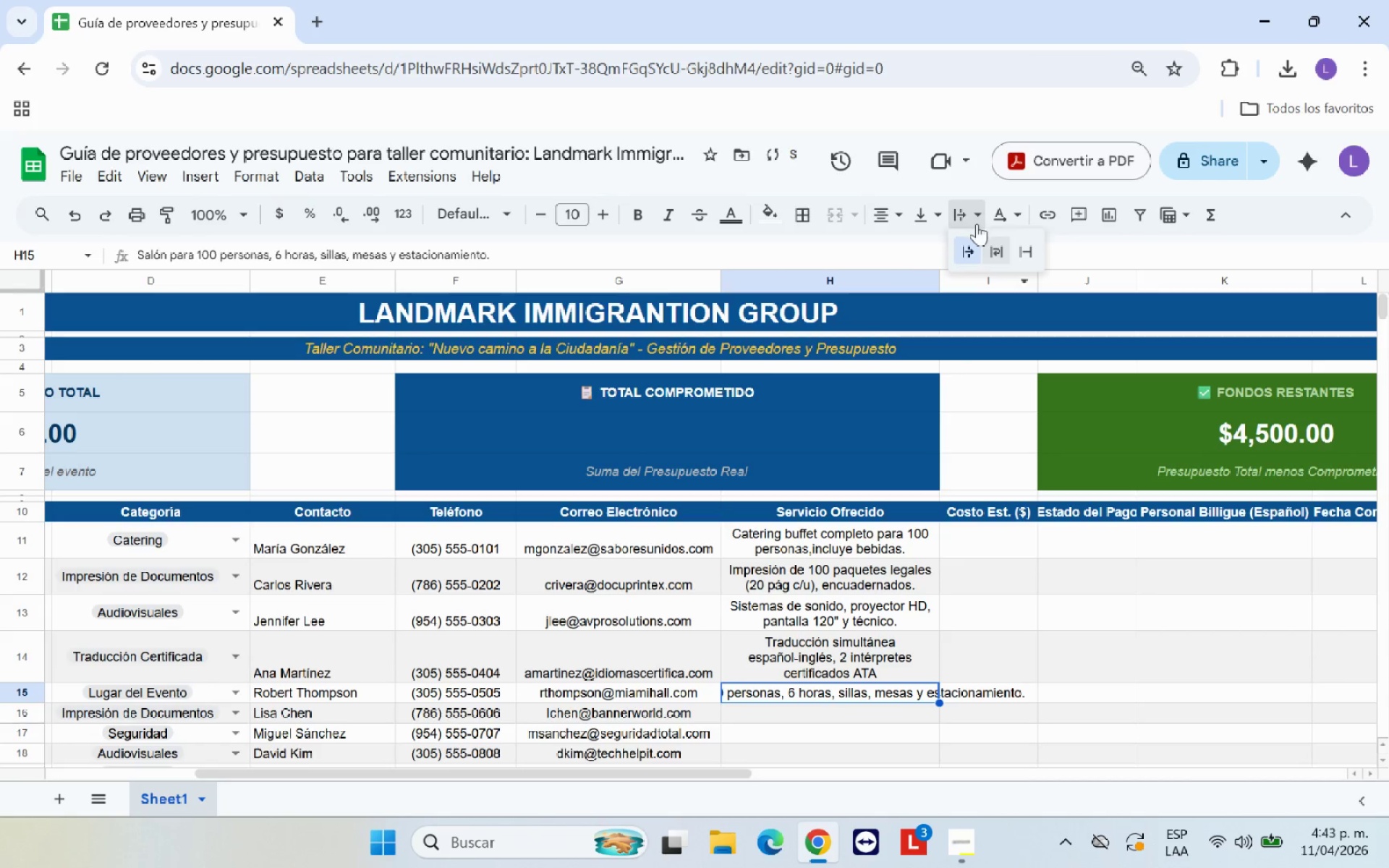 
left_click([1001, 247])
 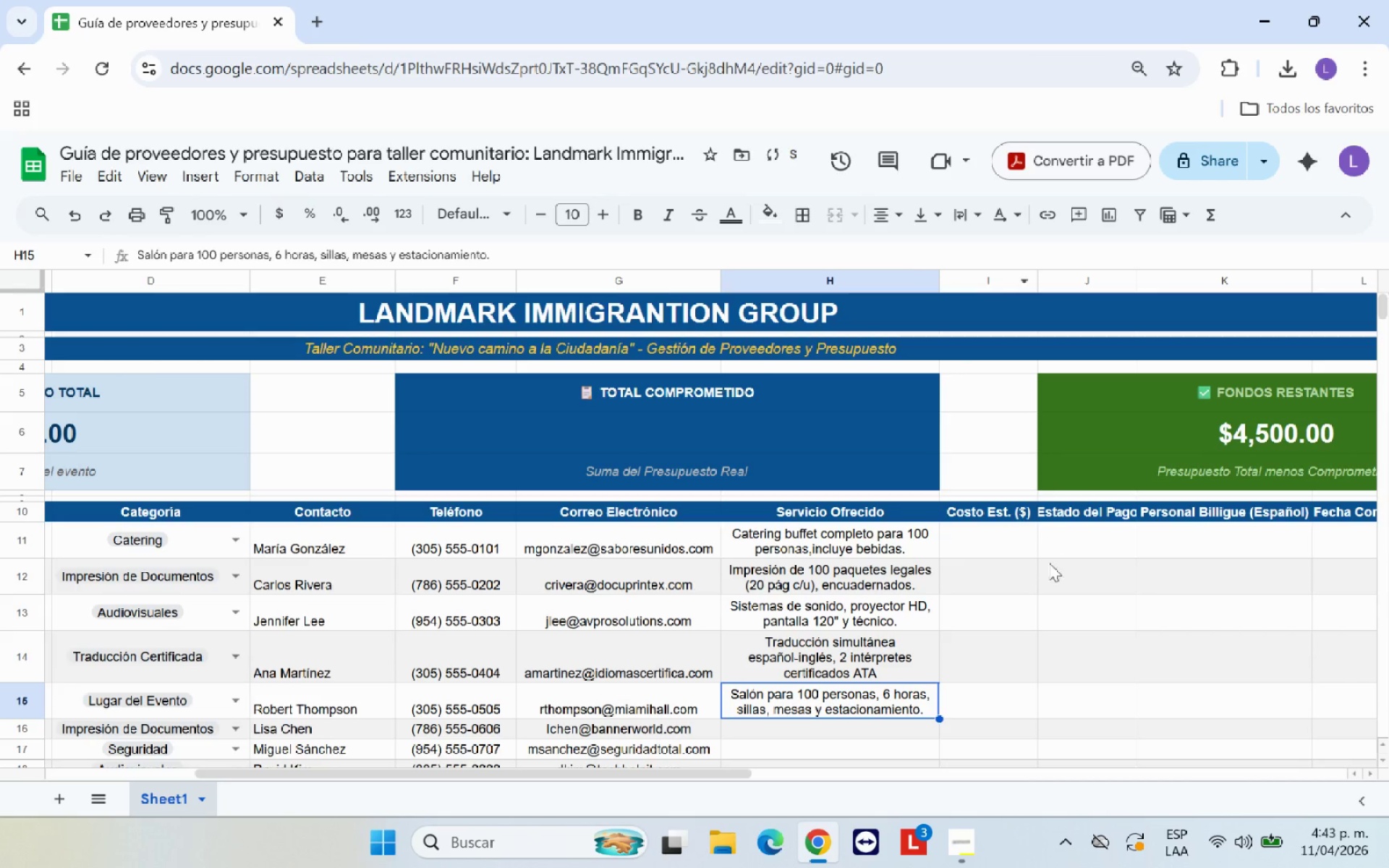 
left_click([1051, 590])
 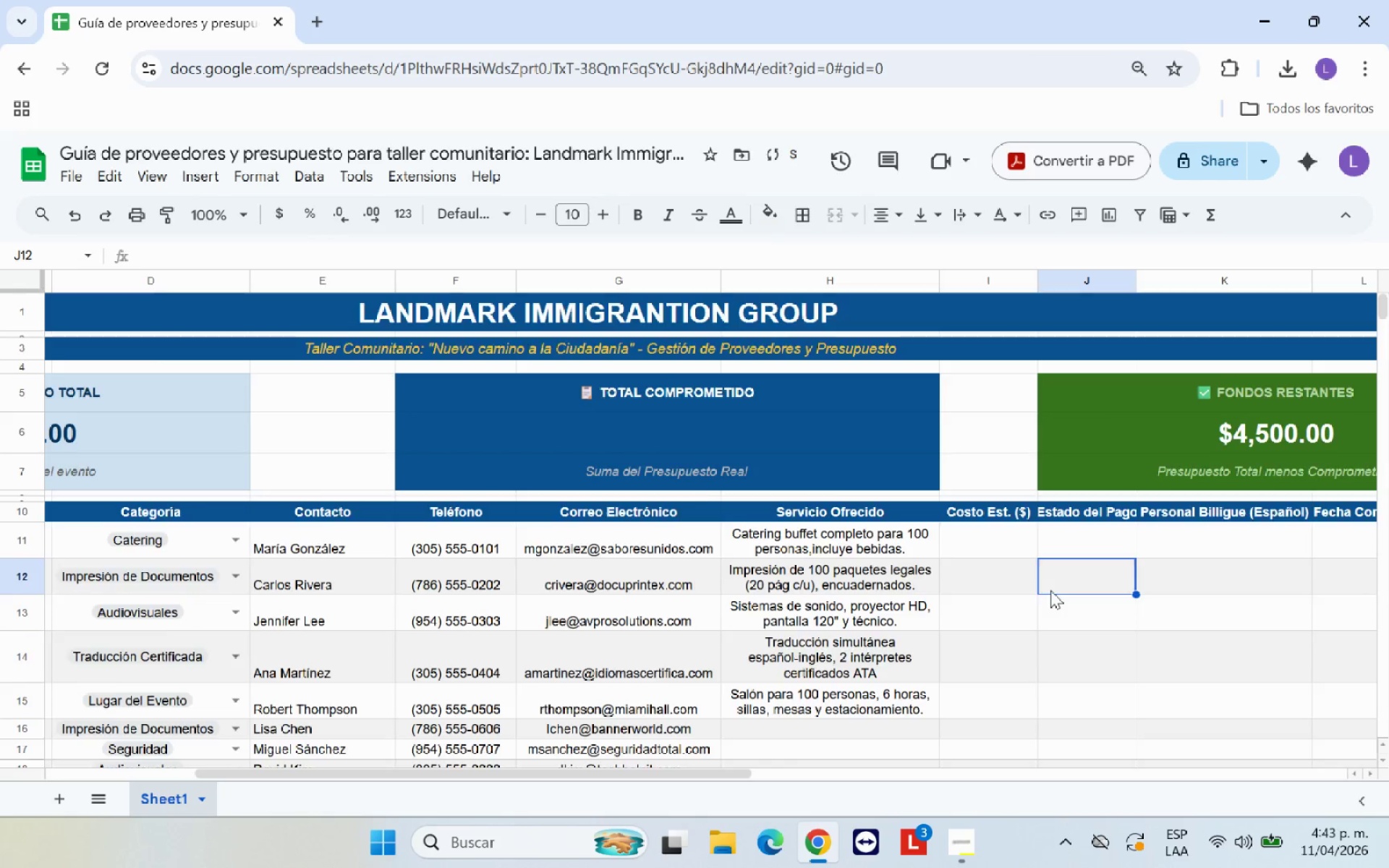 
scroll: coordinate [1050, 590], scroll_direction: down, amount: 1.0
 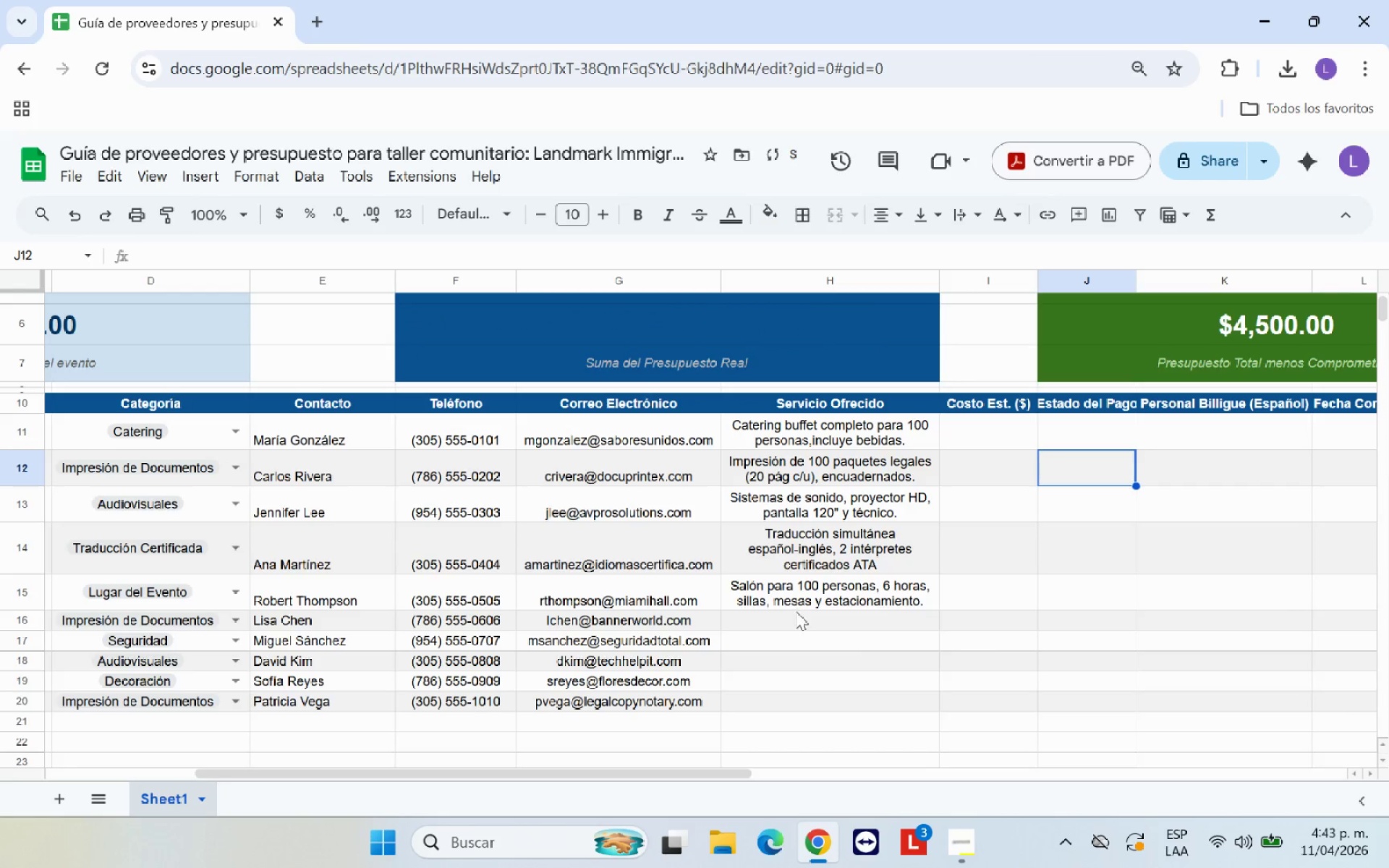 
left_click([798, 616])
 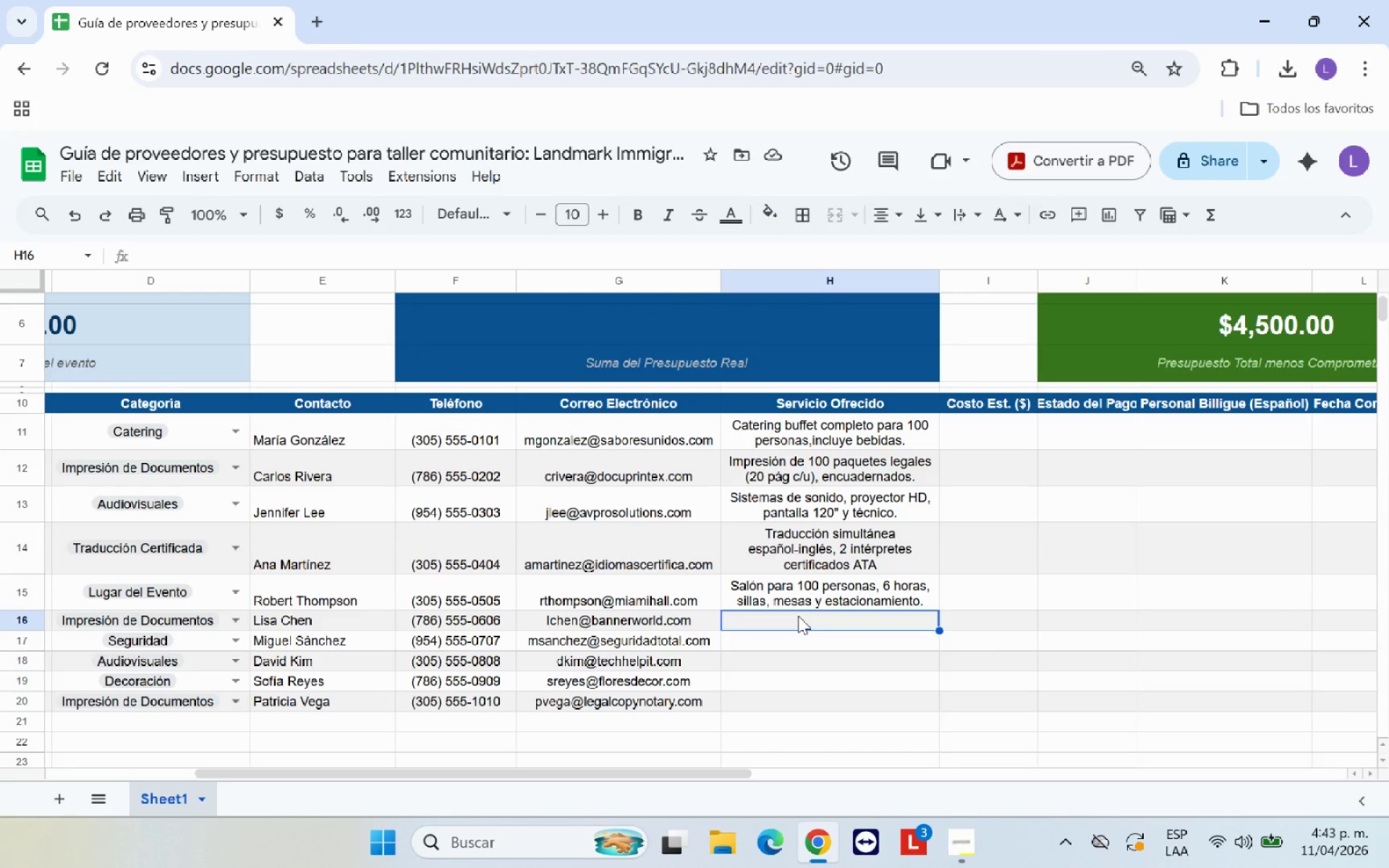 
wait(9.92)
 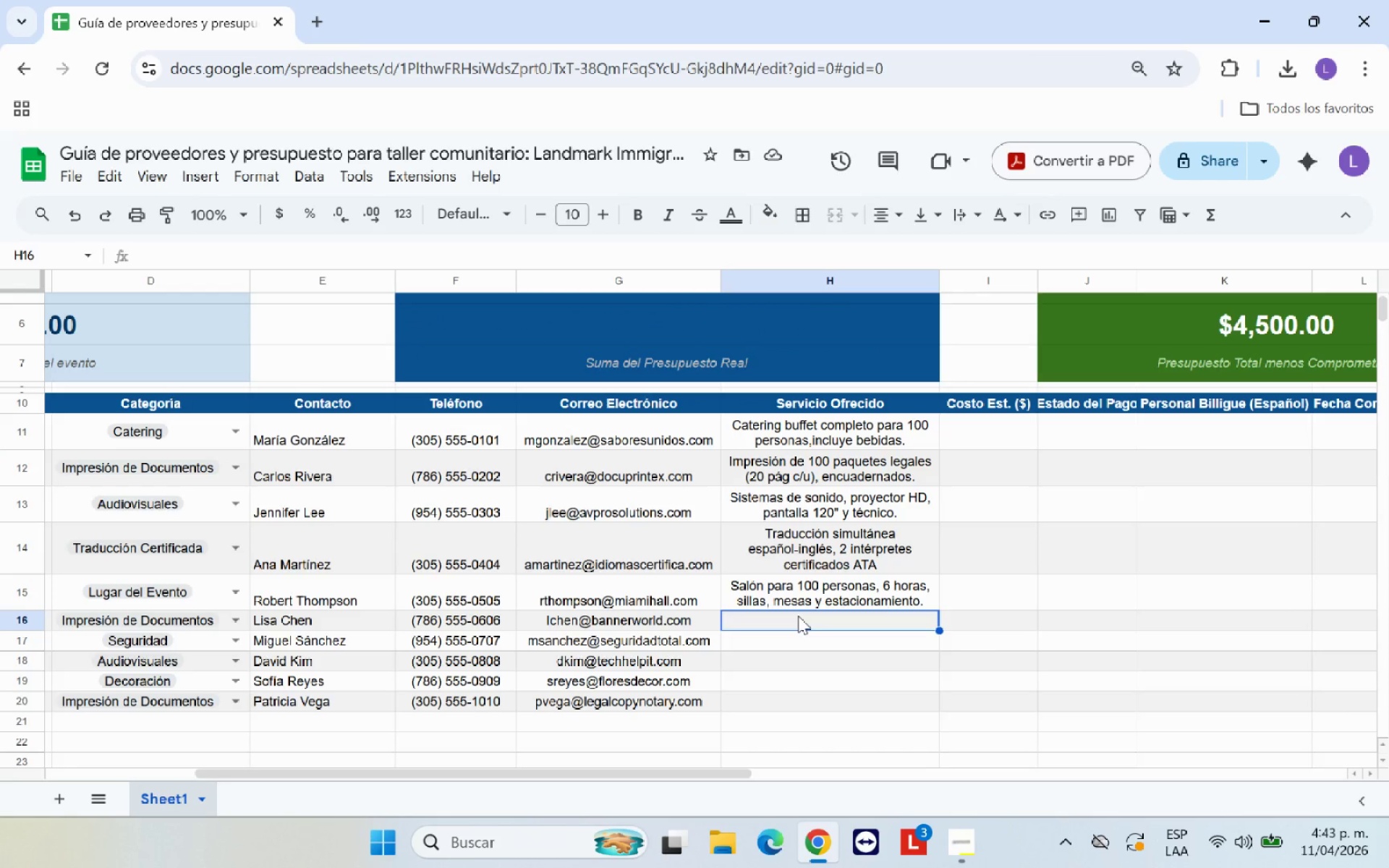 
type(Banners, se`alizaci;on de eventos)
key(Backspace)
type( y materiales via)
key(Backspace)
type(suales.)
 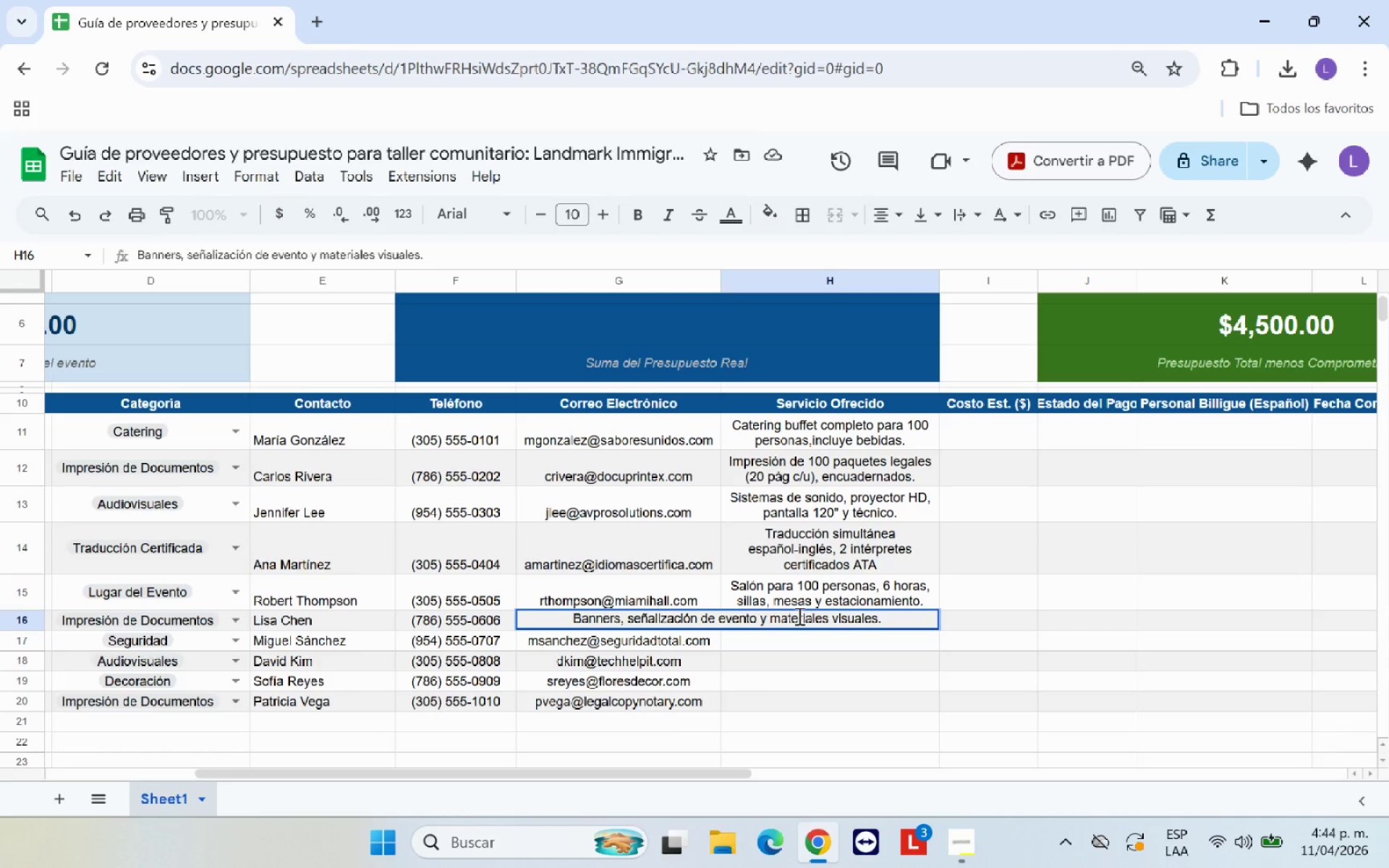 
key(Enter)
 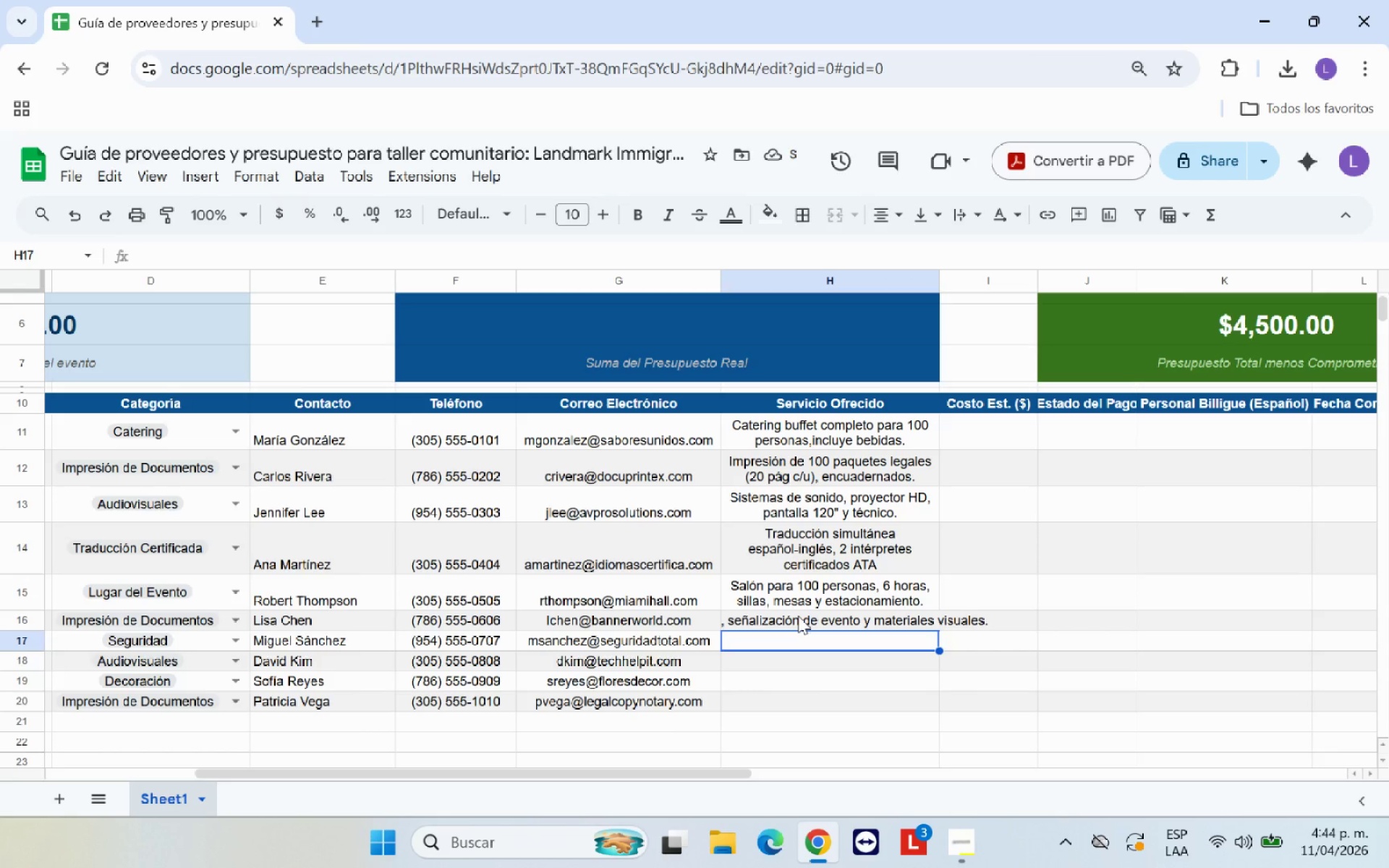 
type(2 guardias certificados para el evento)
 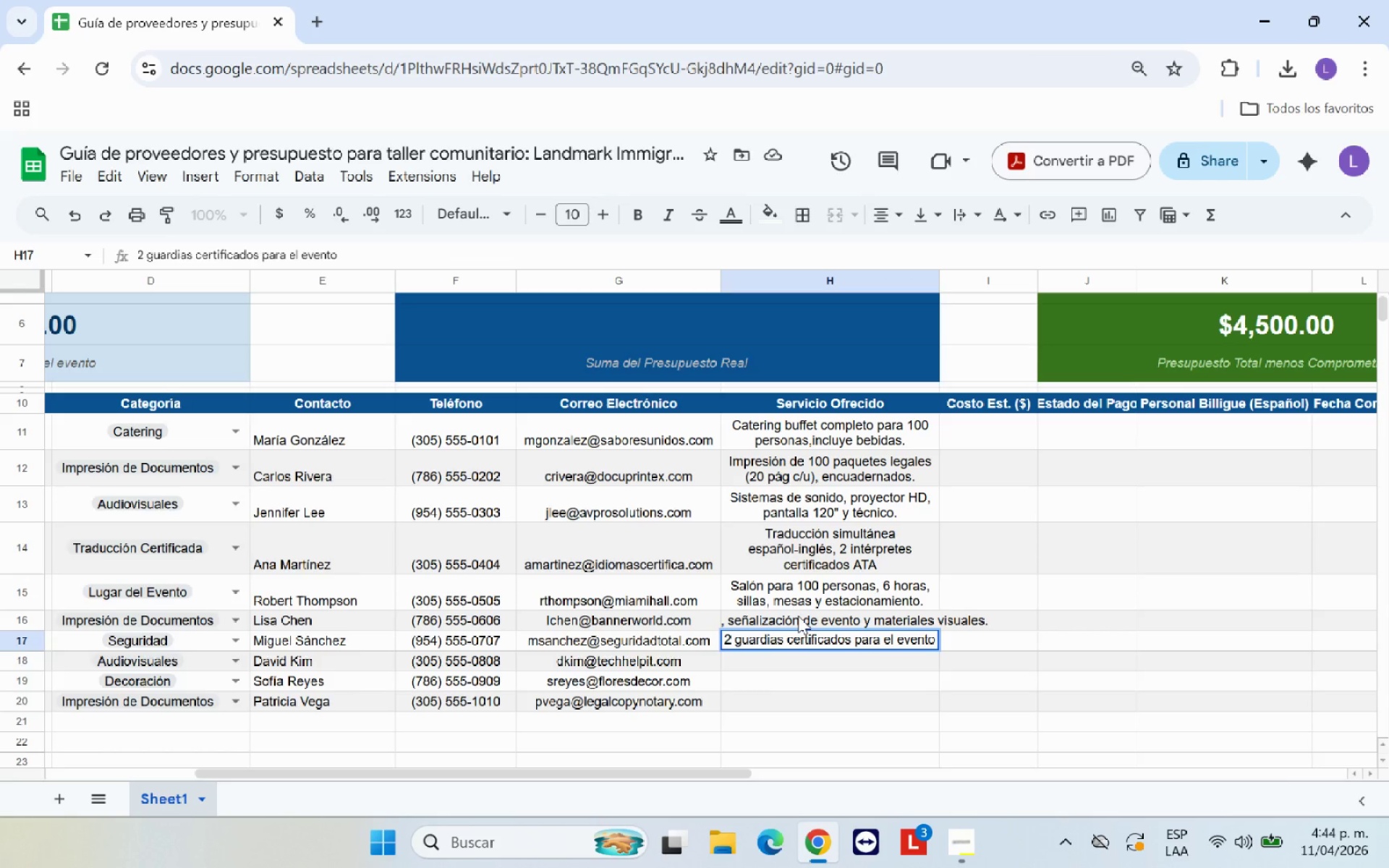 
wait(5.16)
 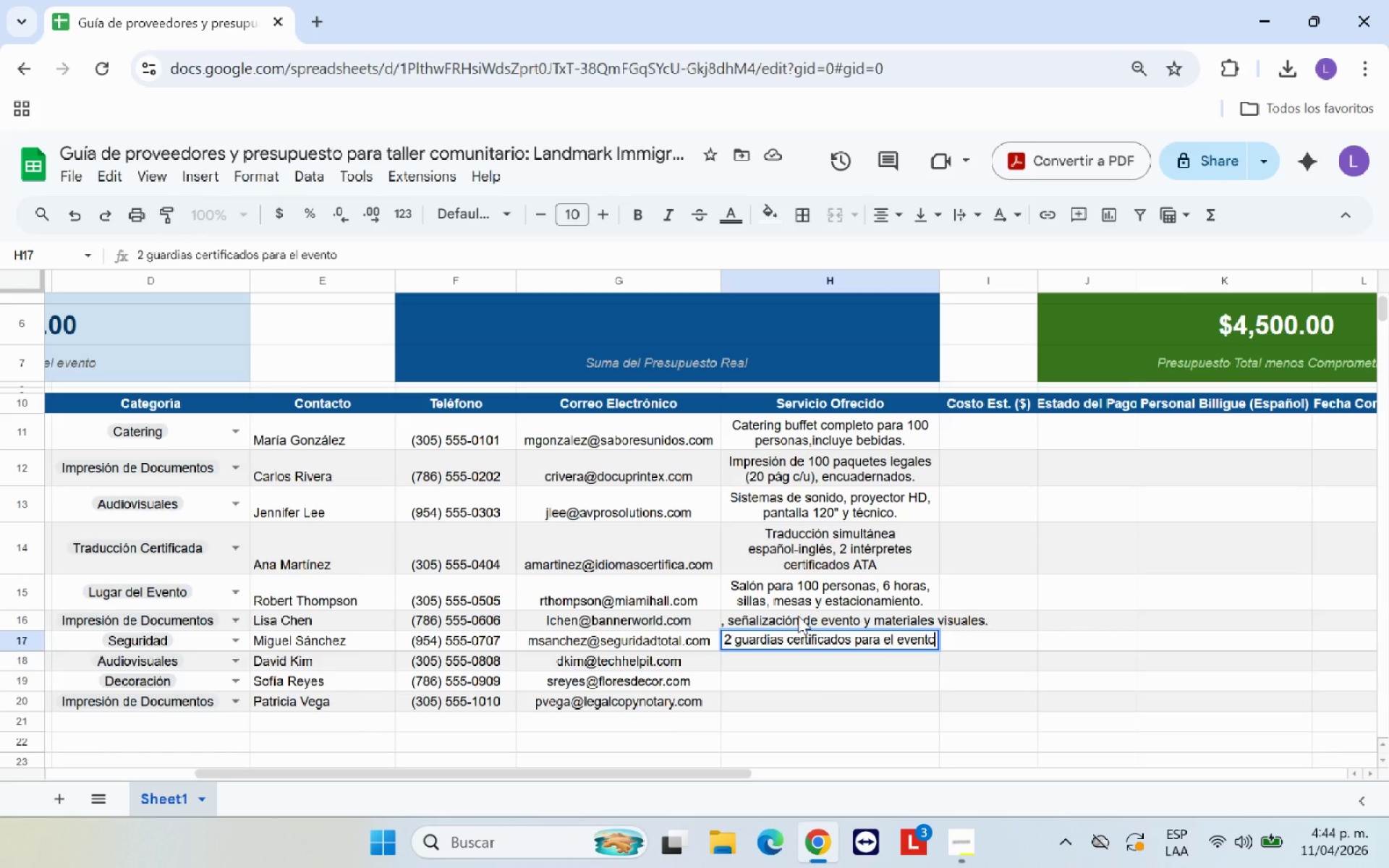 
type(, 6 horas,)
key(Backspace)
type(.)
 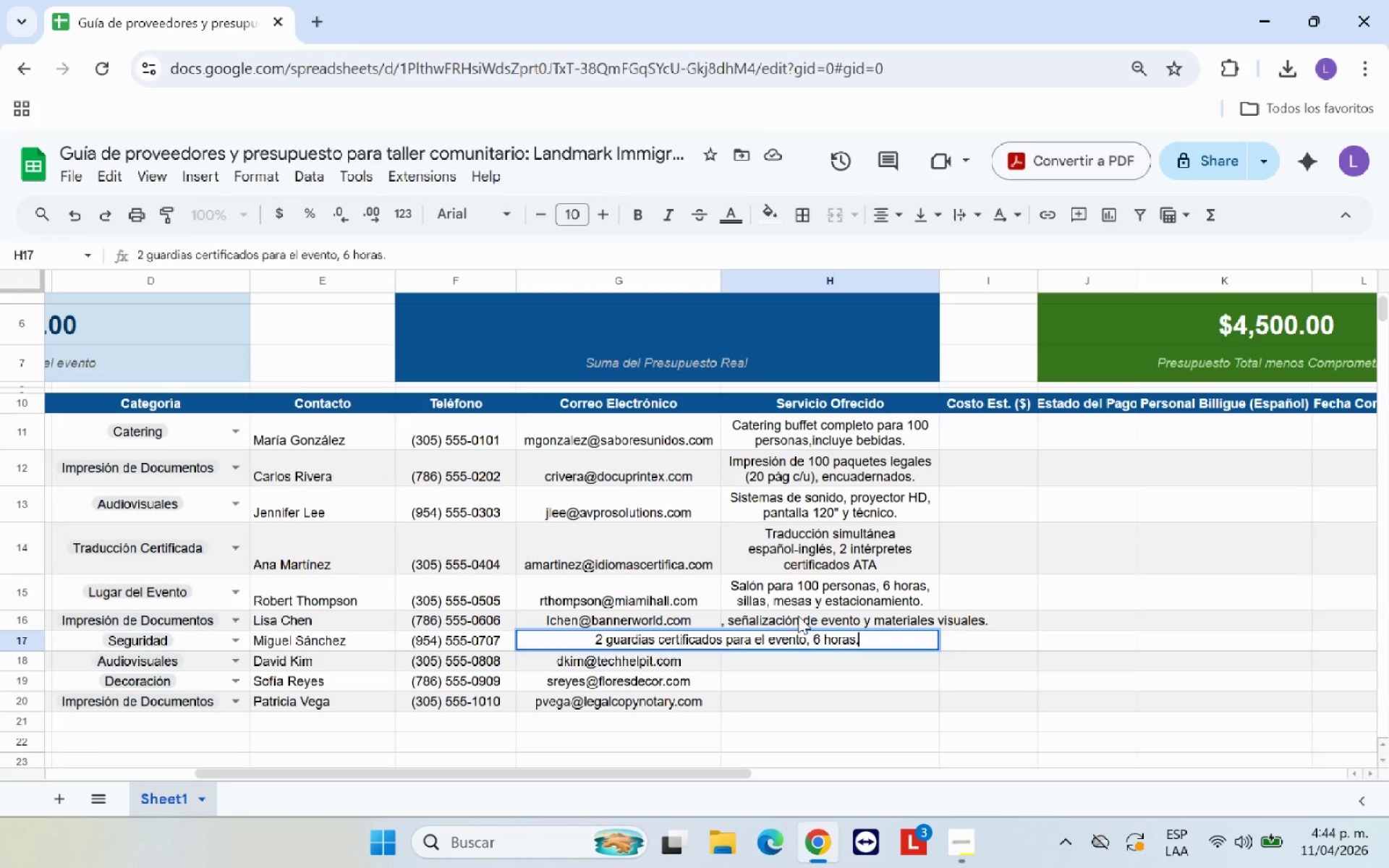 
key(Enter)
 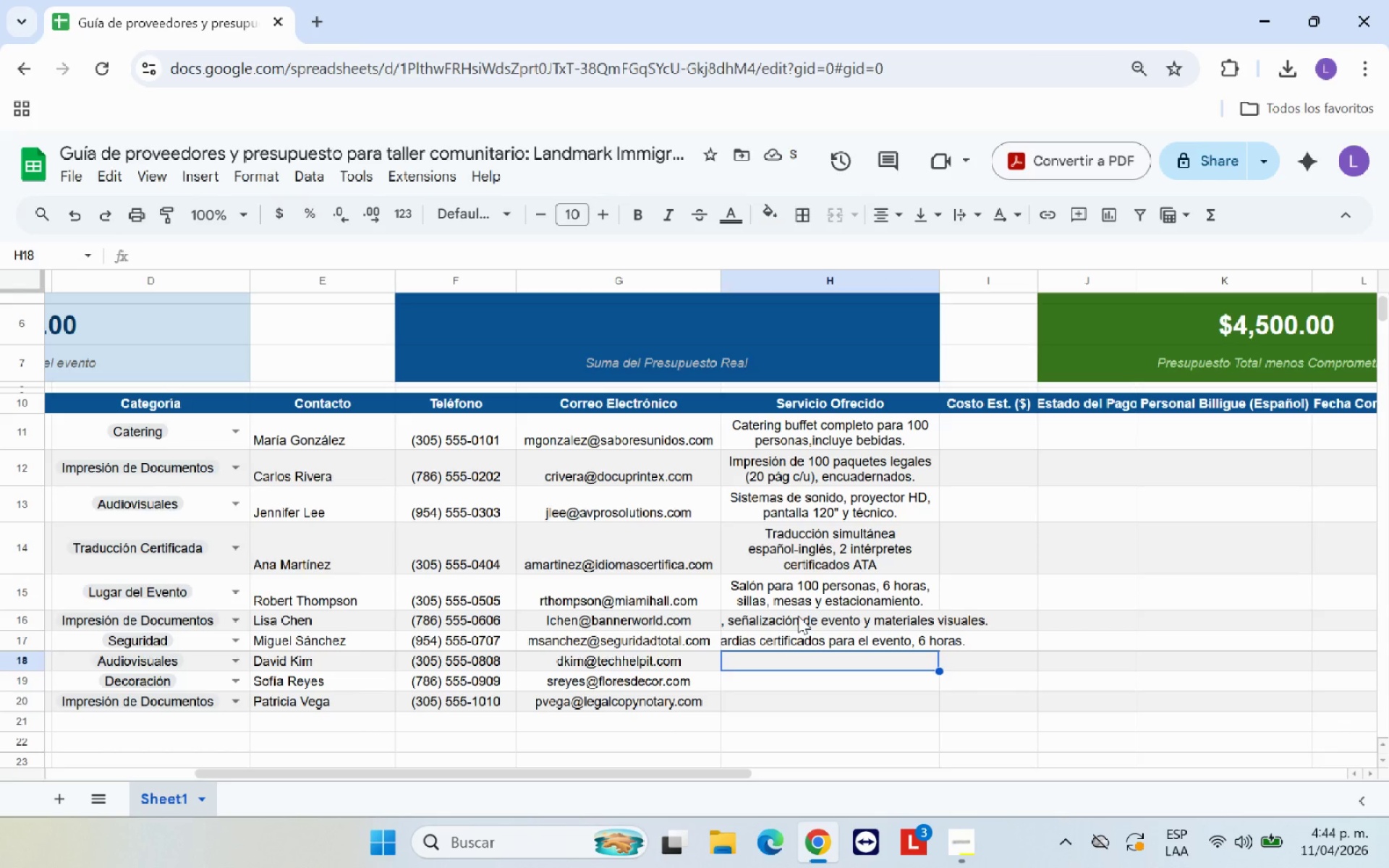 
wait(6.2)
 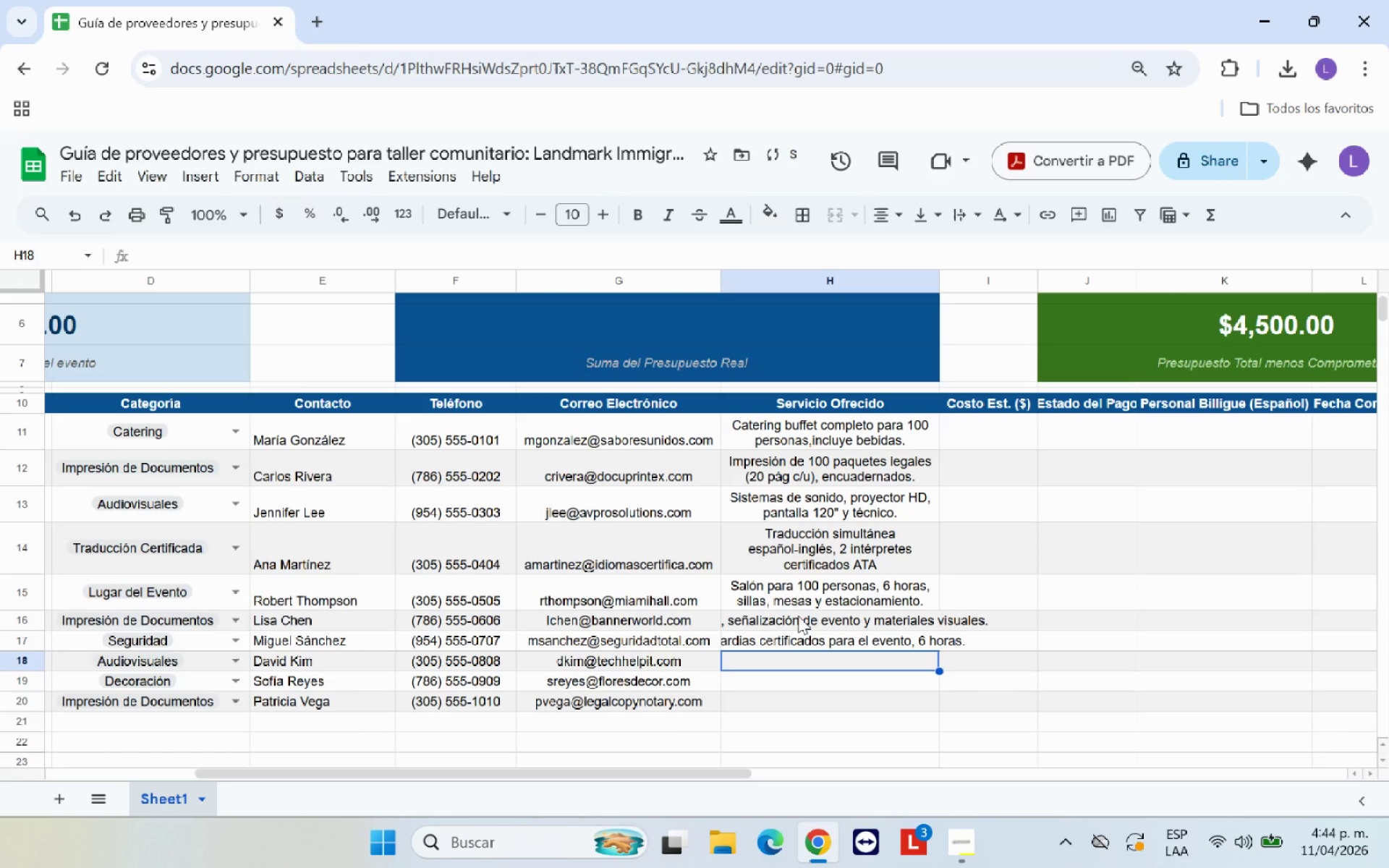 
type(Soporte te)
key(Backspace)
type(ecnico presentaciones y trn)
key(Backspace)
type(ansmisi;on en vivo *YouTube()
 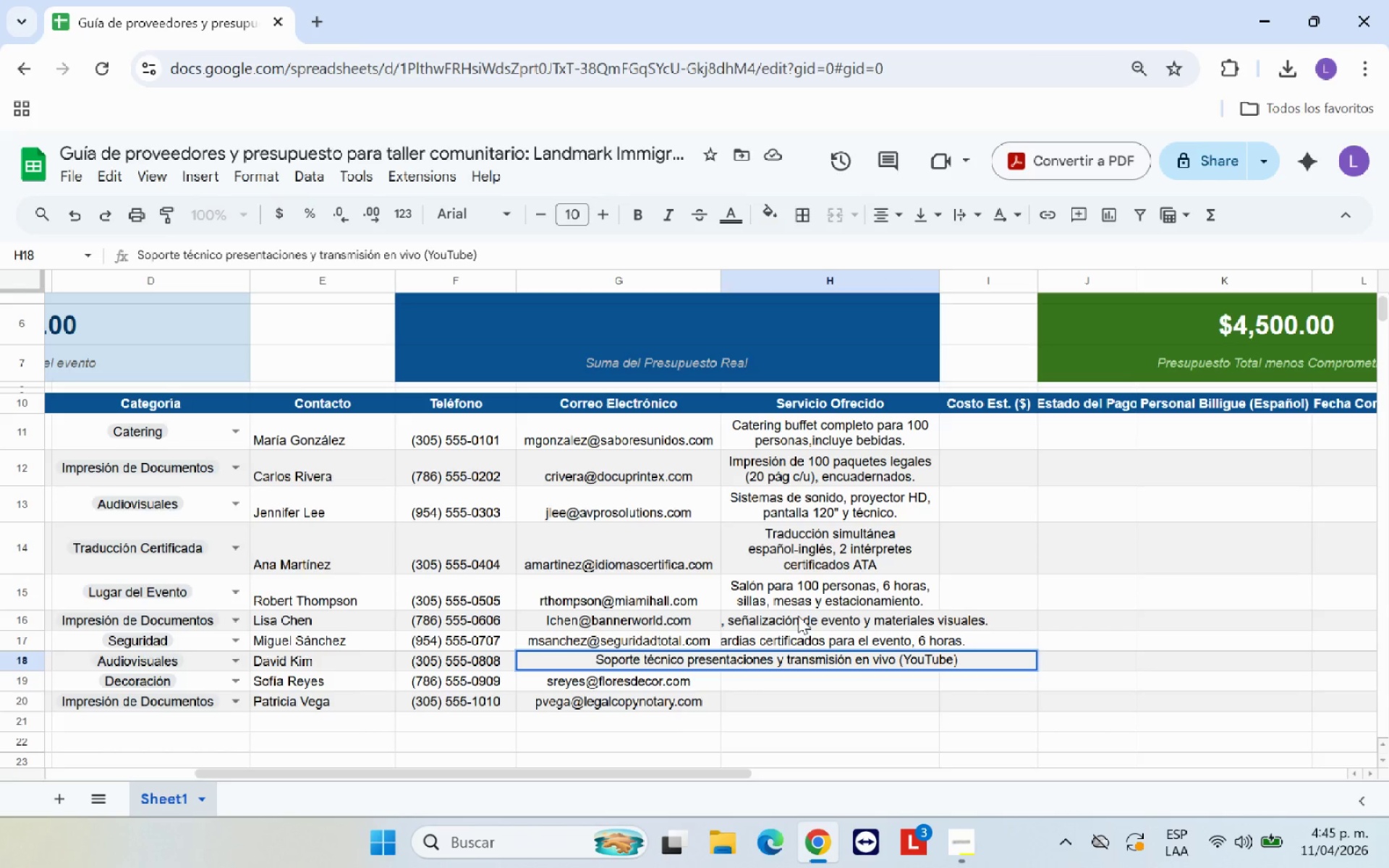 
key(Enter)
 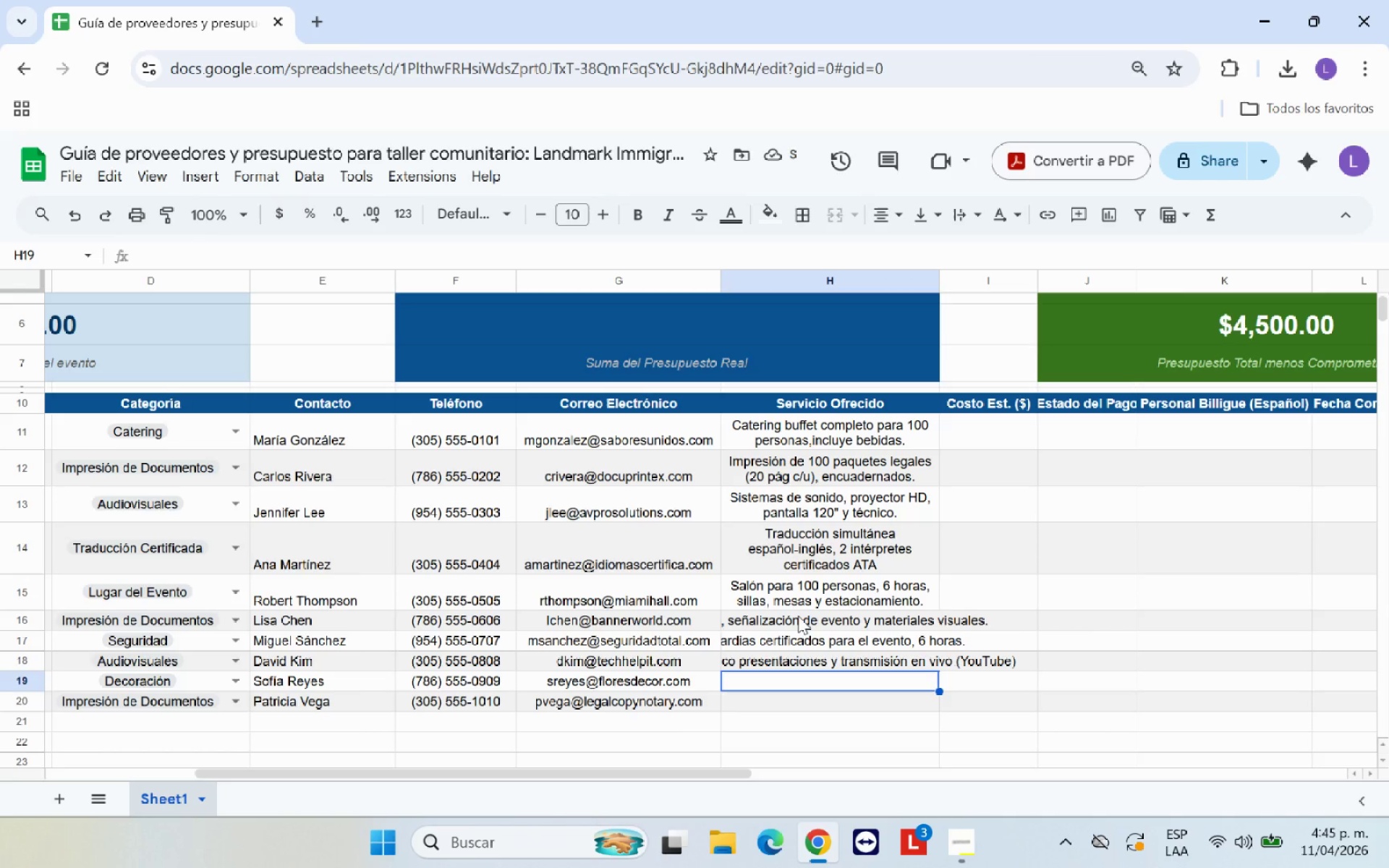 
wait(10.08)
 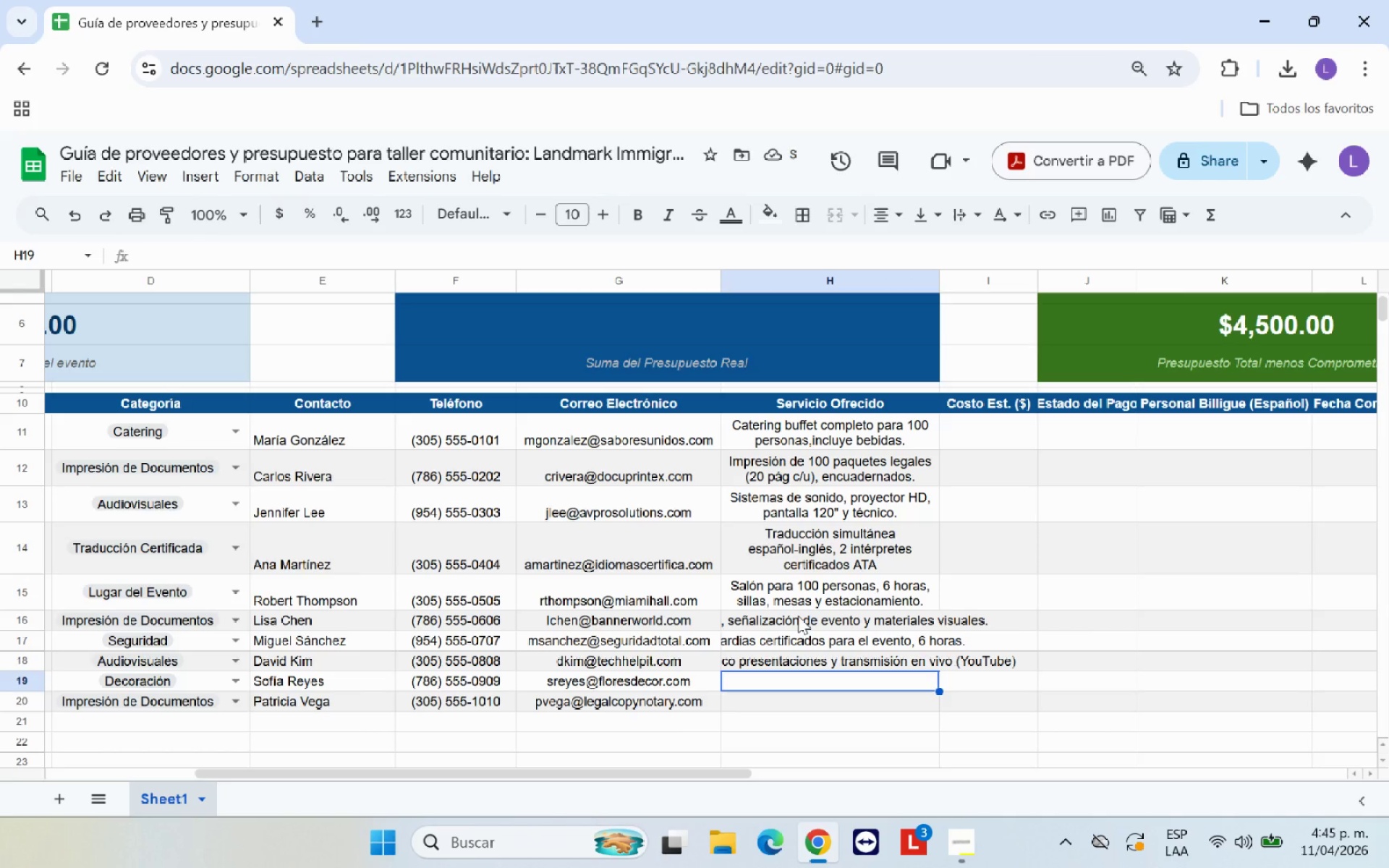 
type(Decoraci;on profesional, a)
key(Backspace)
key(Backspace)
type(arrel)
key(Backspace)
type(glos flore)
key(Backspace)
type(ales y ambientacio;)
key(Backspace)
type(o;)
key(Backspace)
type(;n)
 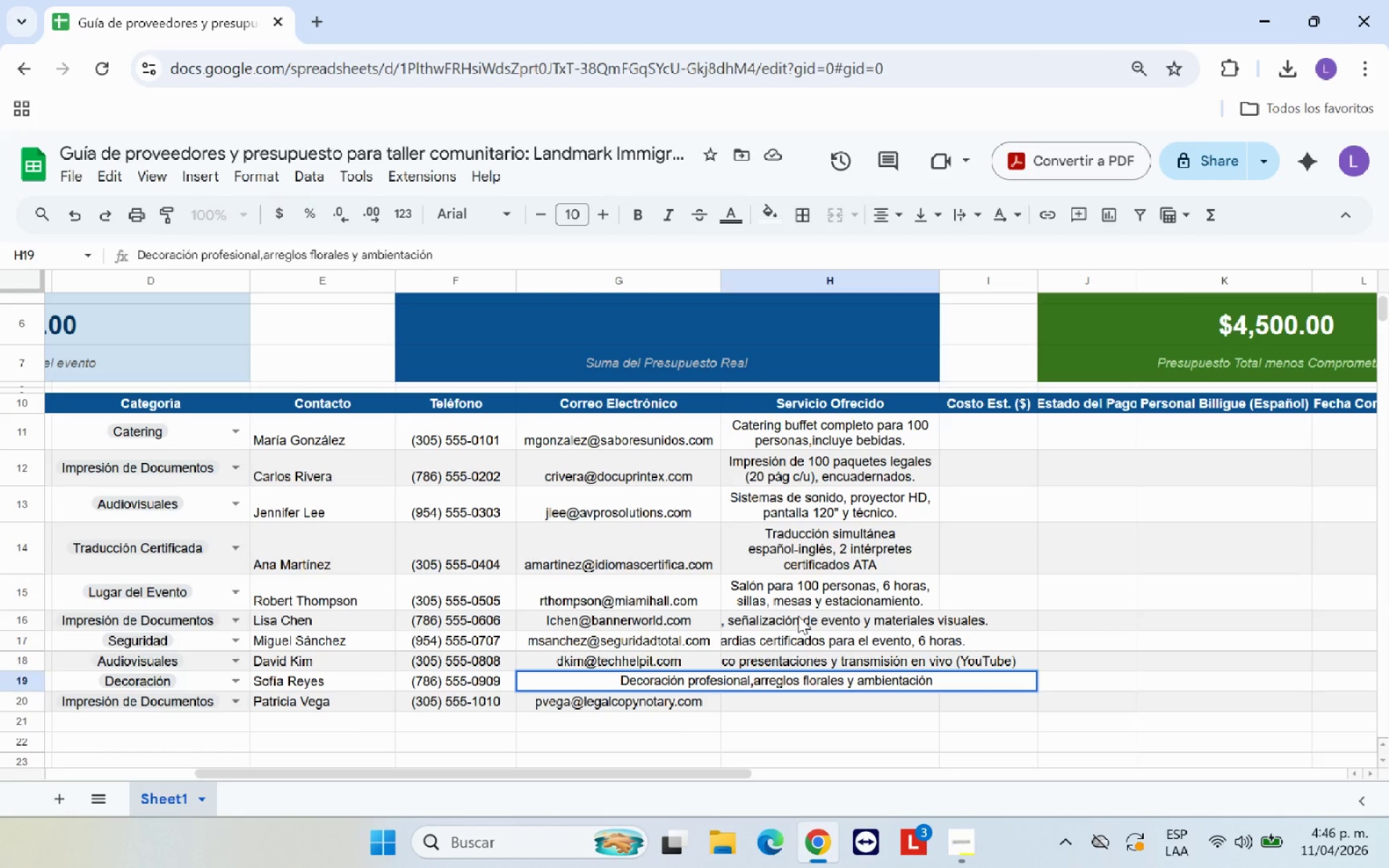 
key(Period)
 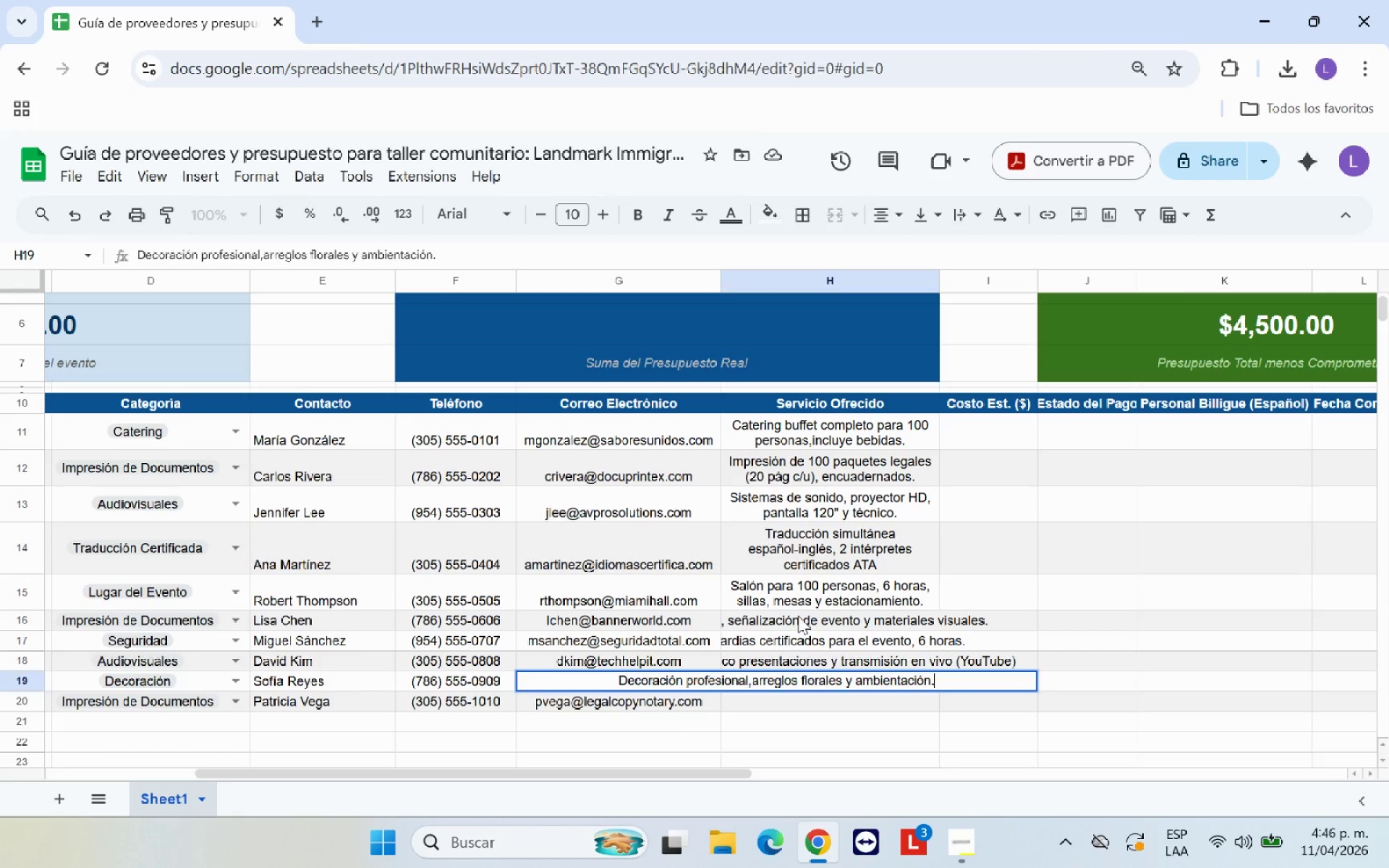 
key(Enter)
 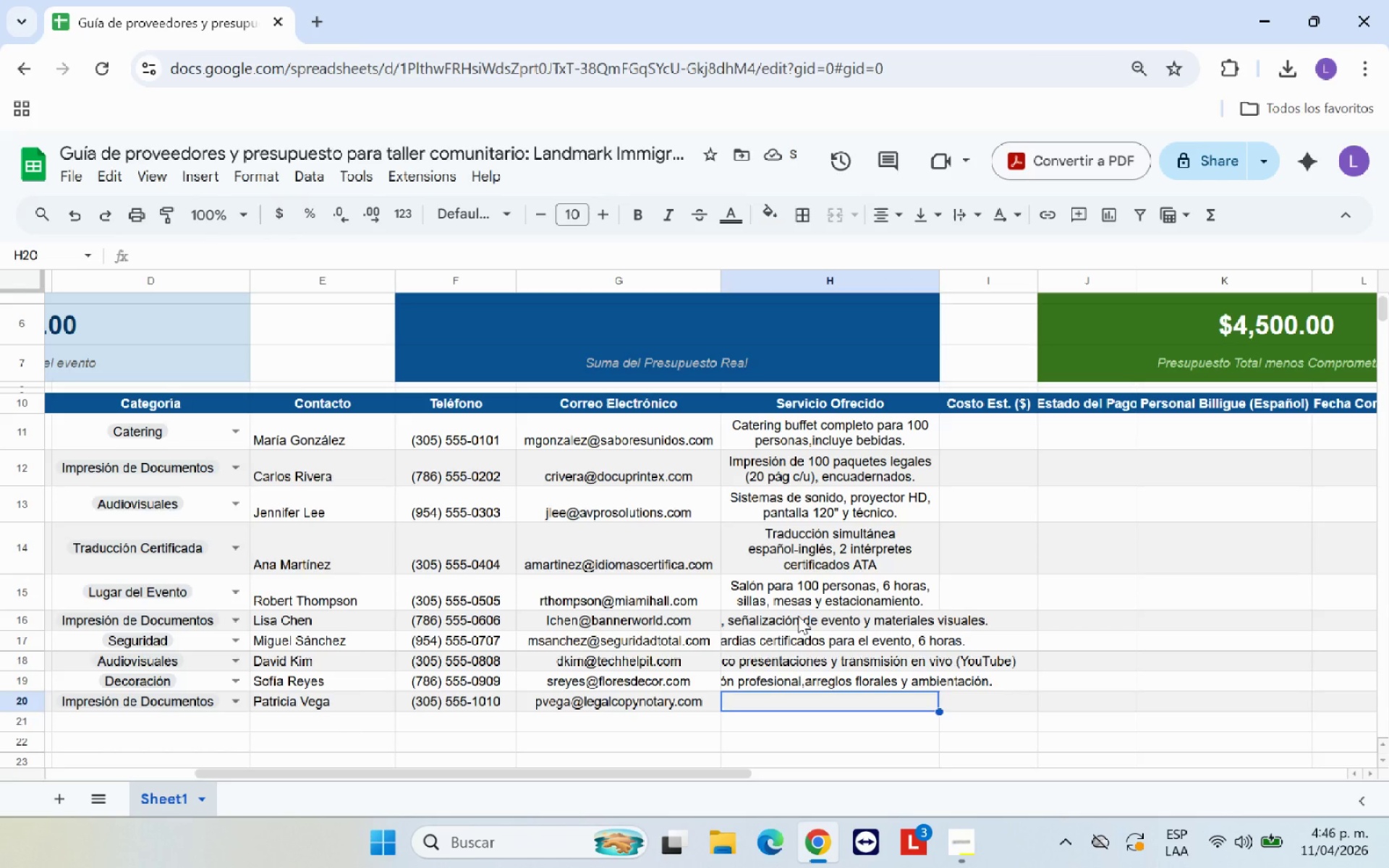 
wait(8.61)
 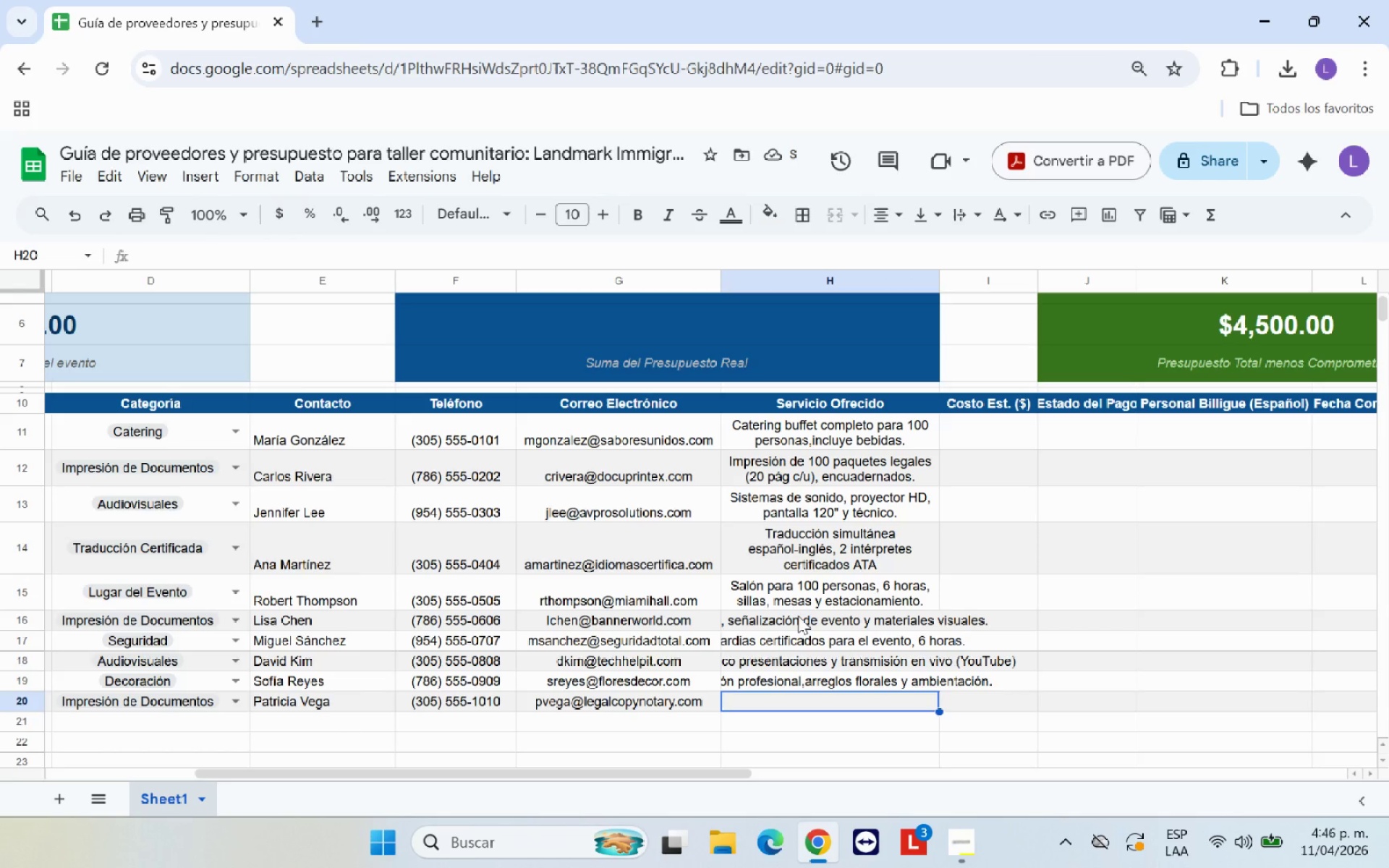 
type(Fotocopias de documentos legales y servicio de notar;ia )
key(Backspace)
type(.)
 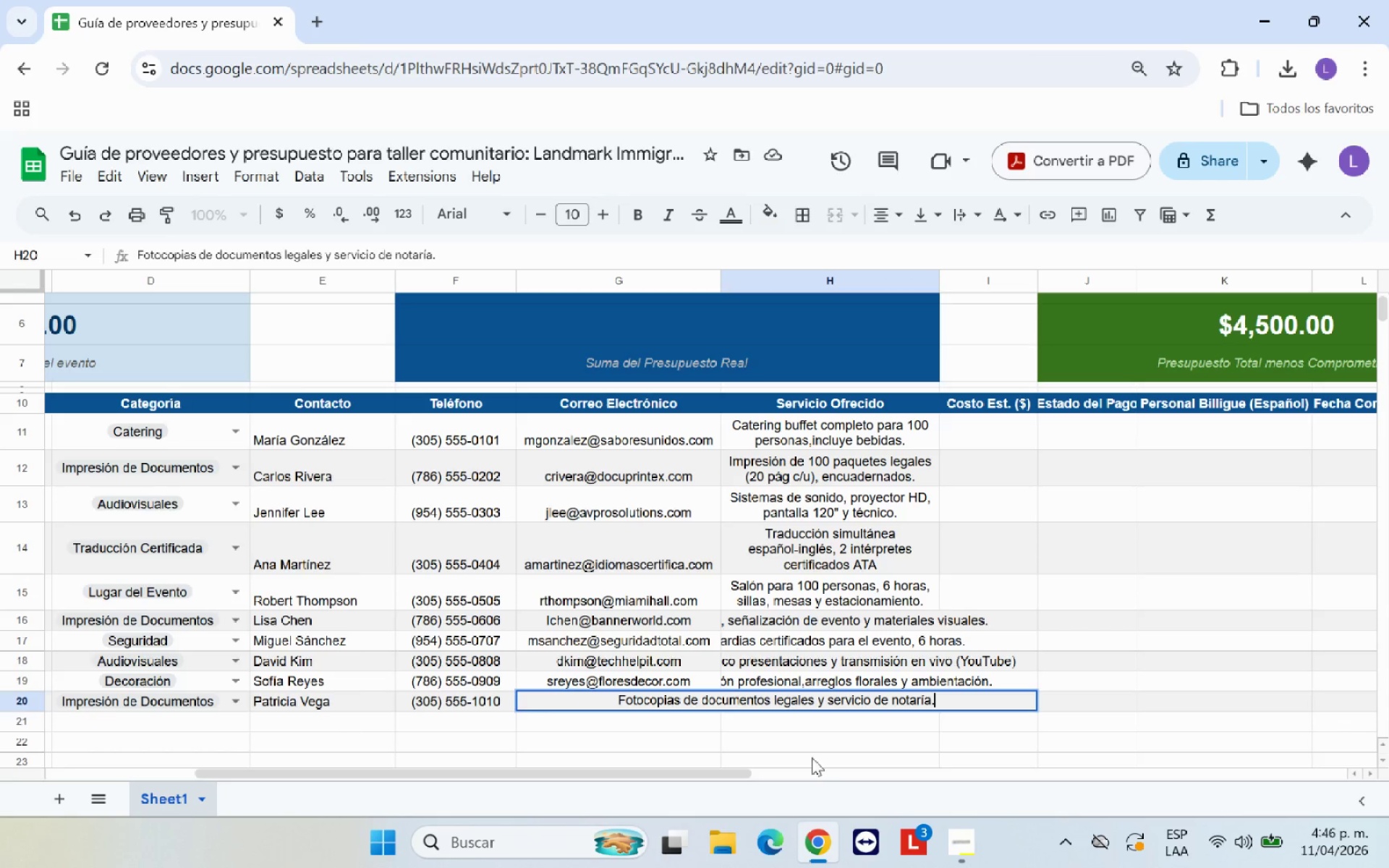 
left_click([1032, 680])
 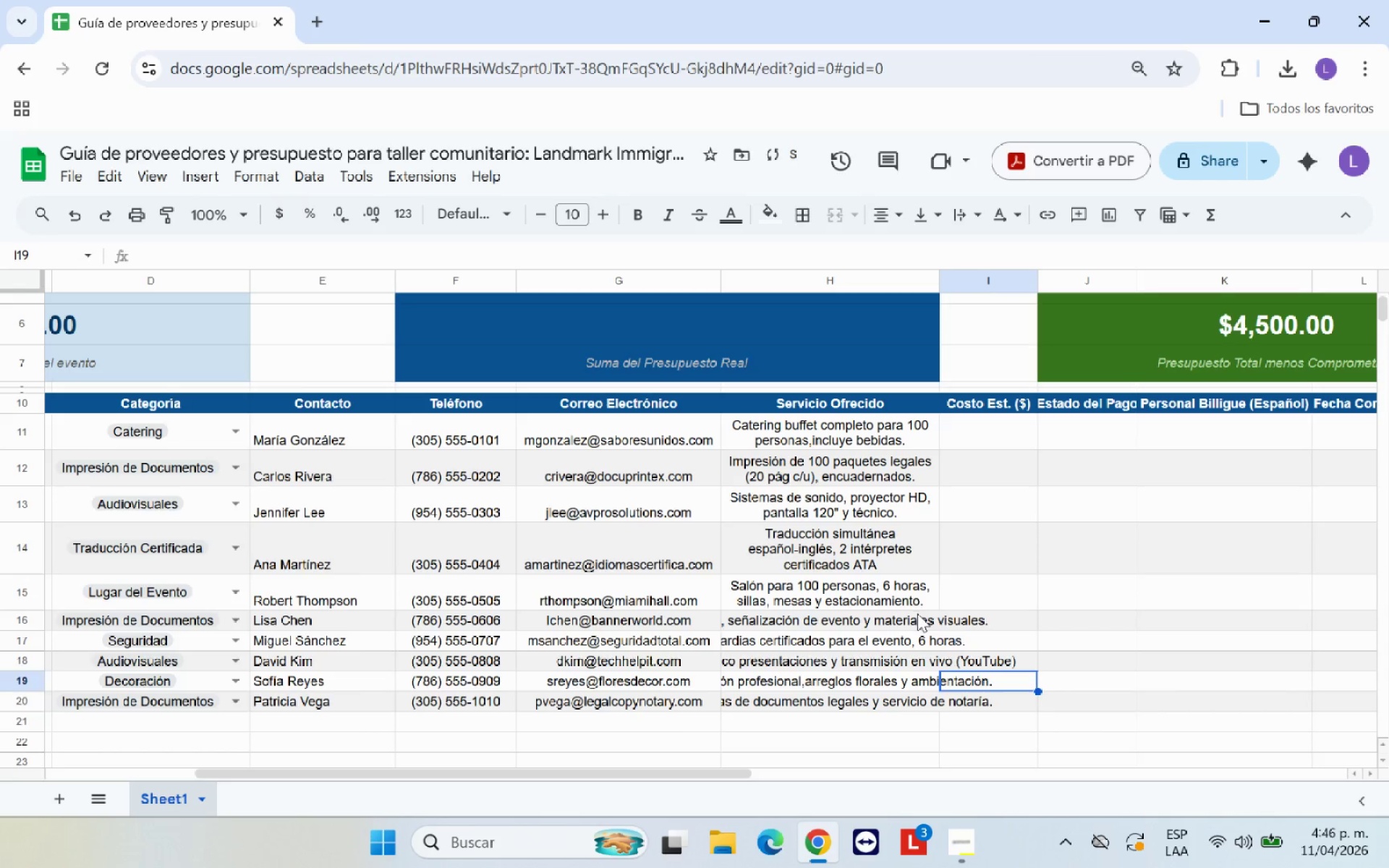 
left_click([912, 618])
 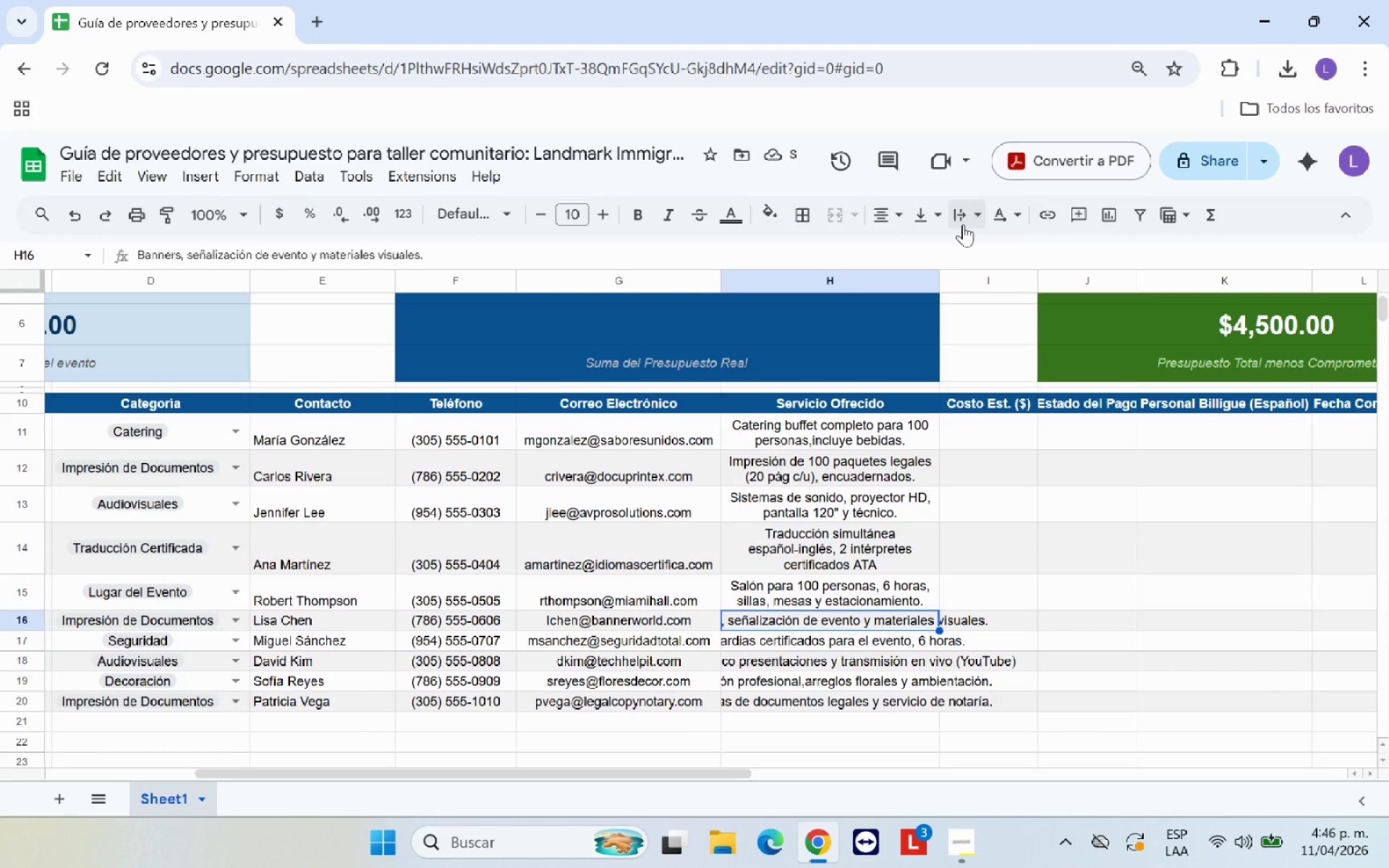 
left_click([940, 224])
 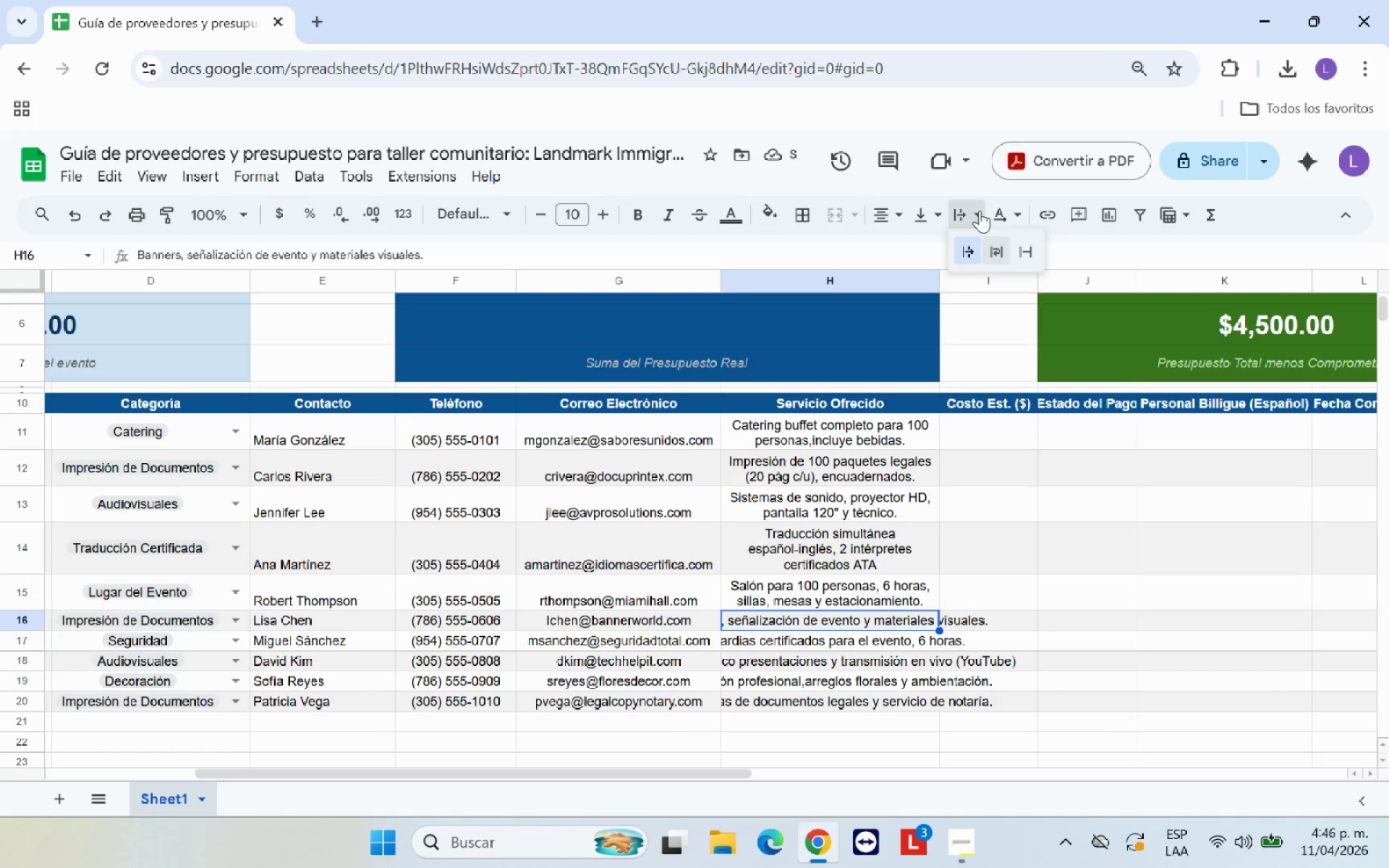 
double_click([993, 244])
 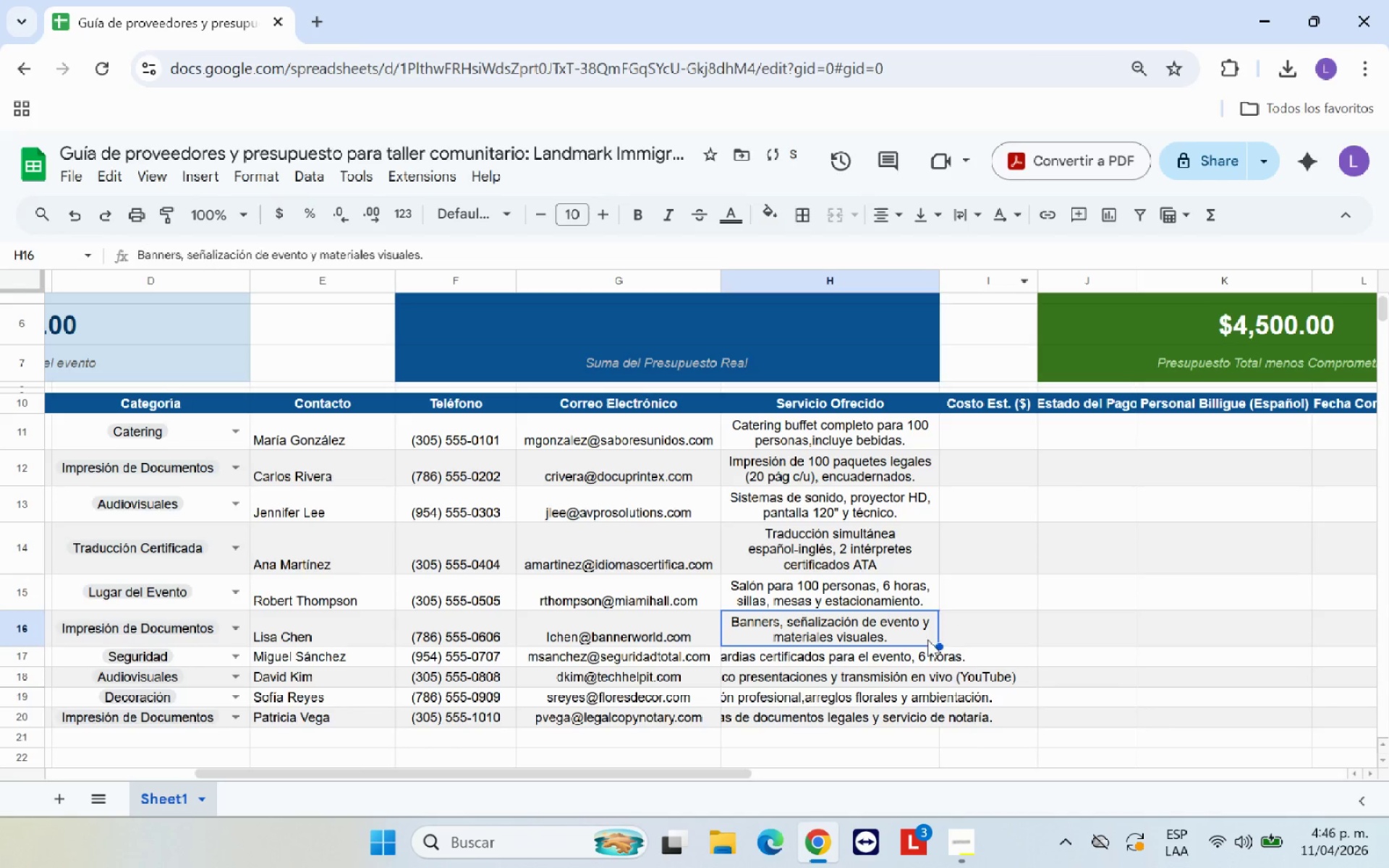 
left_click([922, 660])
 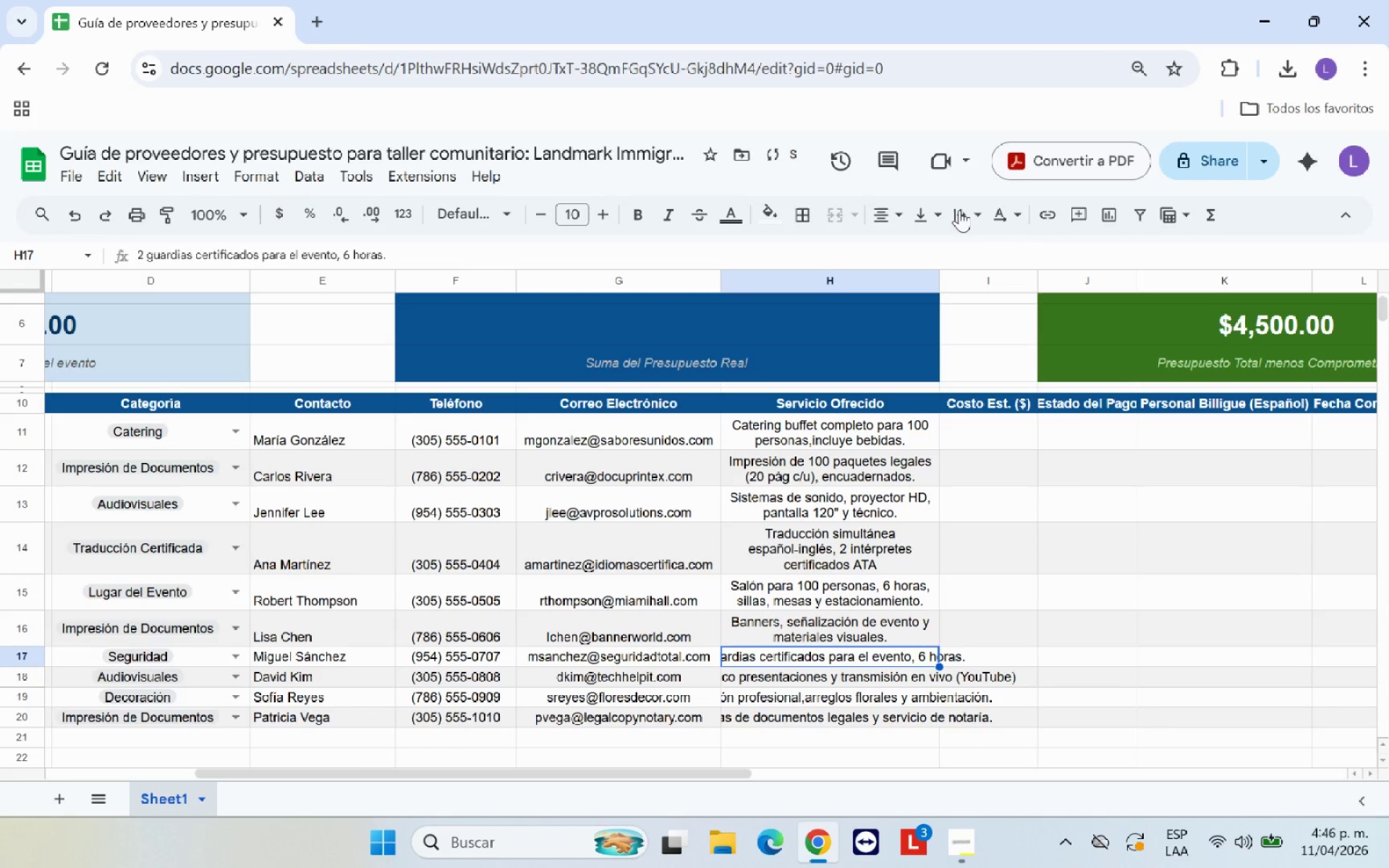 
left_click([959, 218])
 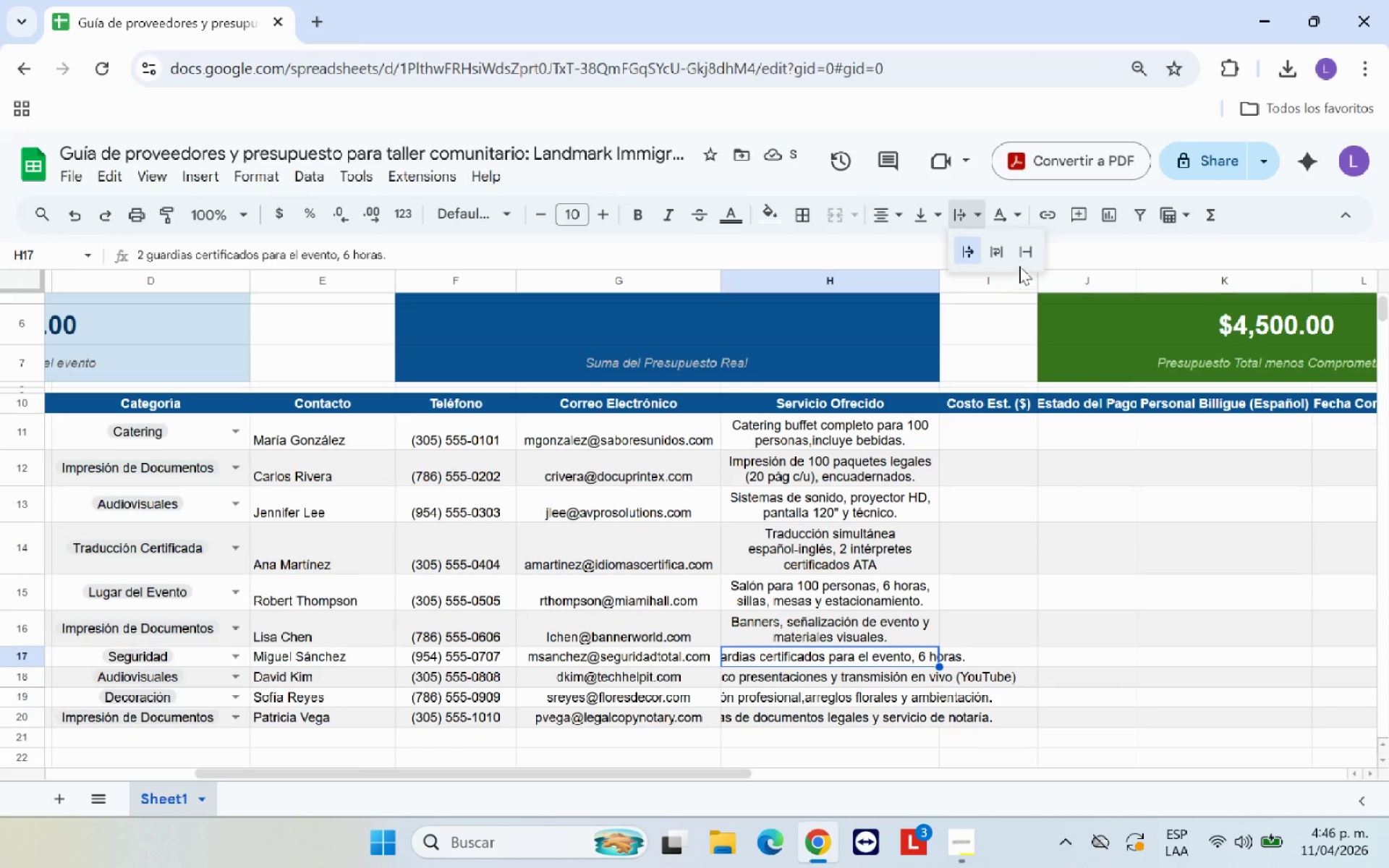 
left_click([998, 254])
 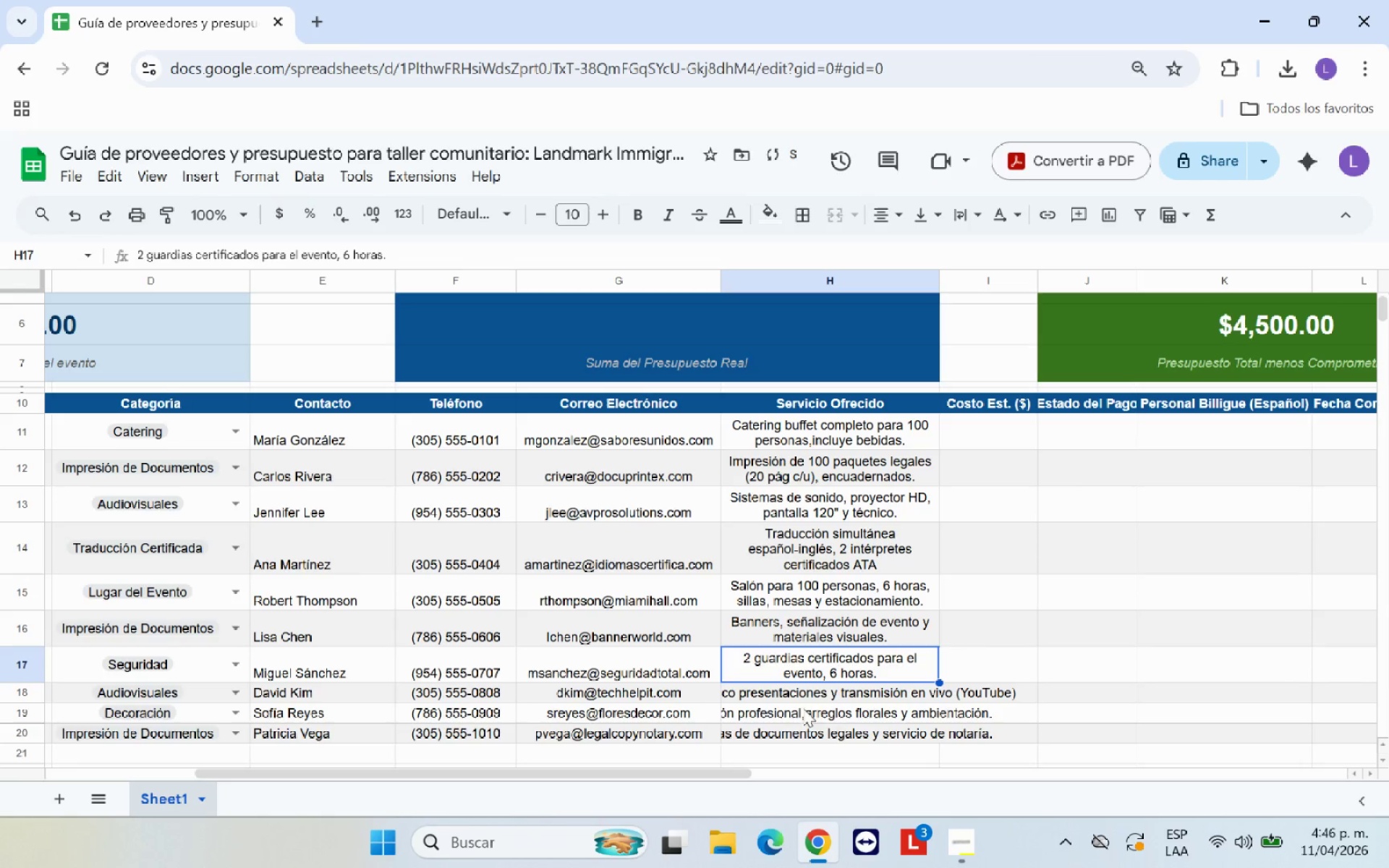 
left_click([809, 695])
 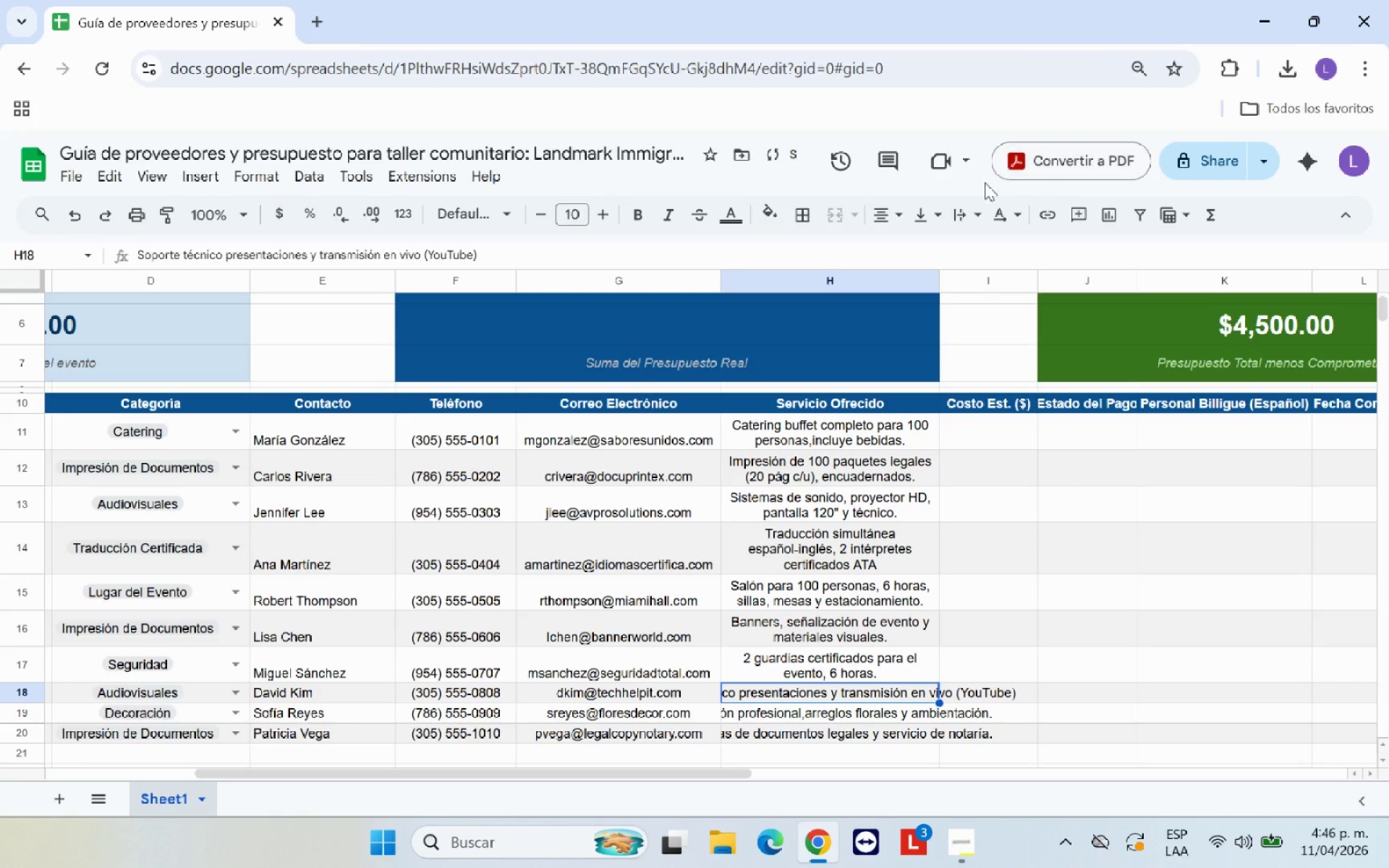 
left_click([977, 208])
 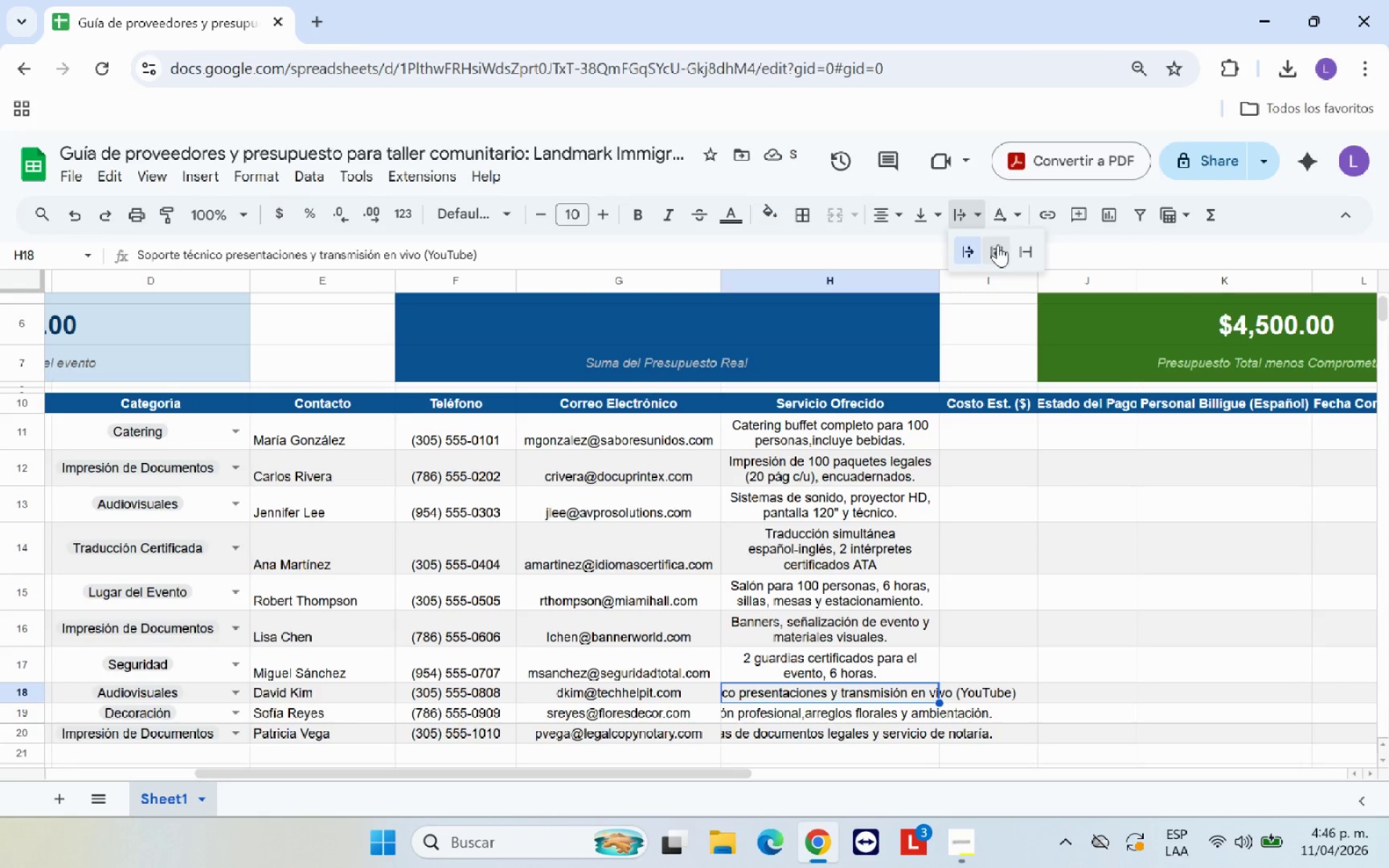 
left_click([998, 245])
 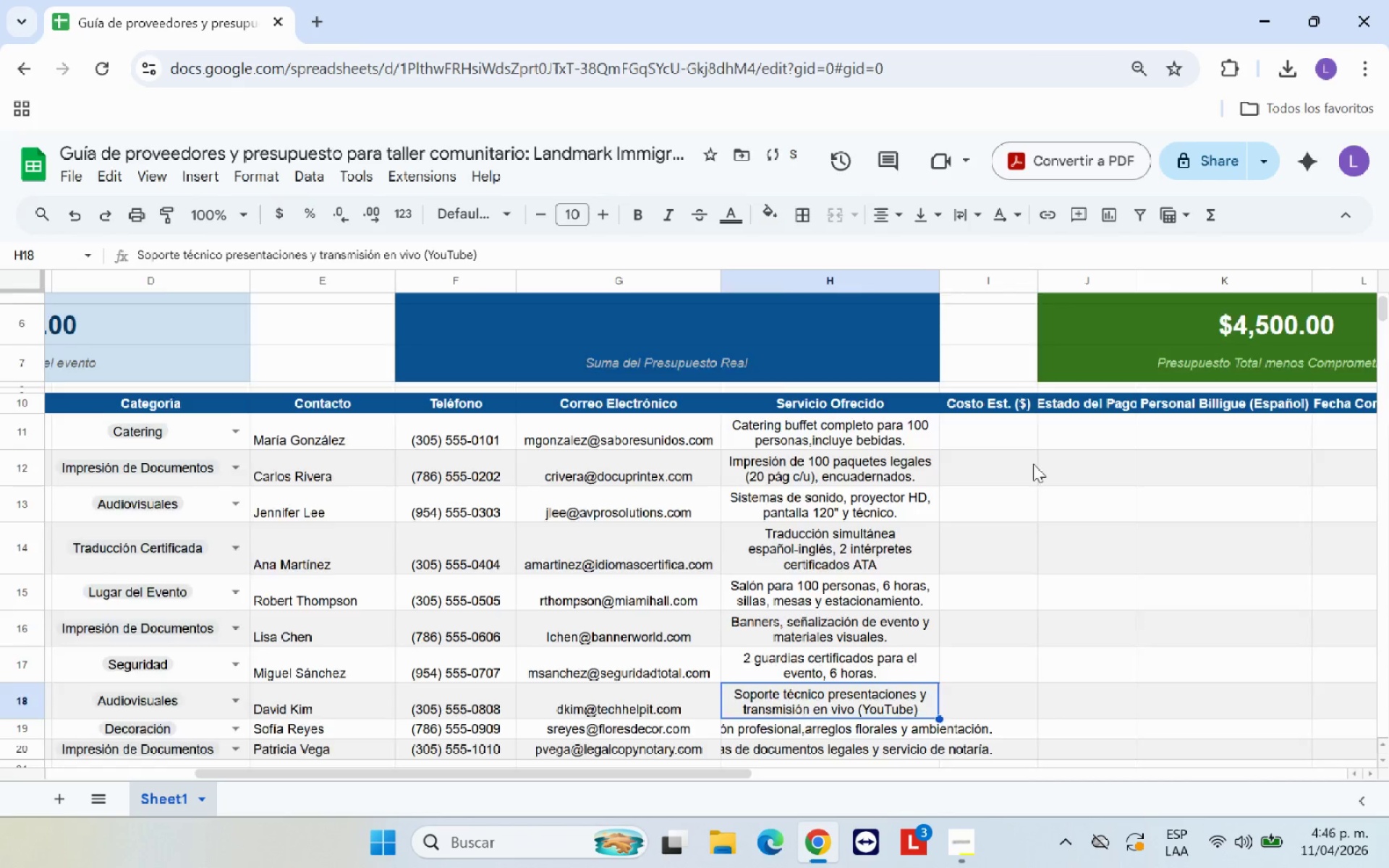 
scroll: coordinate [1034, 470], scroll_direction: down, amount: 2.0
 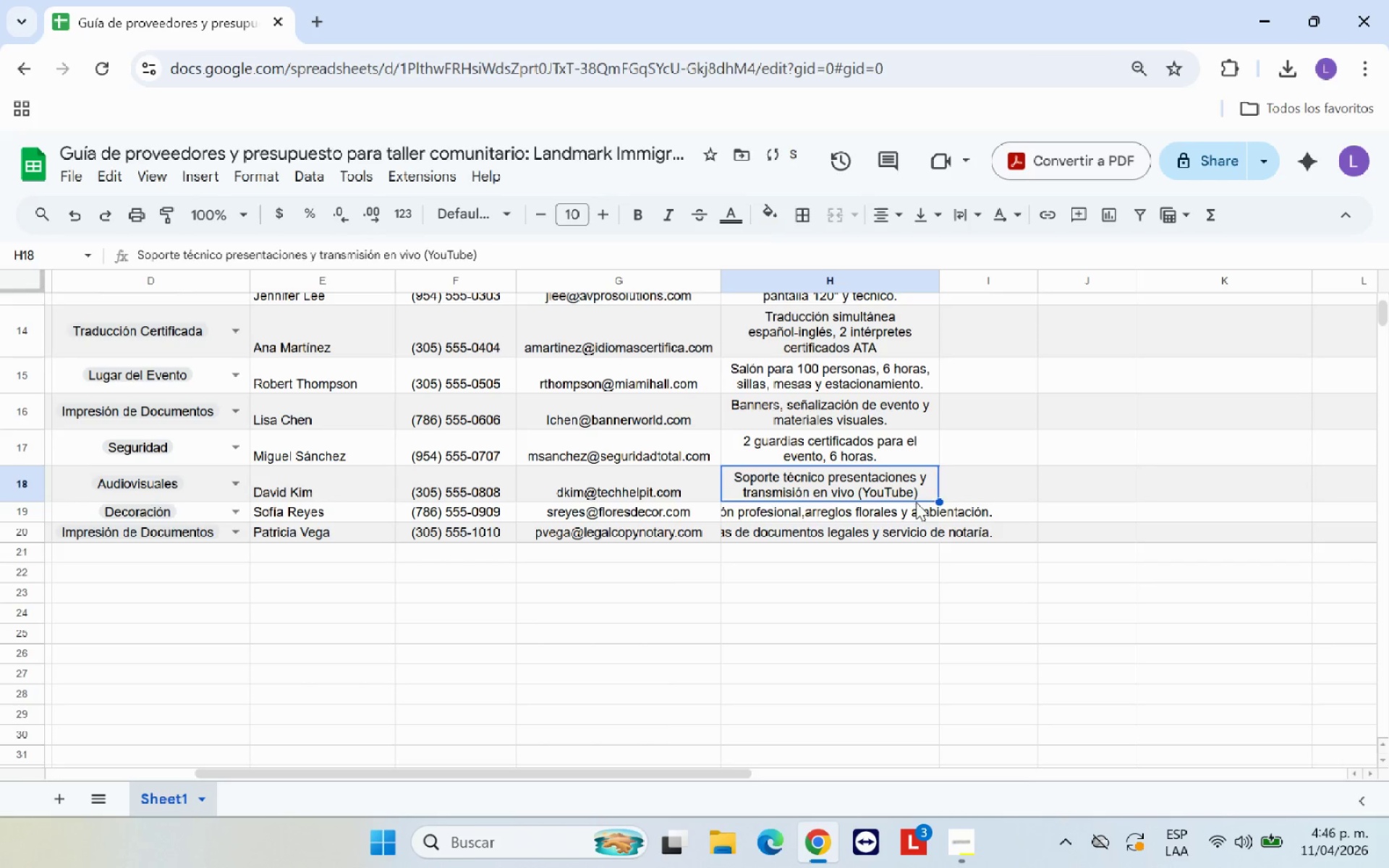 
left_click([912, 511])
 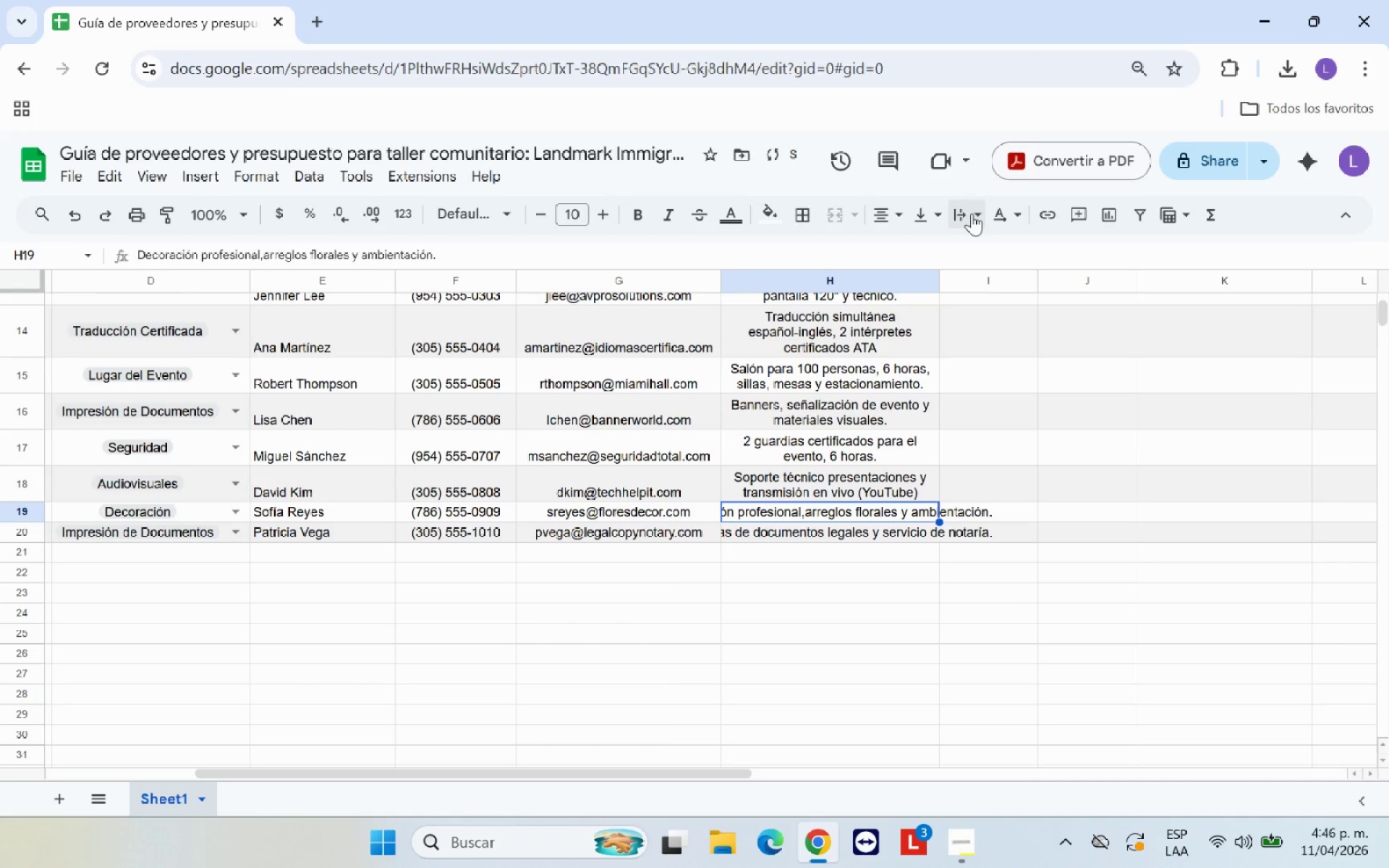 
left_click([974, 214])
 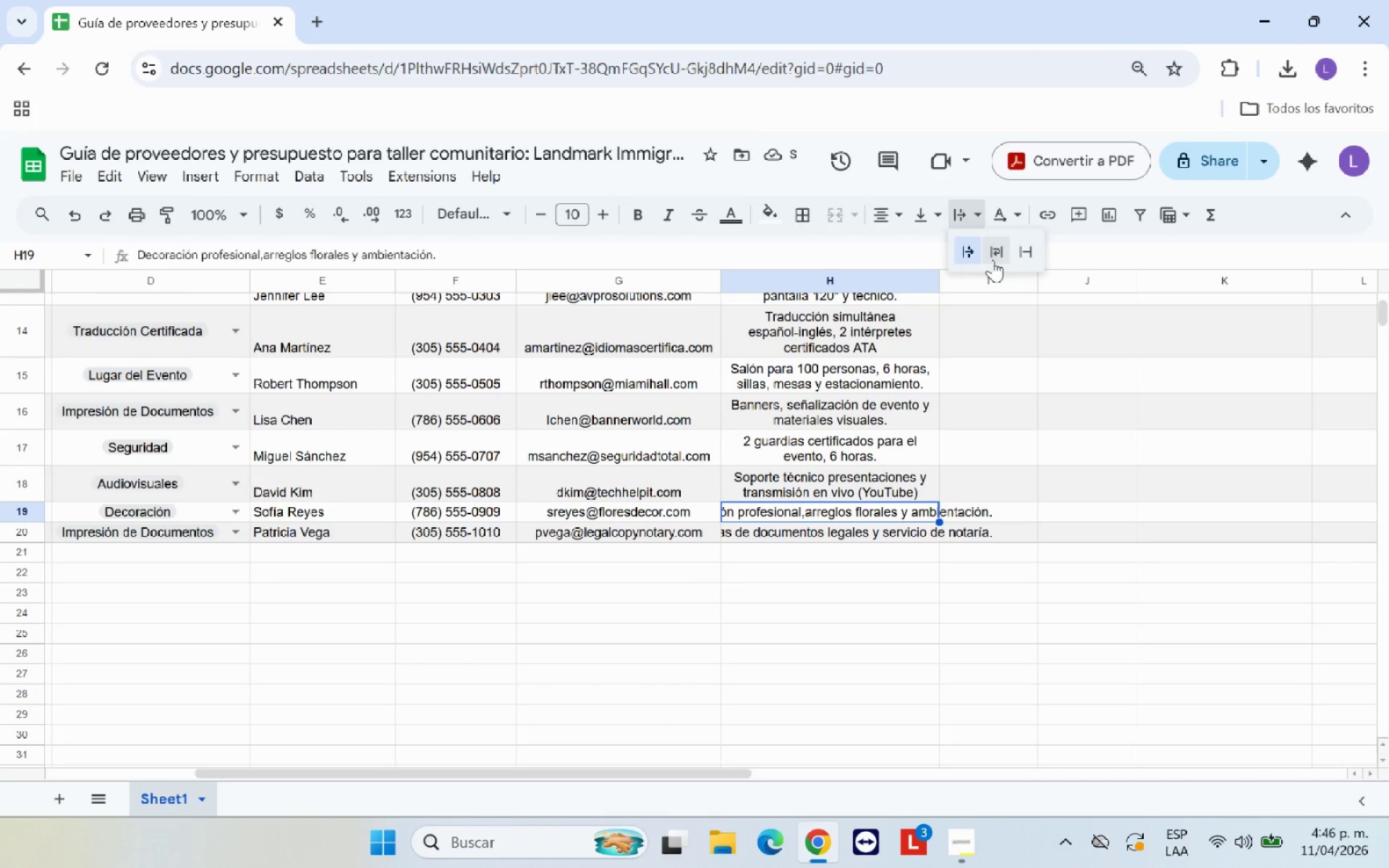 
left_click([996, 257])
 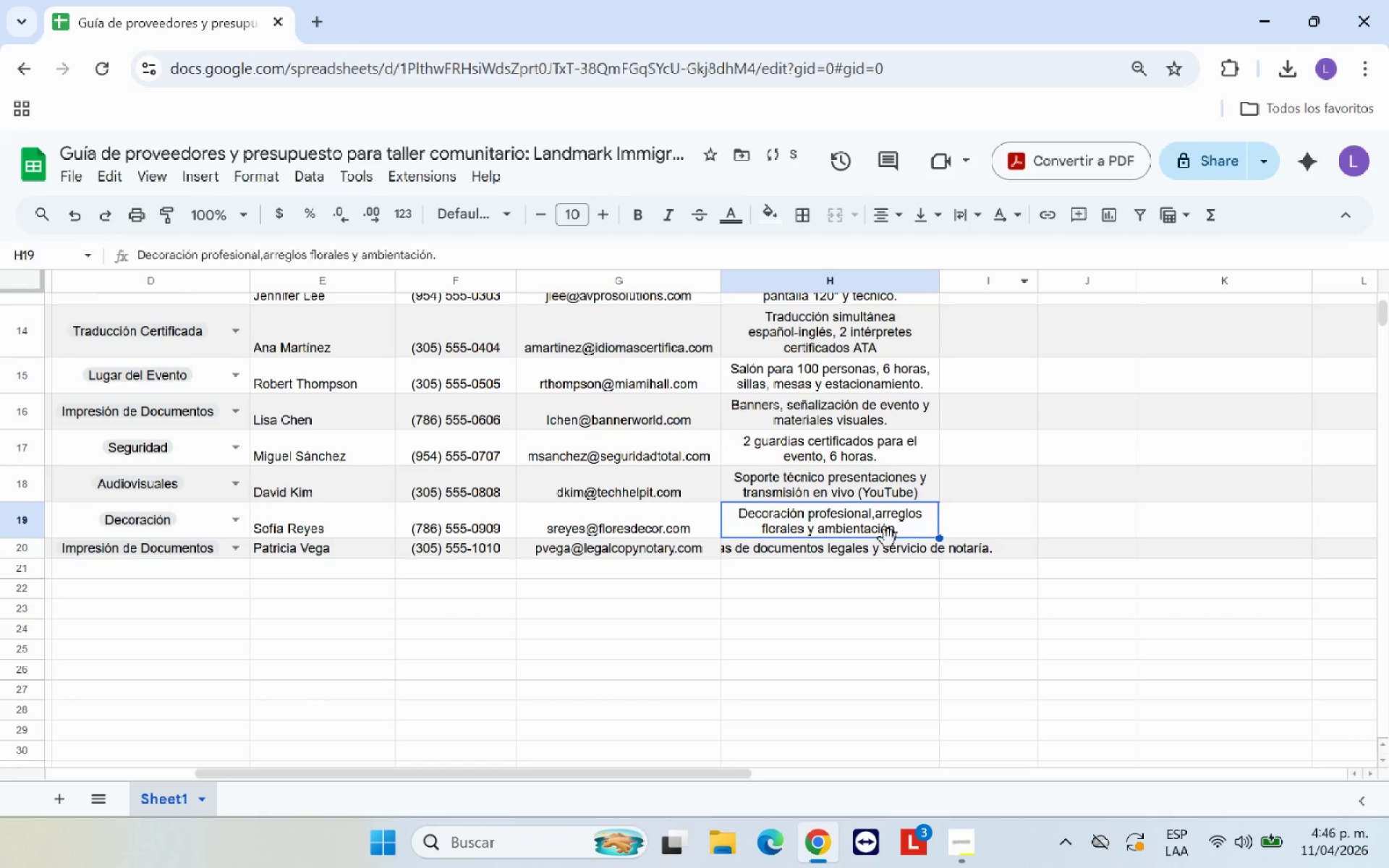 
left_click([887, 545])
 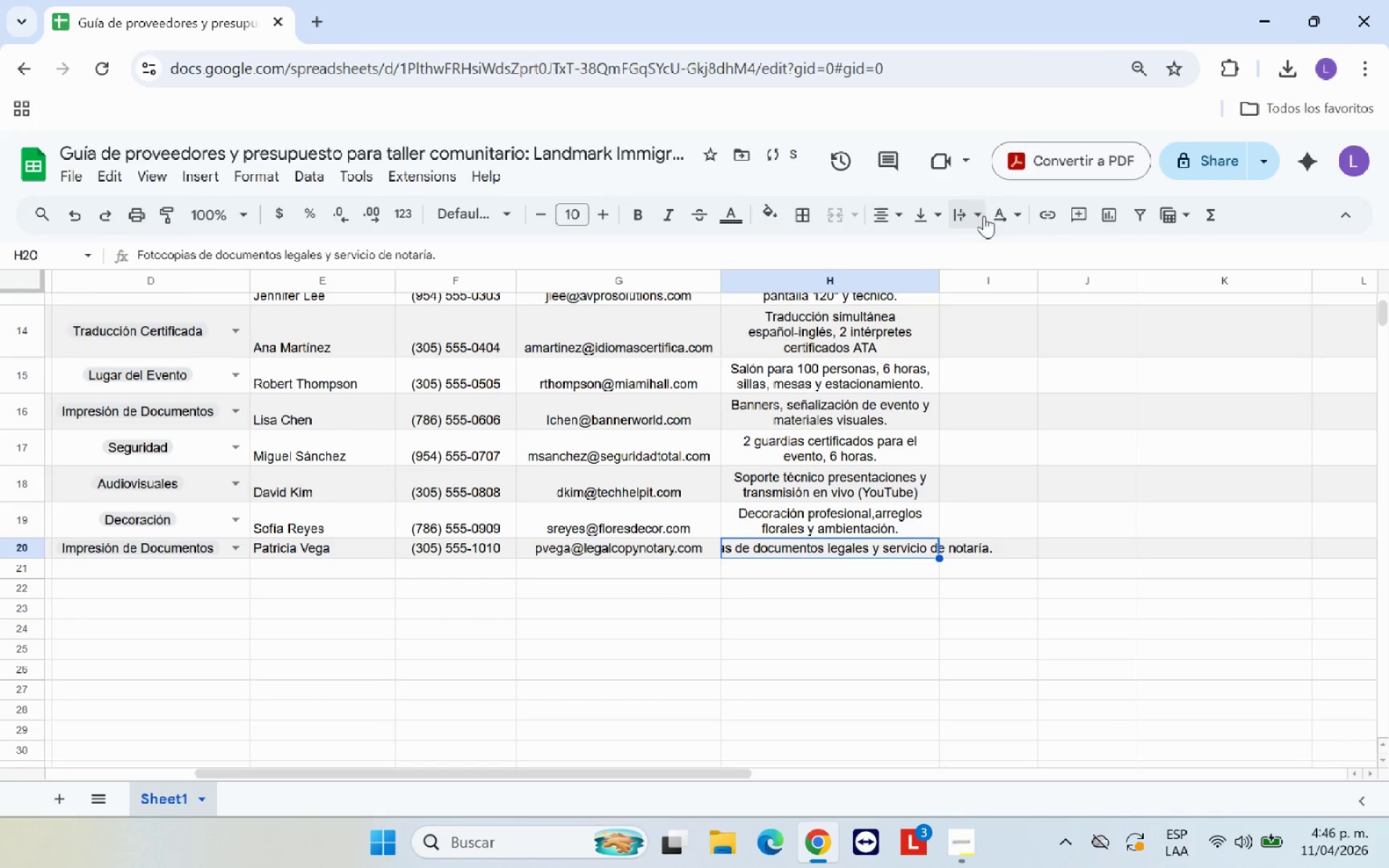 
left_click([975, 213])
 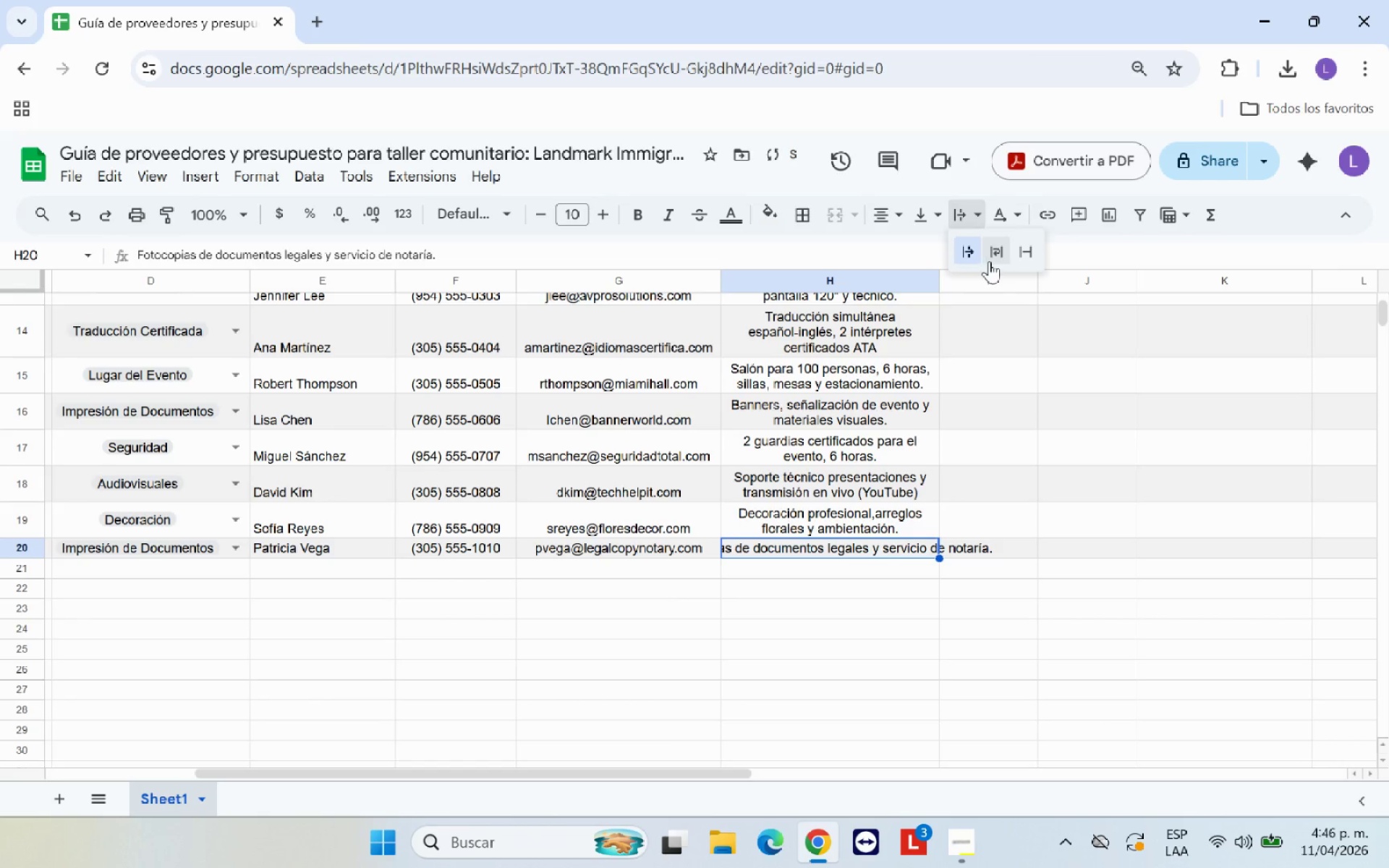 
left_click([995, 255])
 